 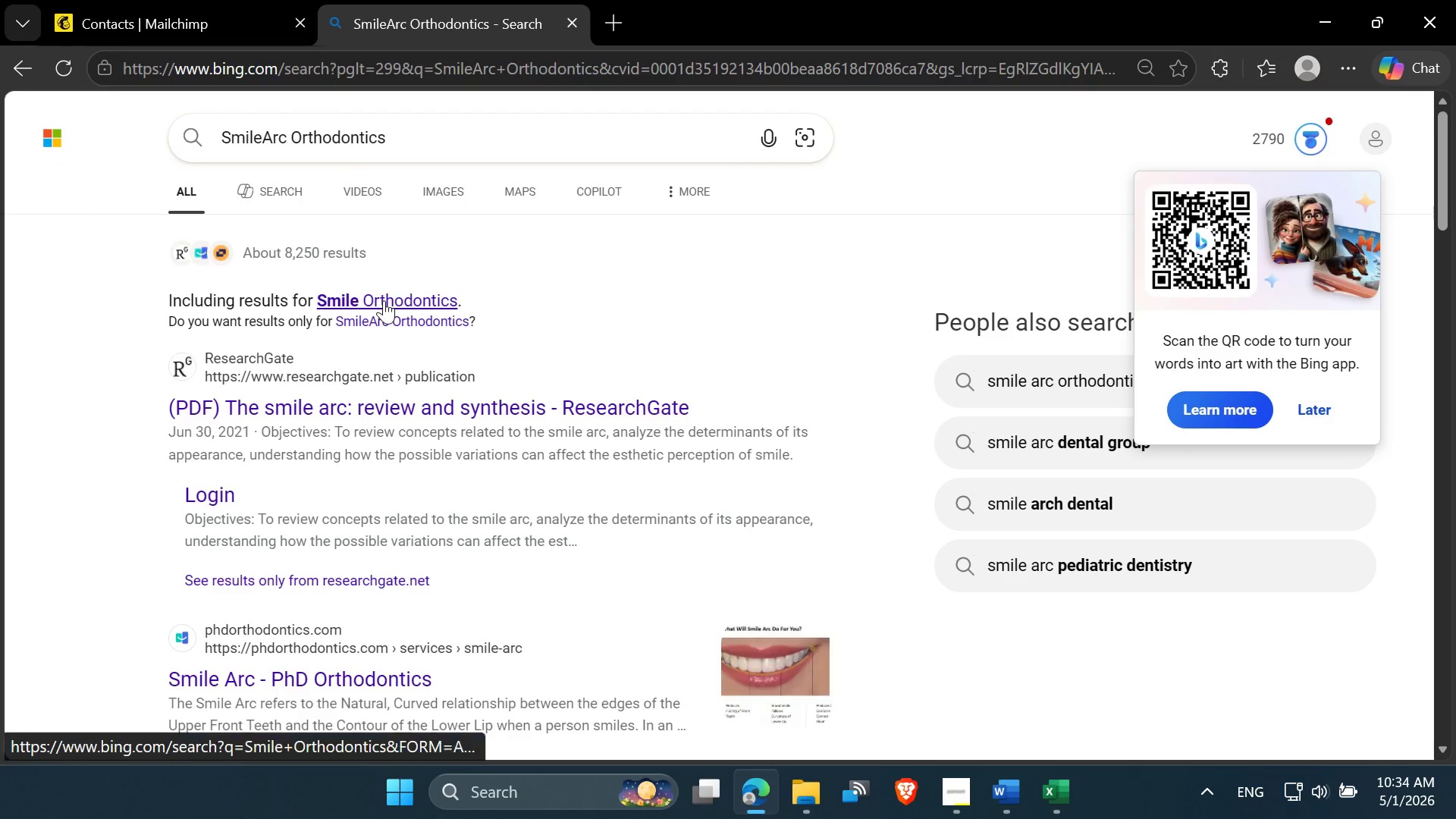 
left_click([438, 195])
 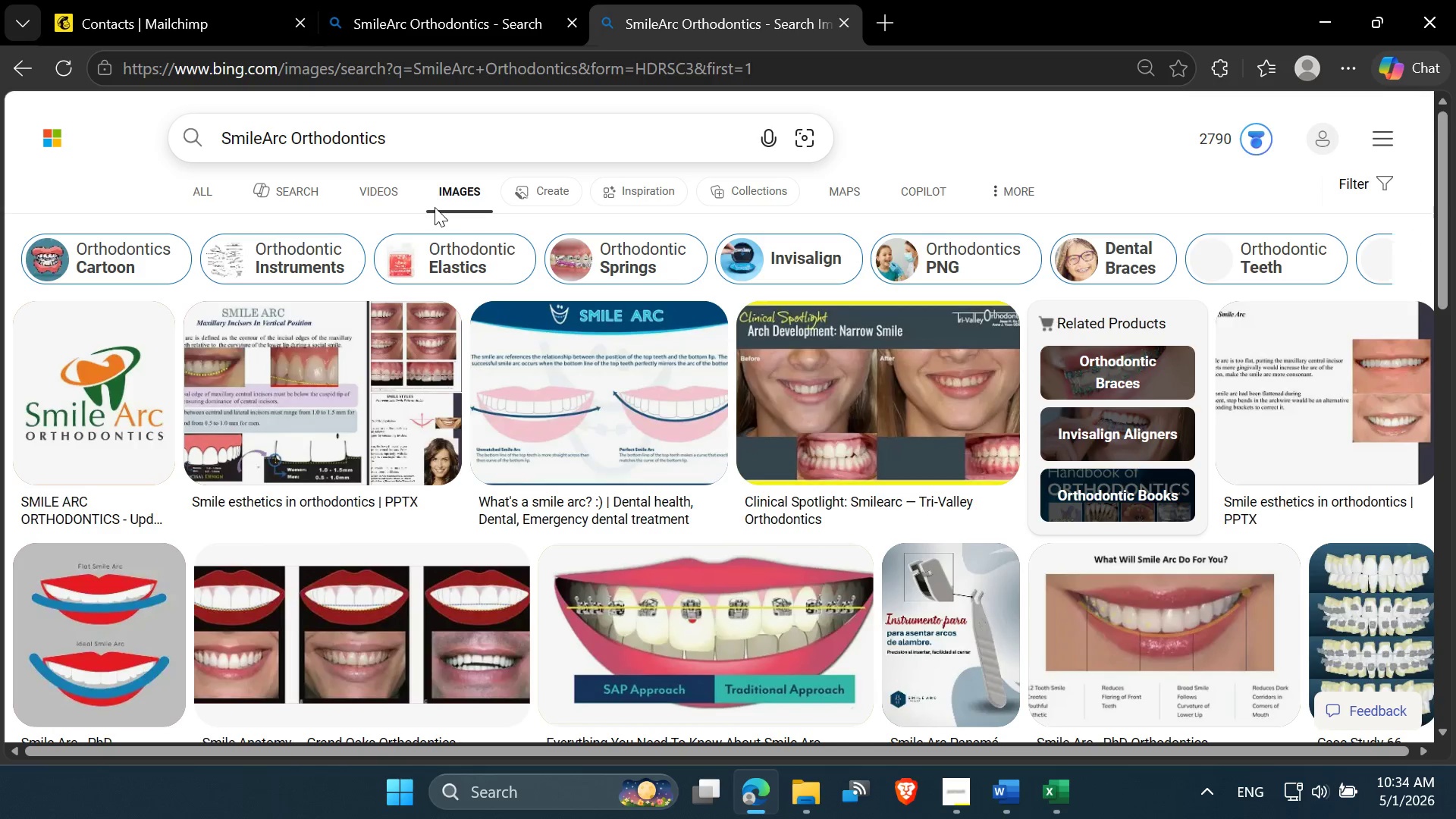 
wait(14.66)
 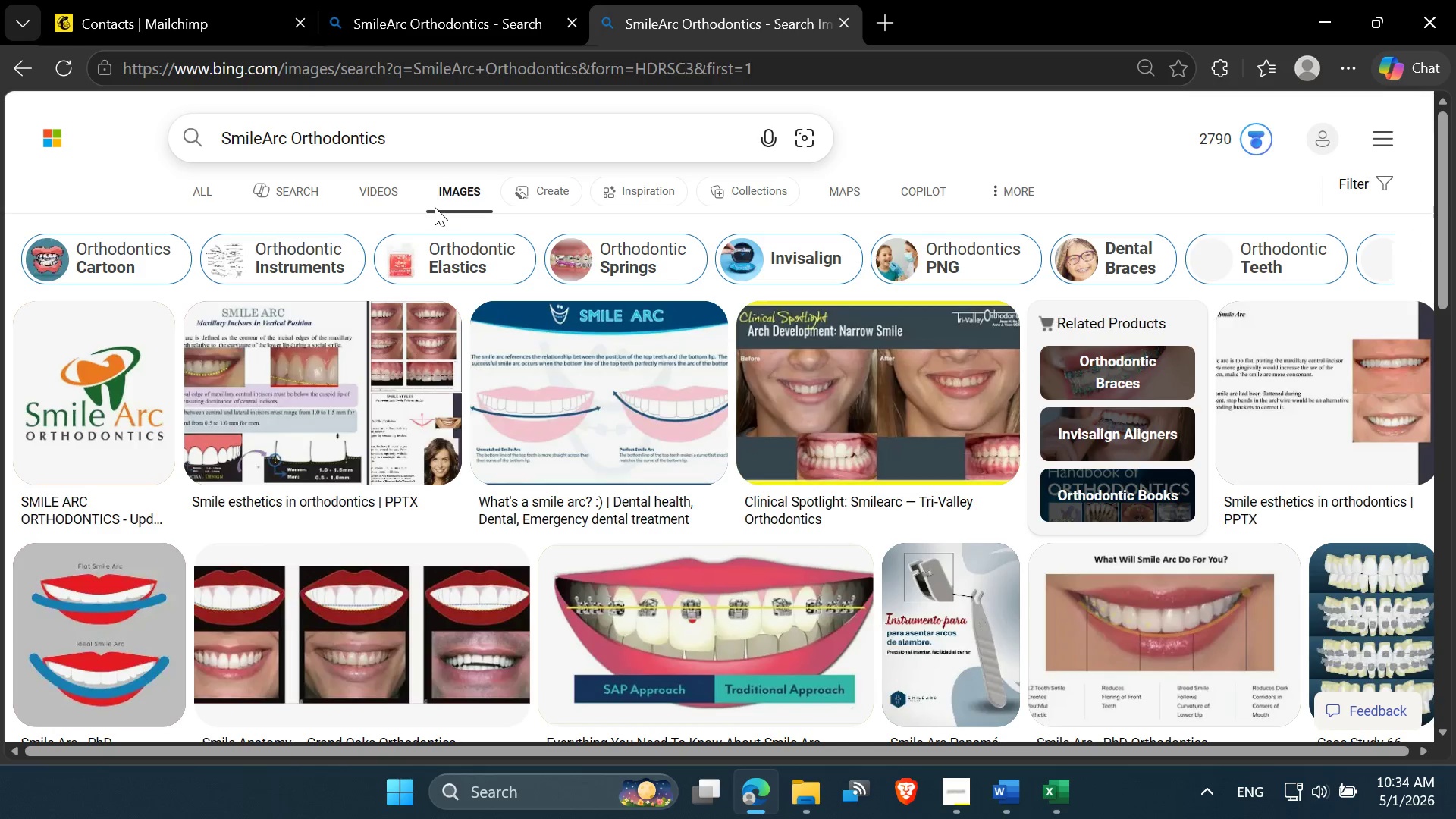 
left_click([85, 371])
 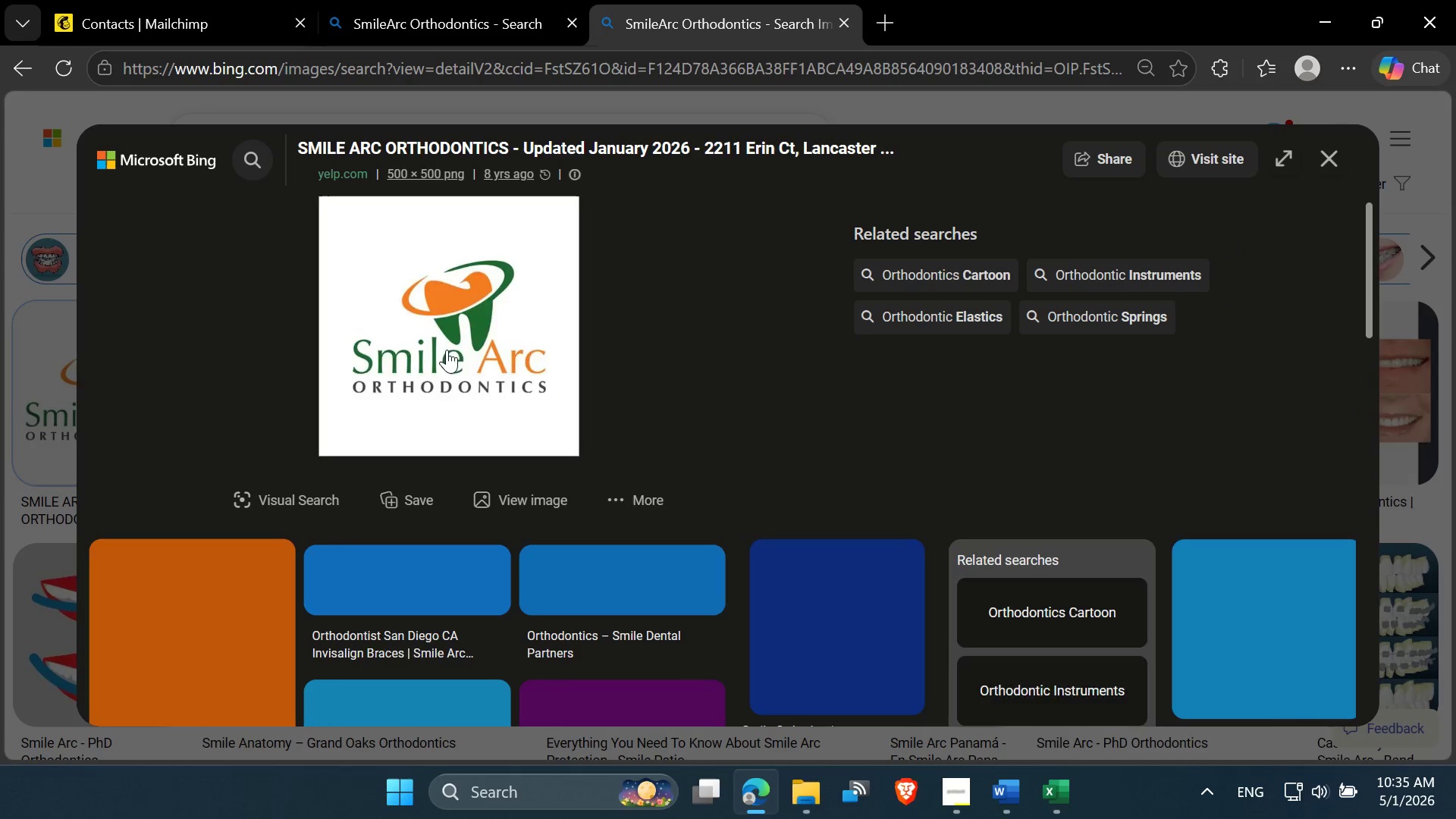 
wait(7.06)
 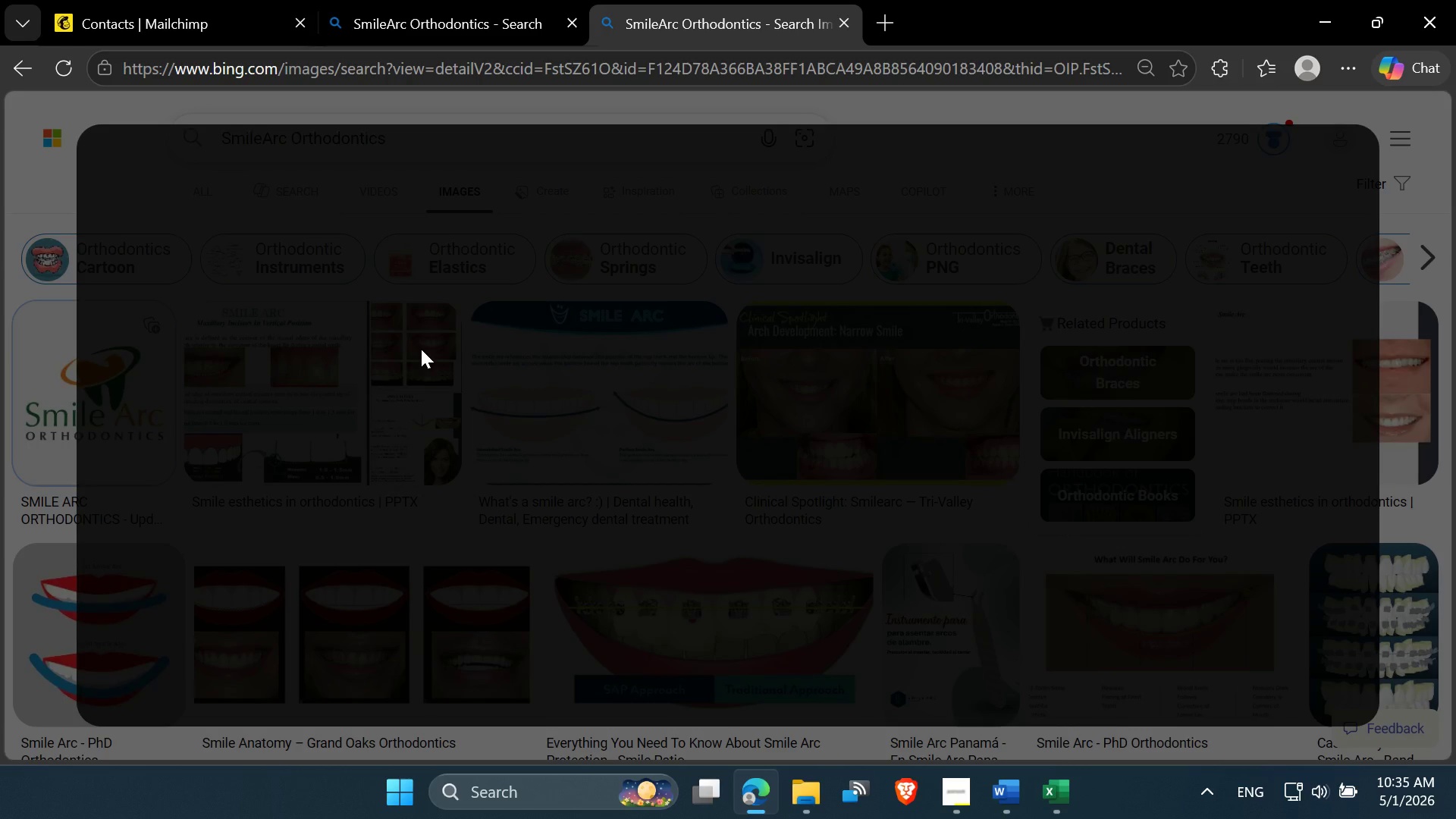 
scroll: coordinate [679, 531], scroll_direction: up, amount: 2.0
 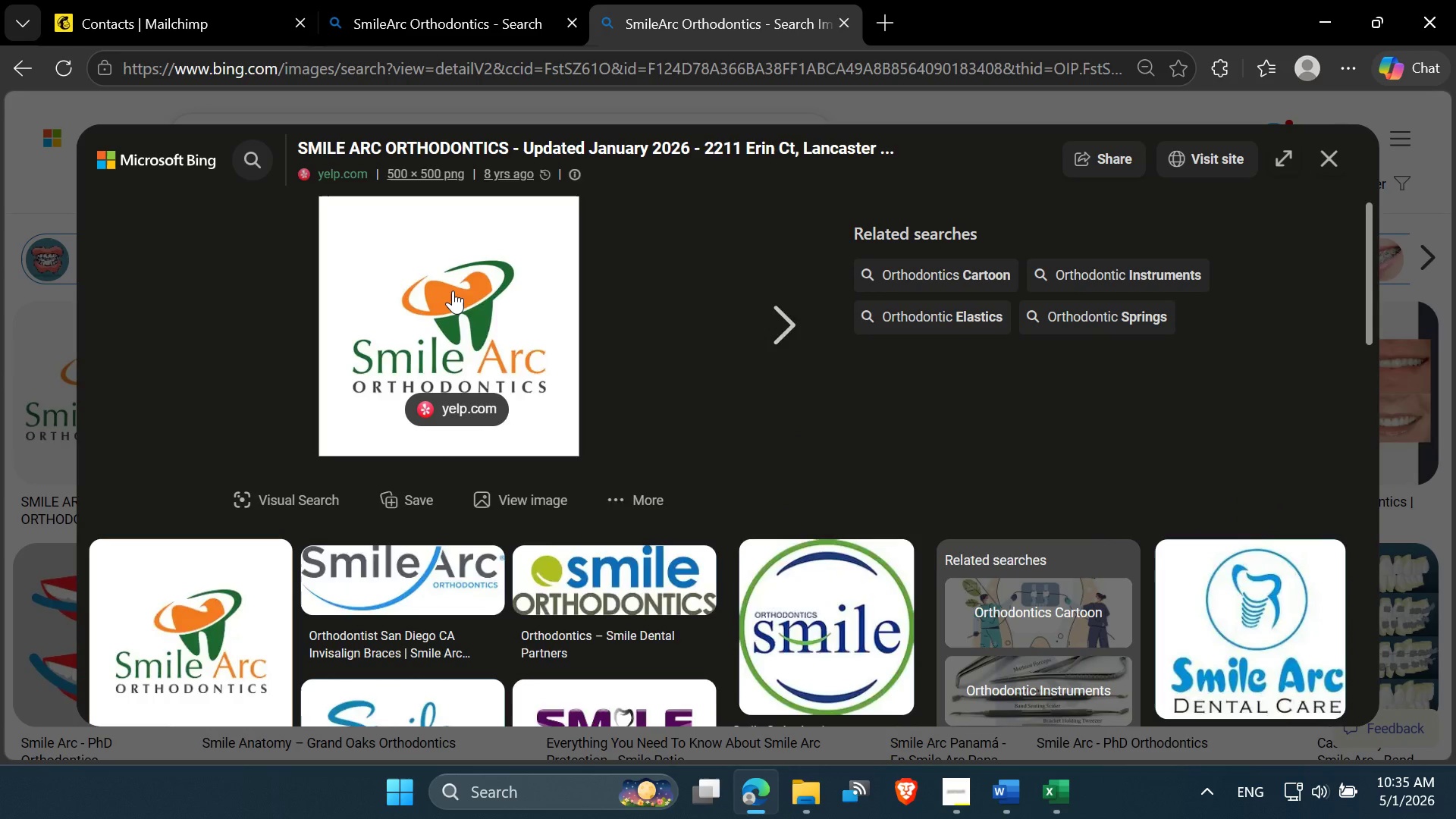 
right_click([453, 290])
 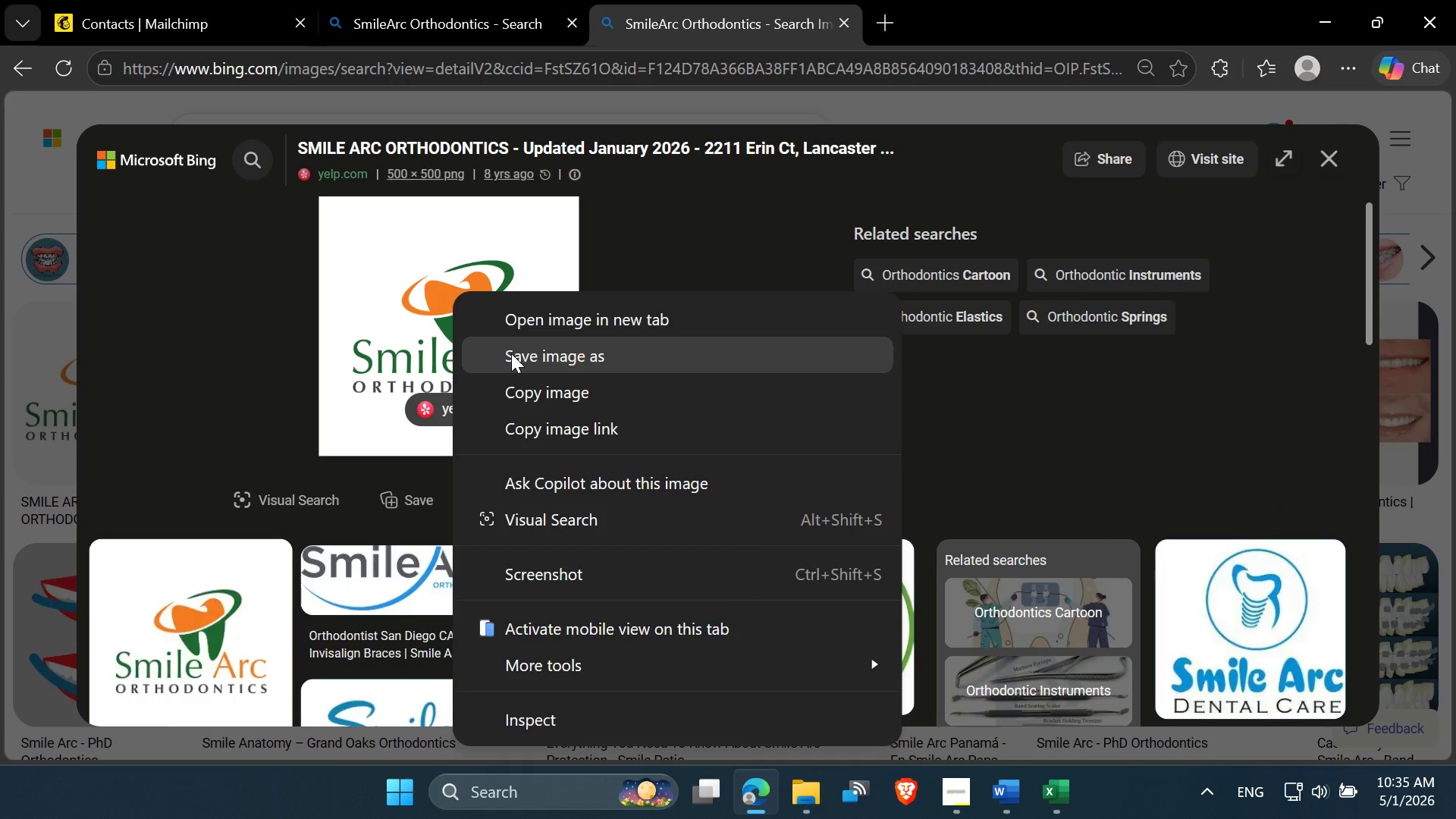 
left_click([511, 353])
 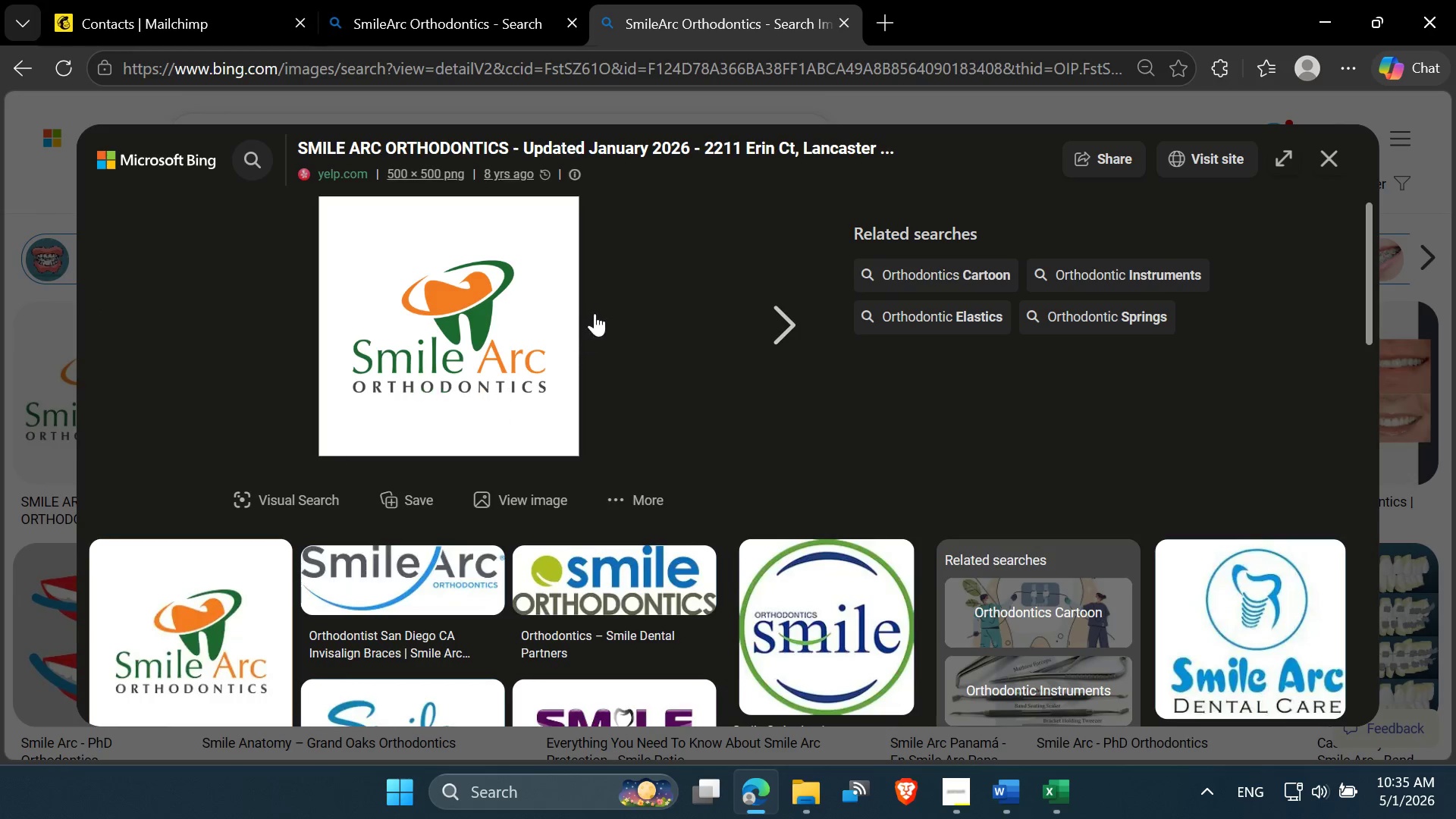 
wait(9.92)
 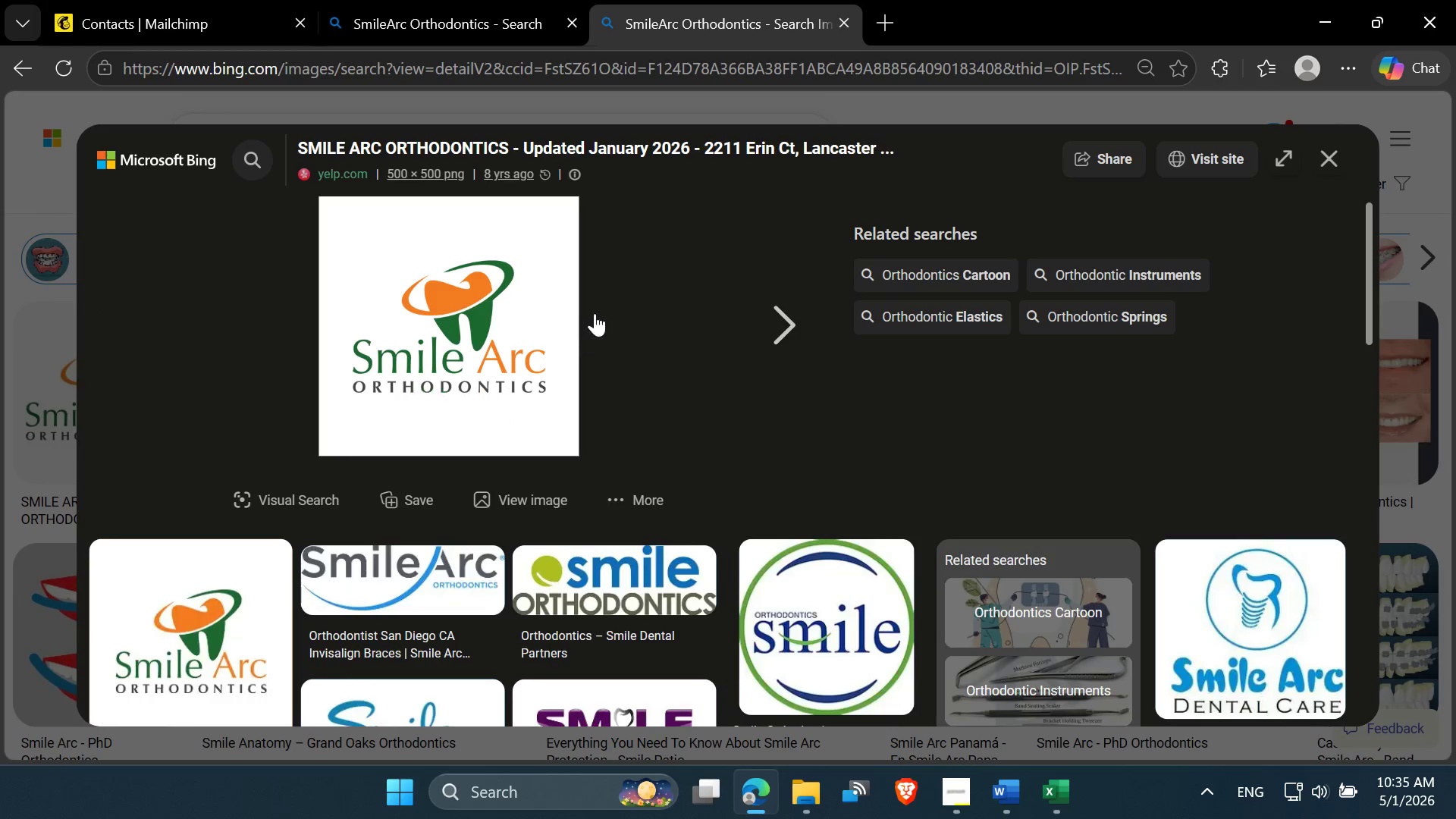 
left_click([1247, 191])
 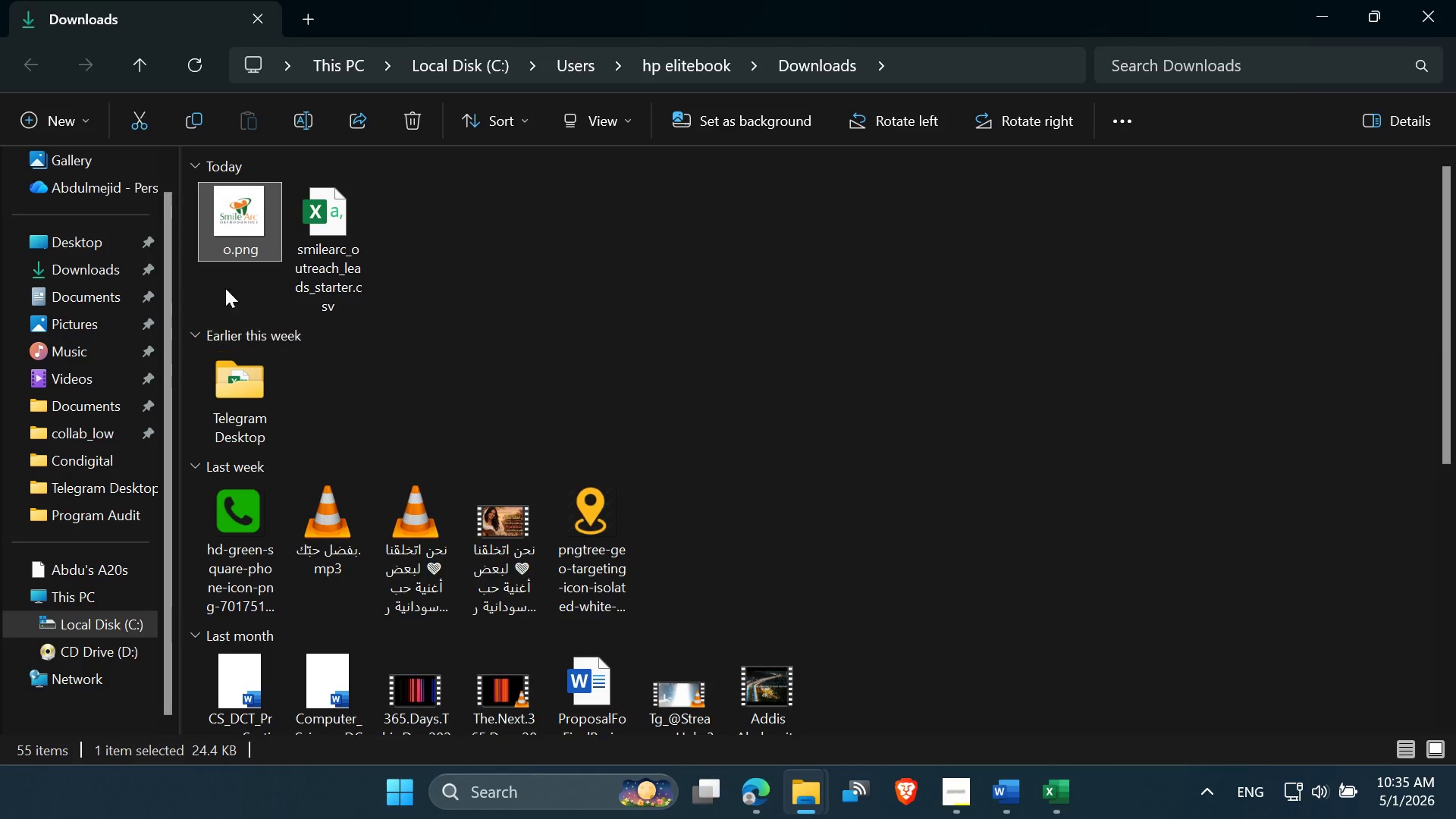 
right_click([263, 243])
 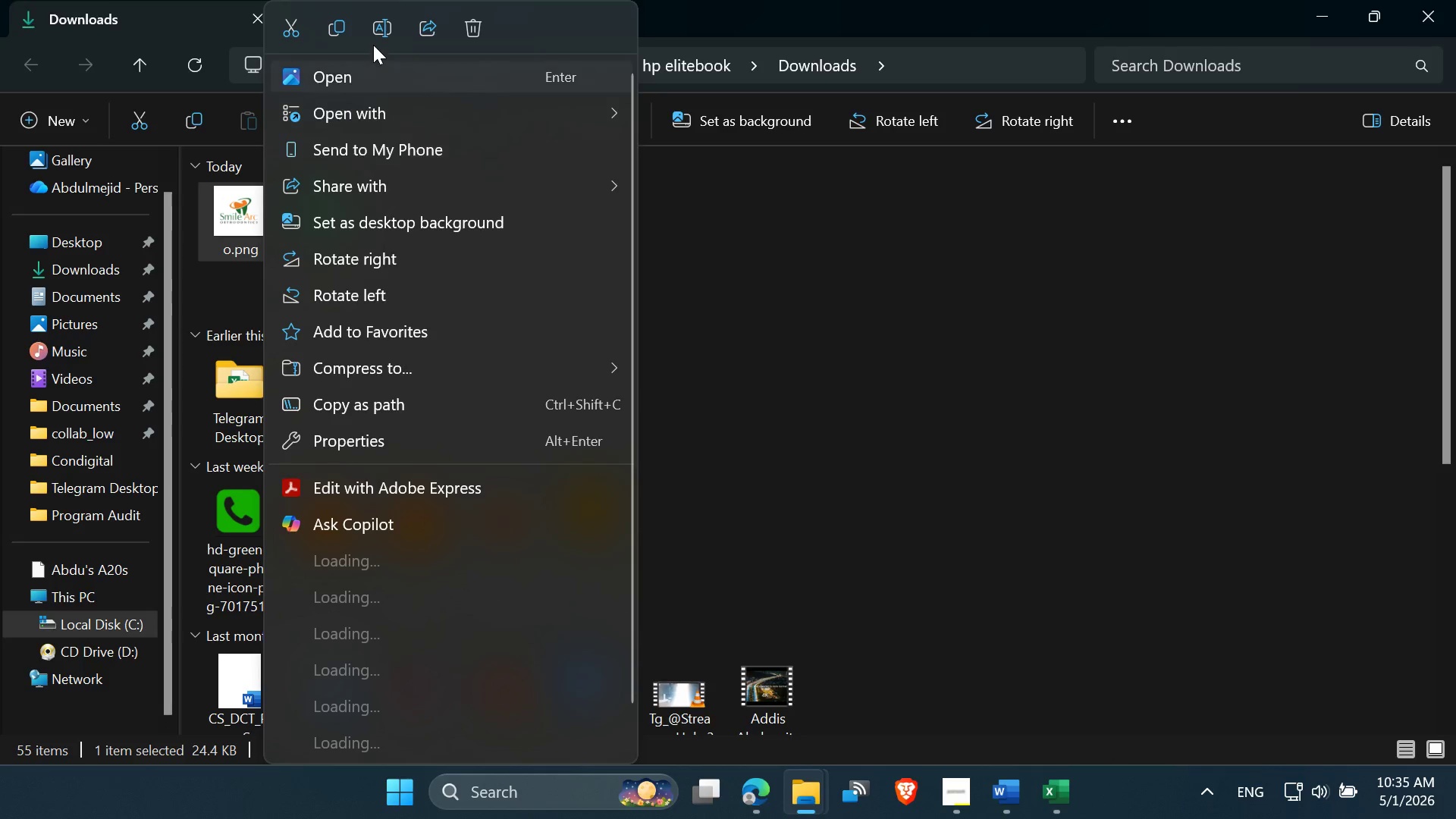 
left_click([384, 30])
 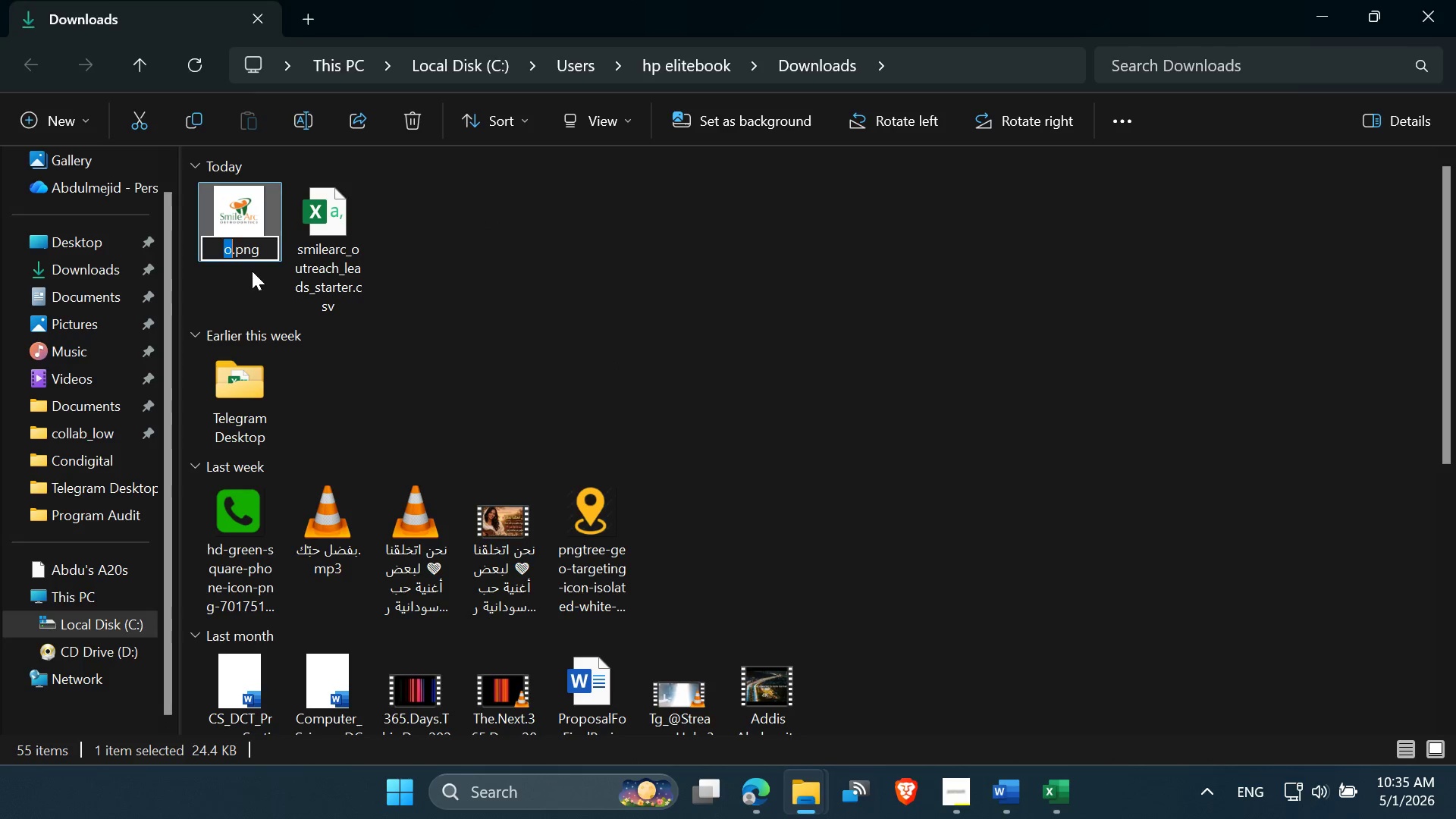 
type(smileArch Lgo)
key(Backspace)
key(Backspace)
type(ogo)
 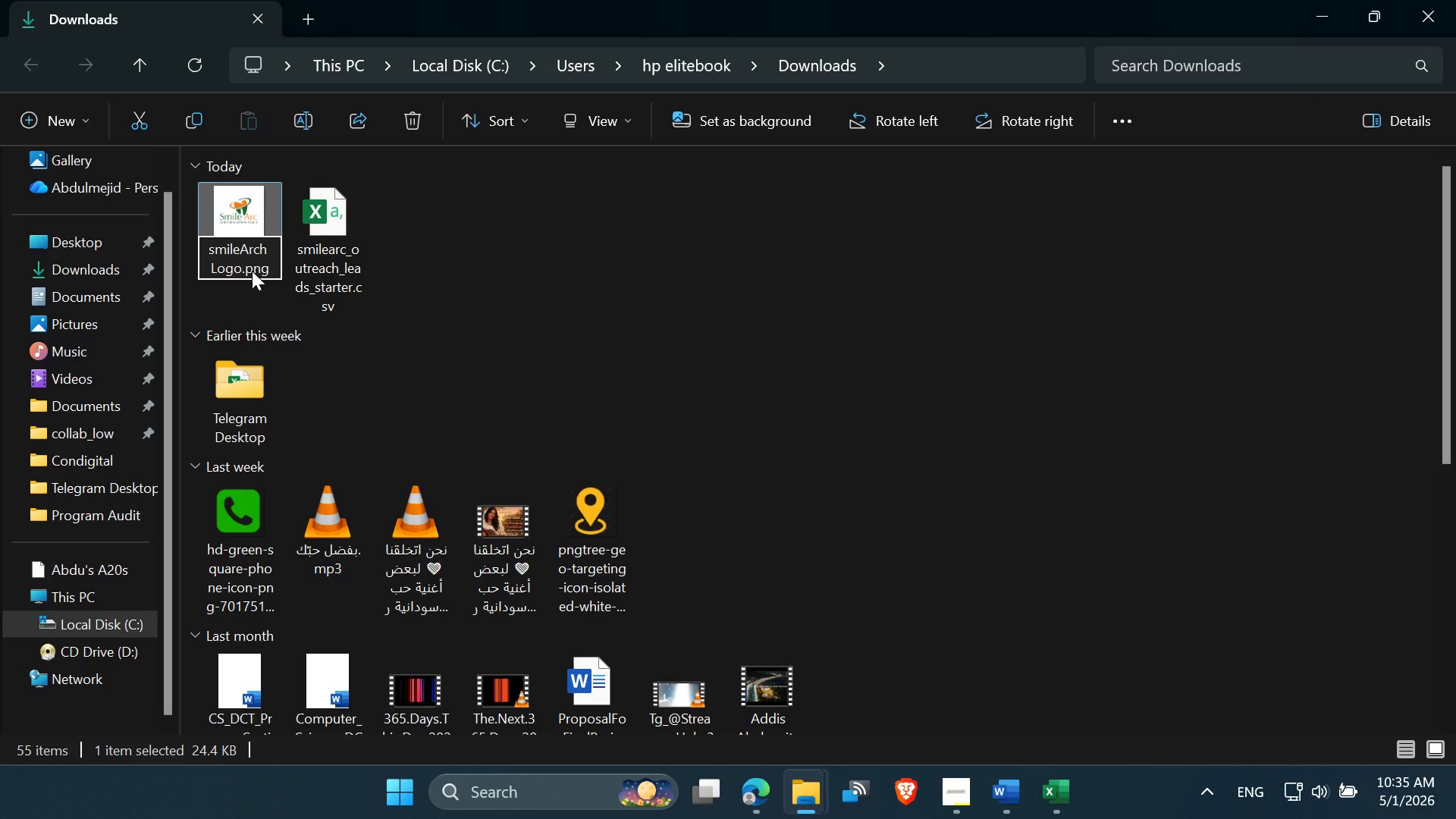 
key(Enter)
 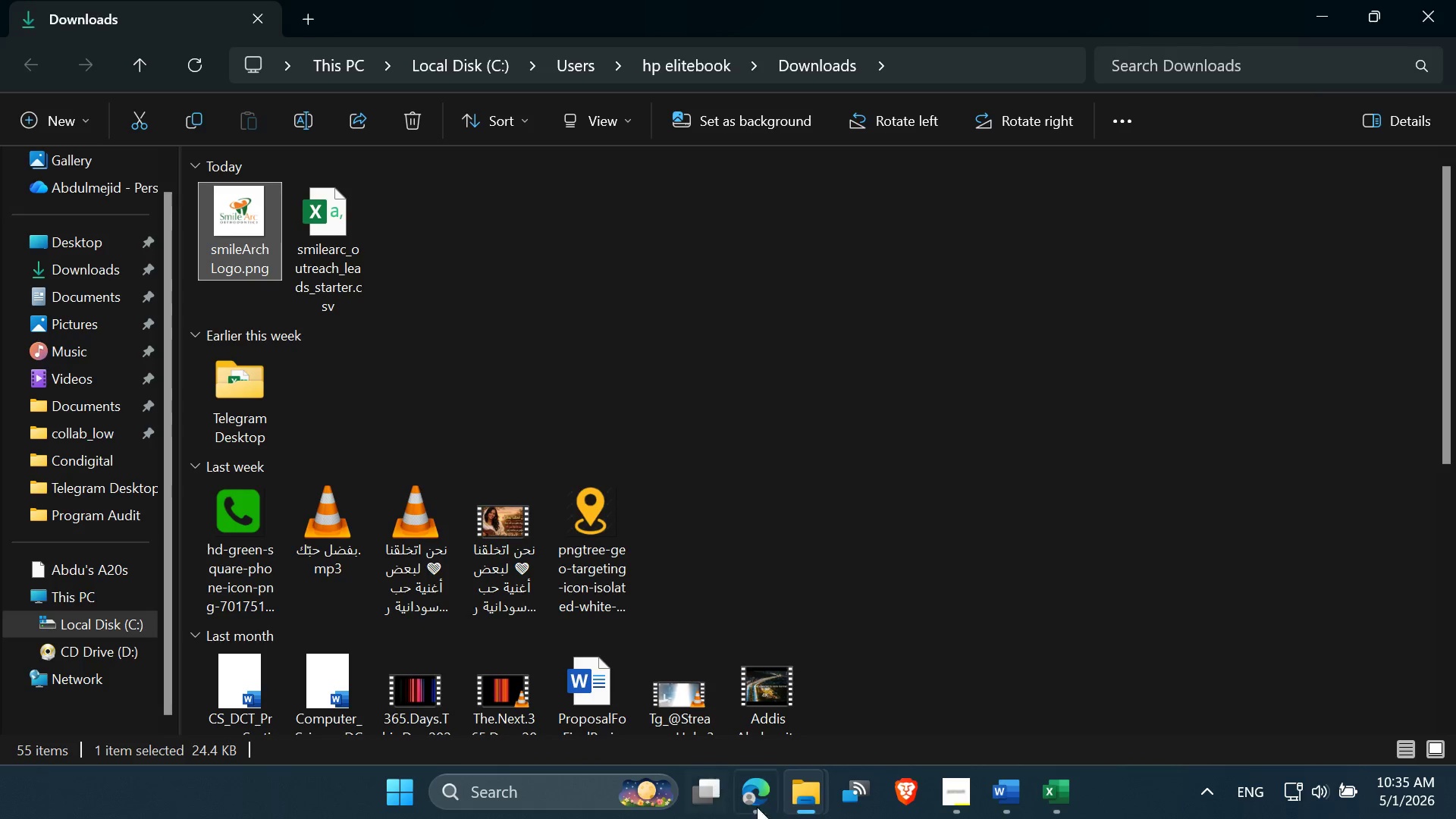 
left_click([758, 806])
 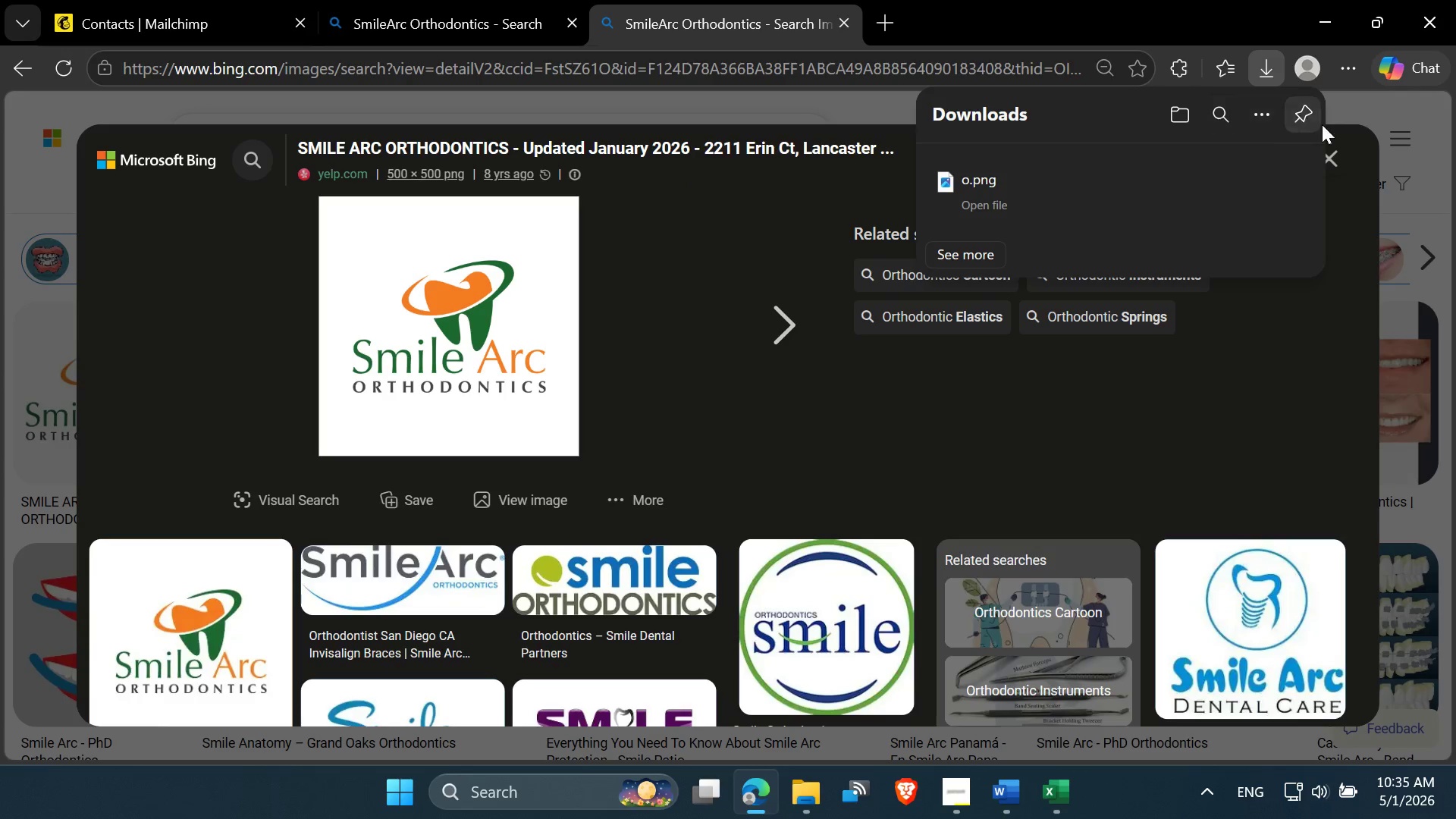 
left_click([1354, 144])
 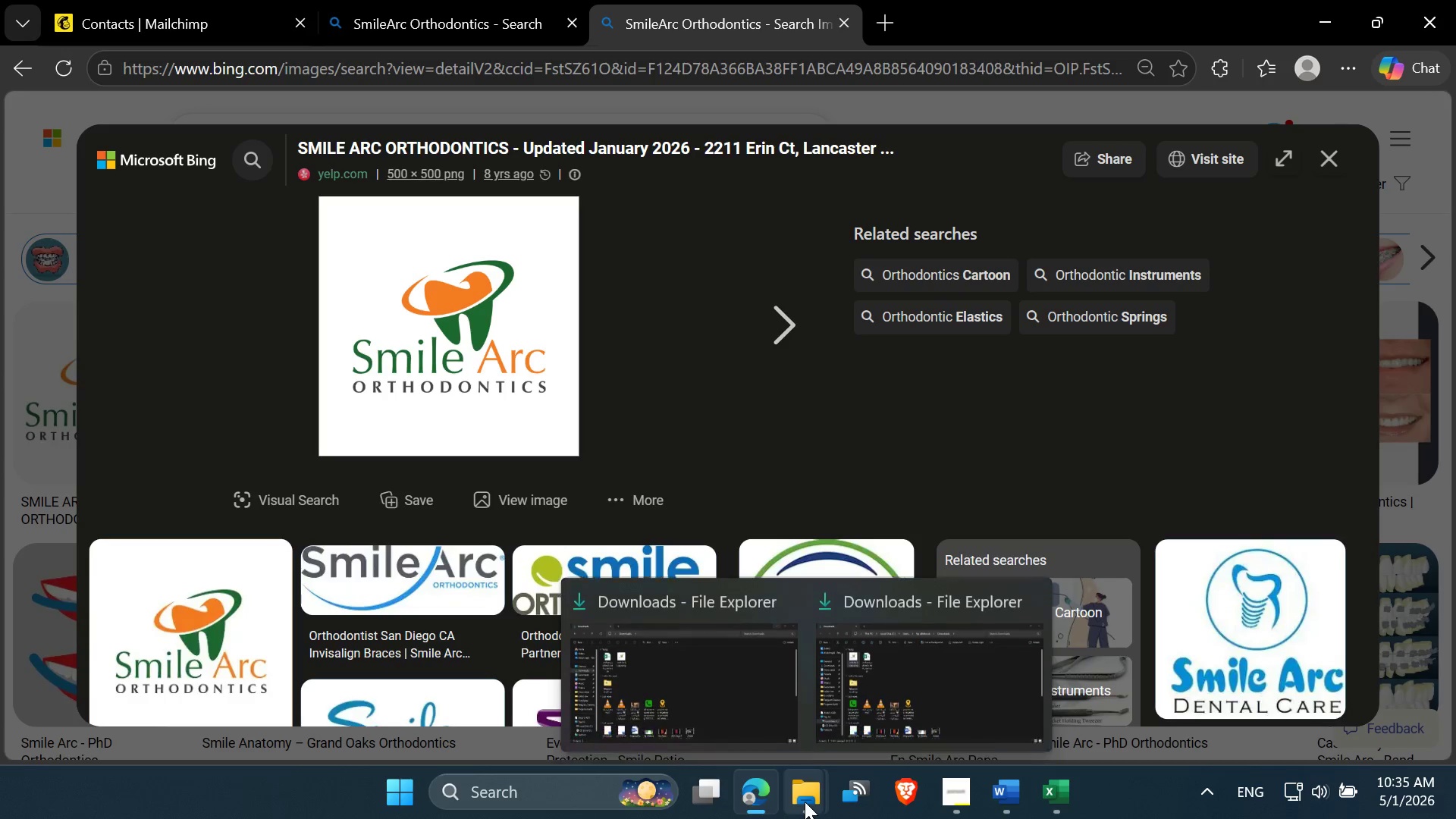 
left_click([686, 702])
 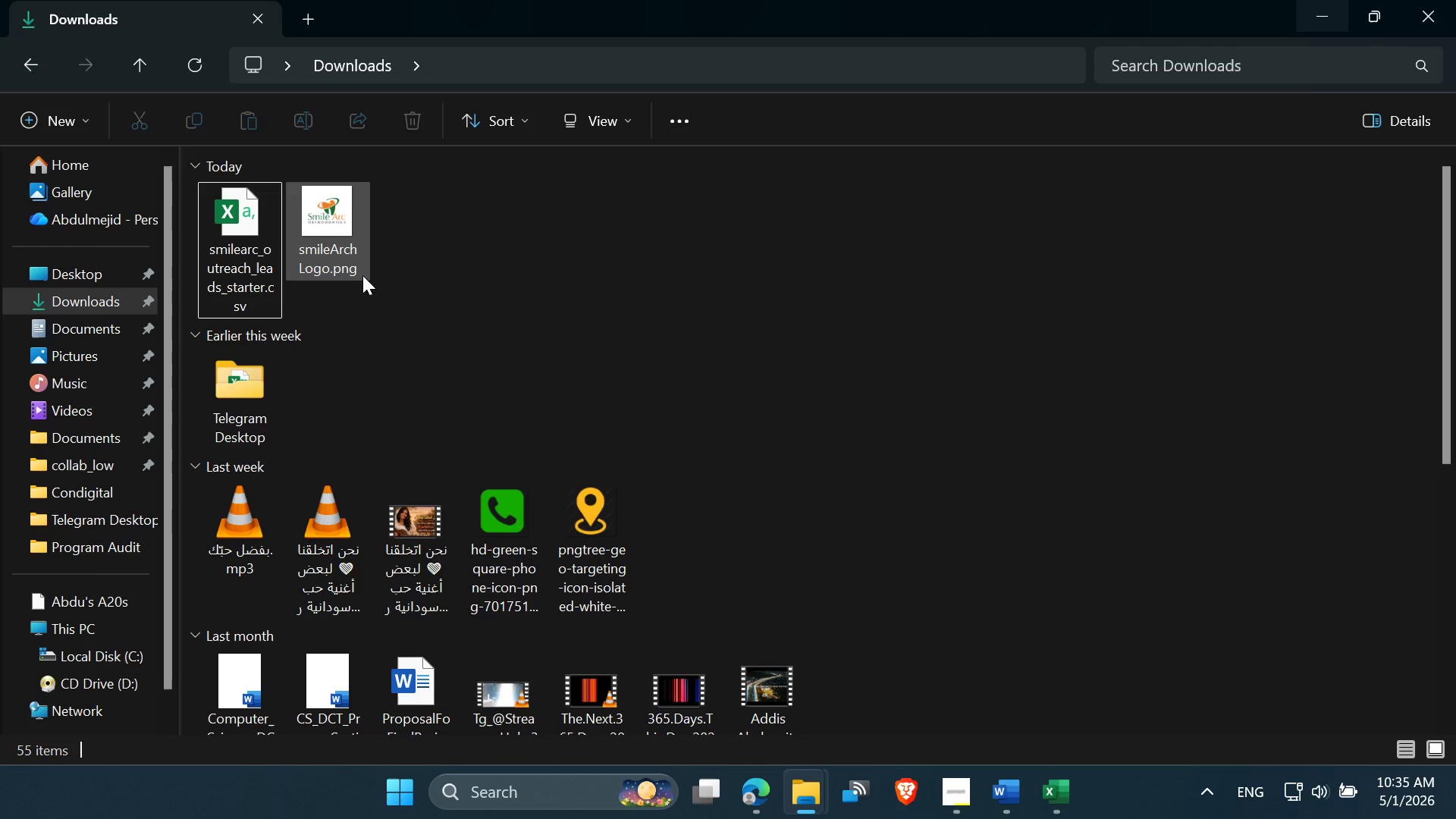 
left_click([359, 260])
 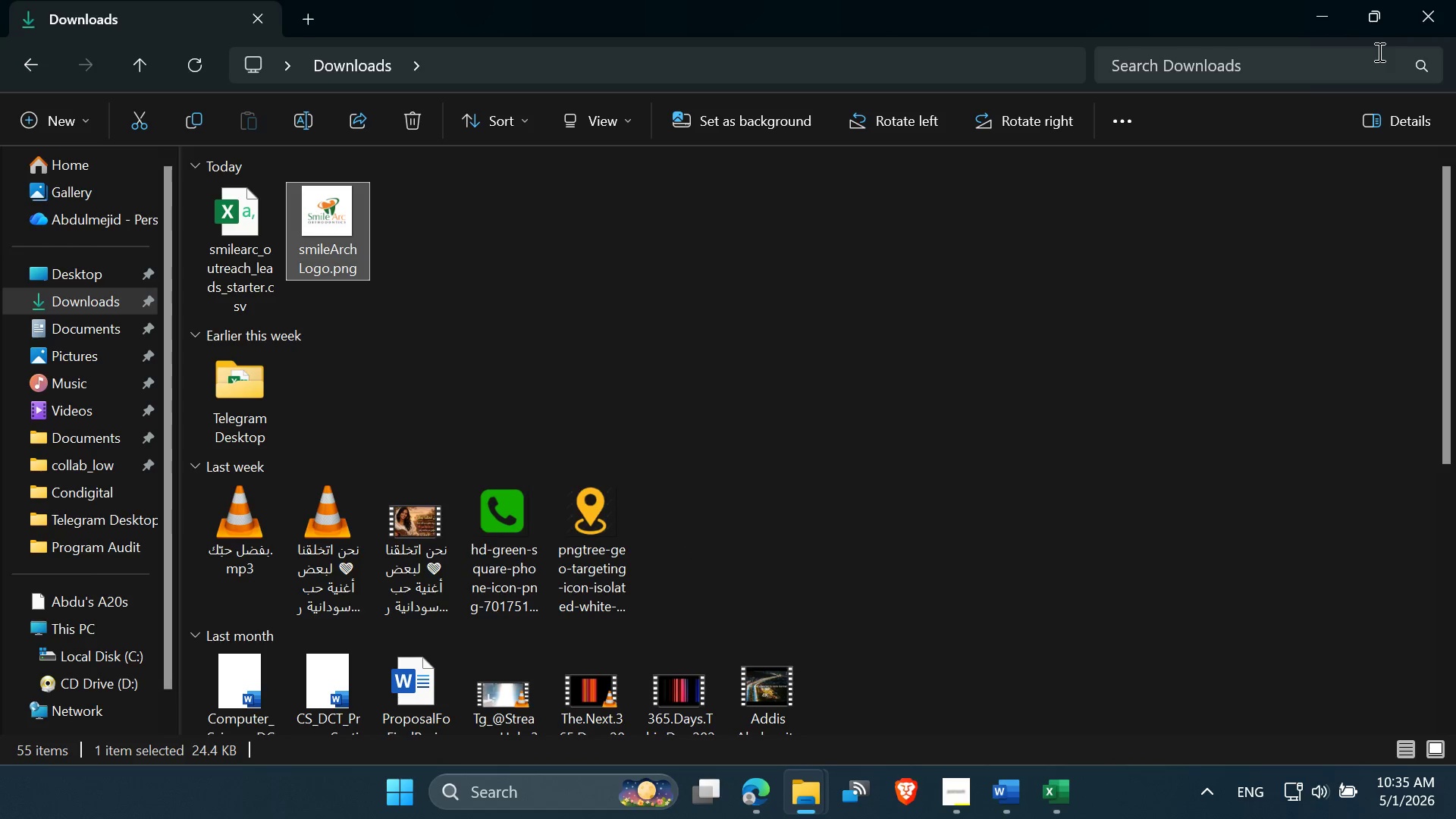 
left_click([1423, 20])
 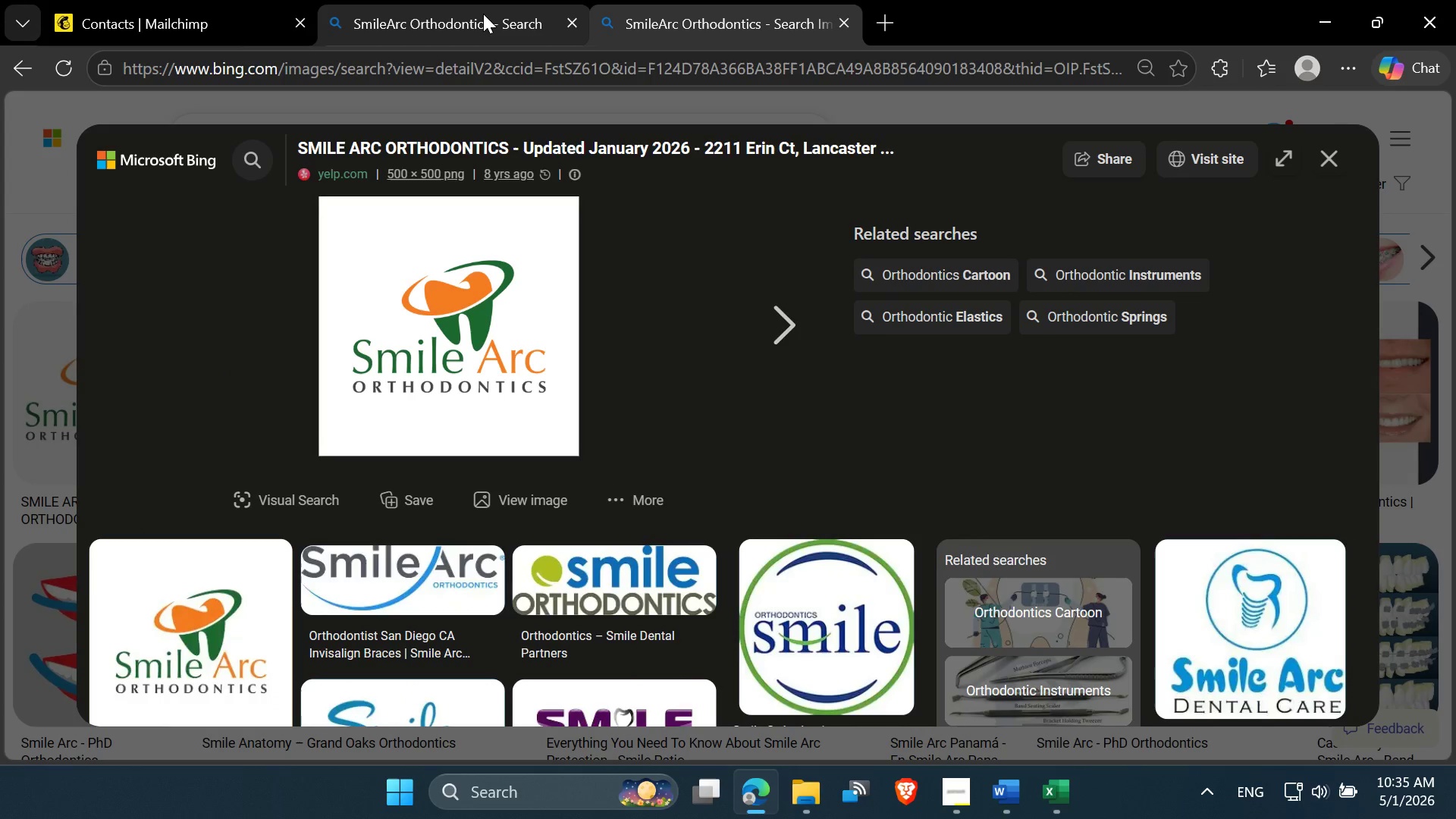 
left_click([483, 14])
 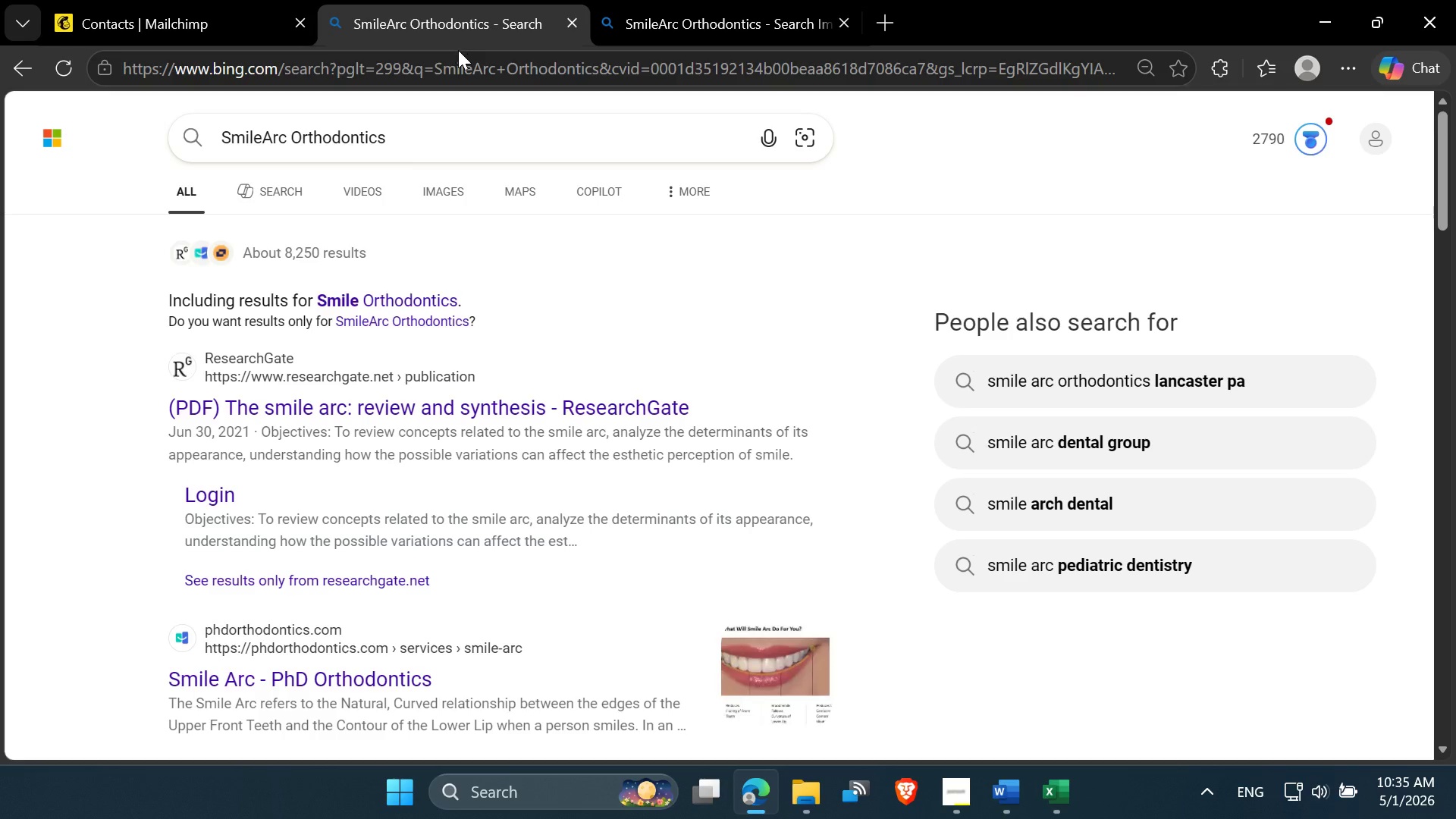 
left_click([458, 50])
 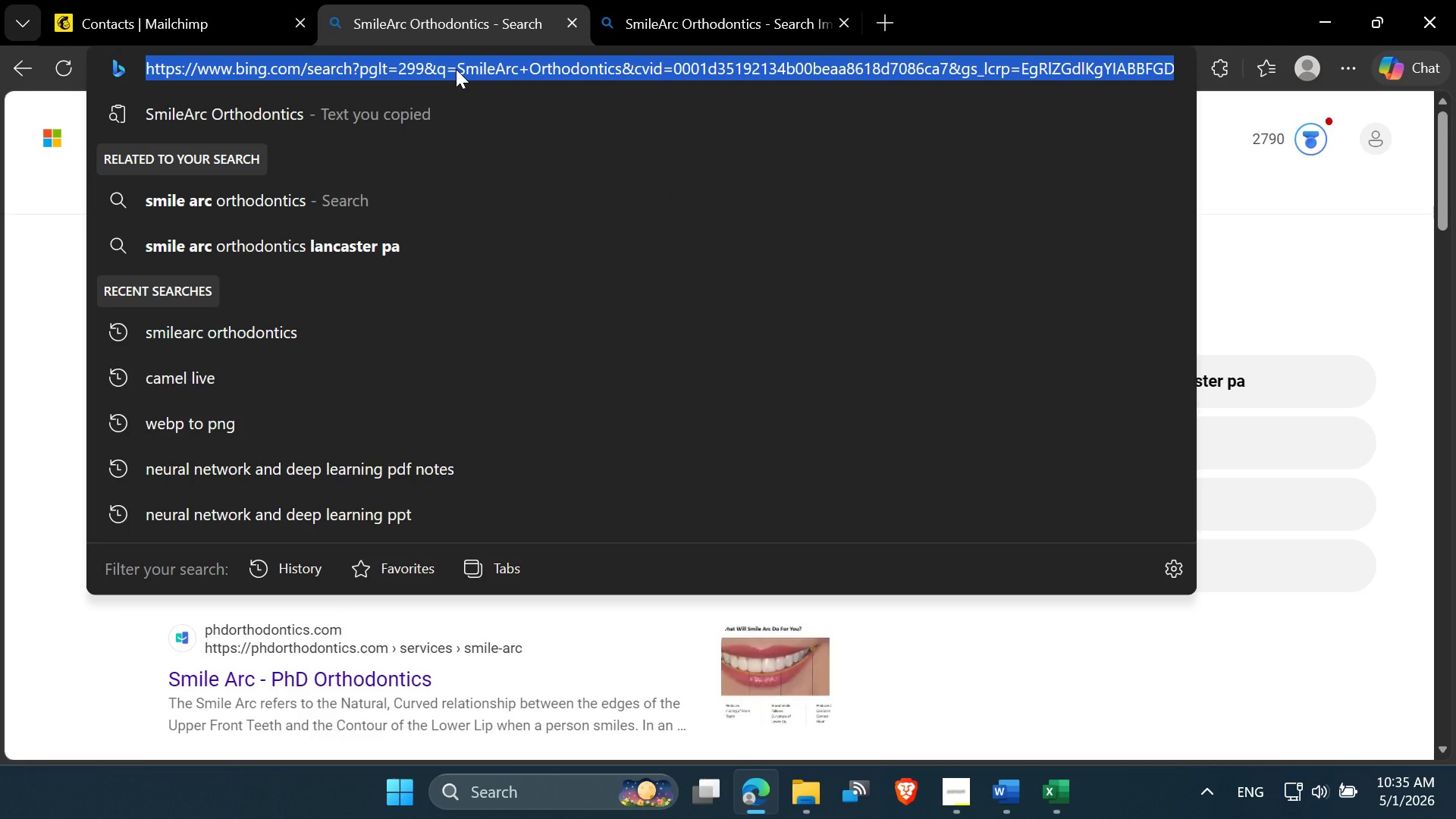 
type(crop ia)
 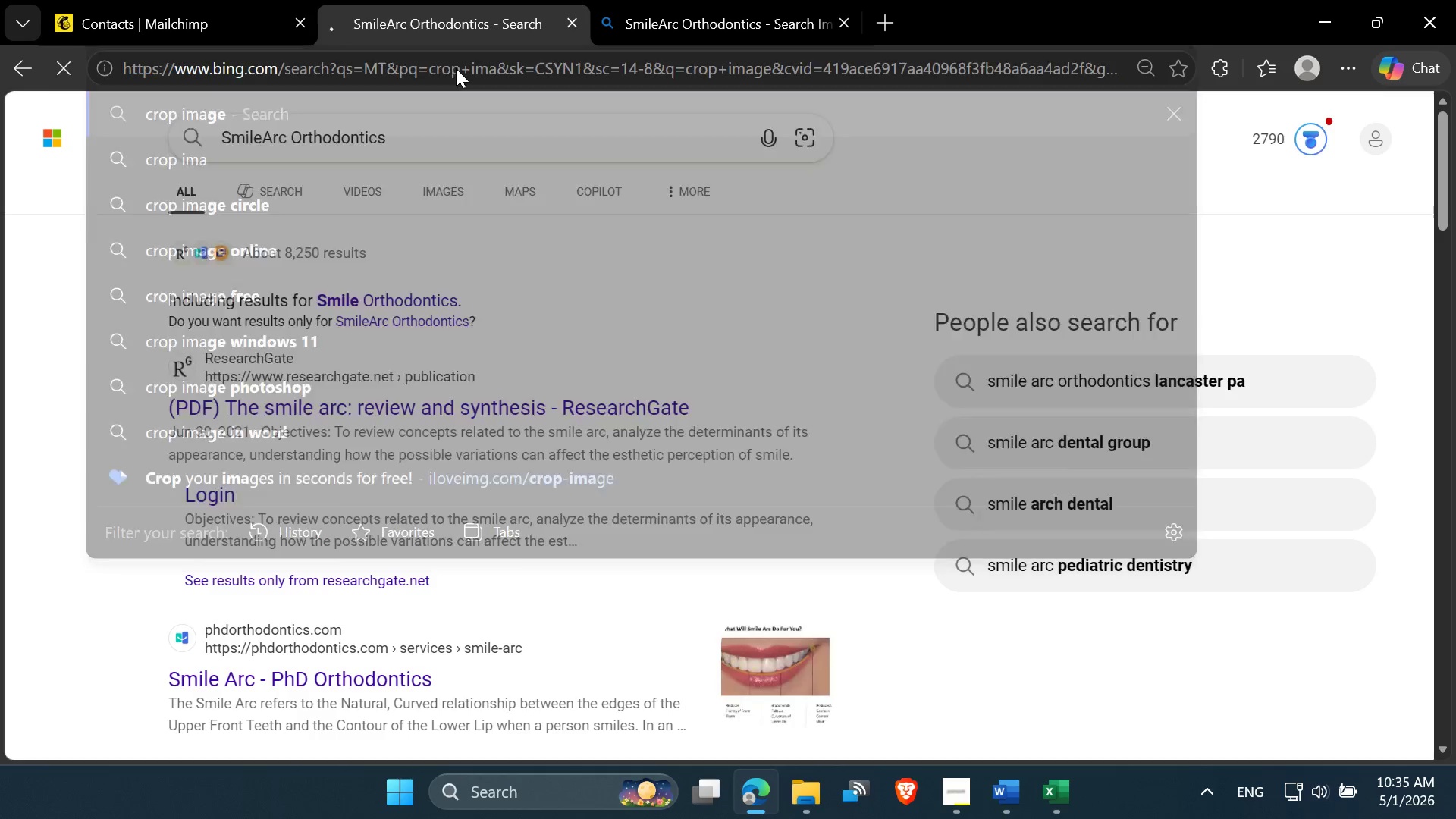 
key(Enter)
 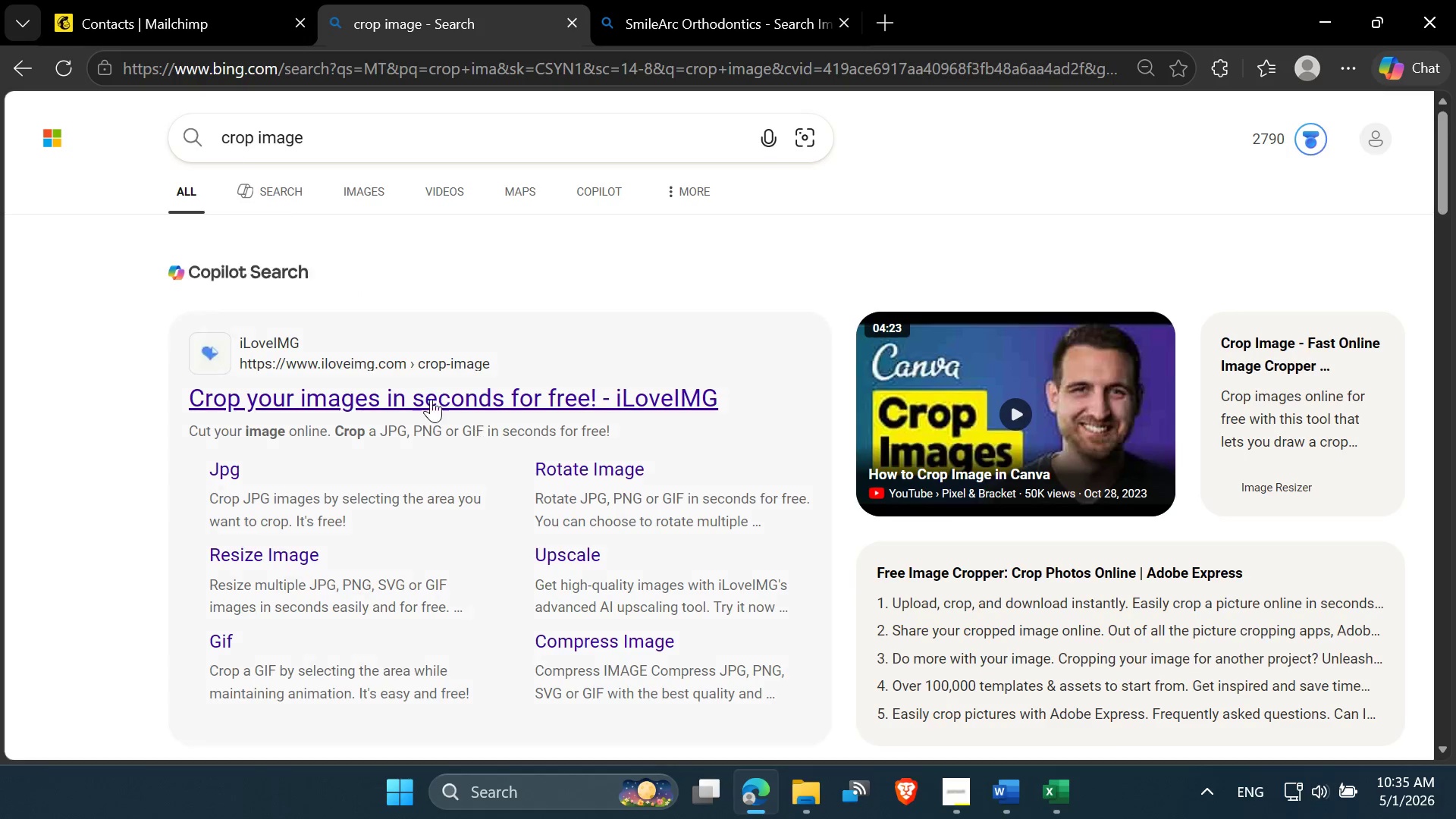 
left_click([423, 393])
 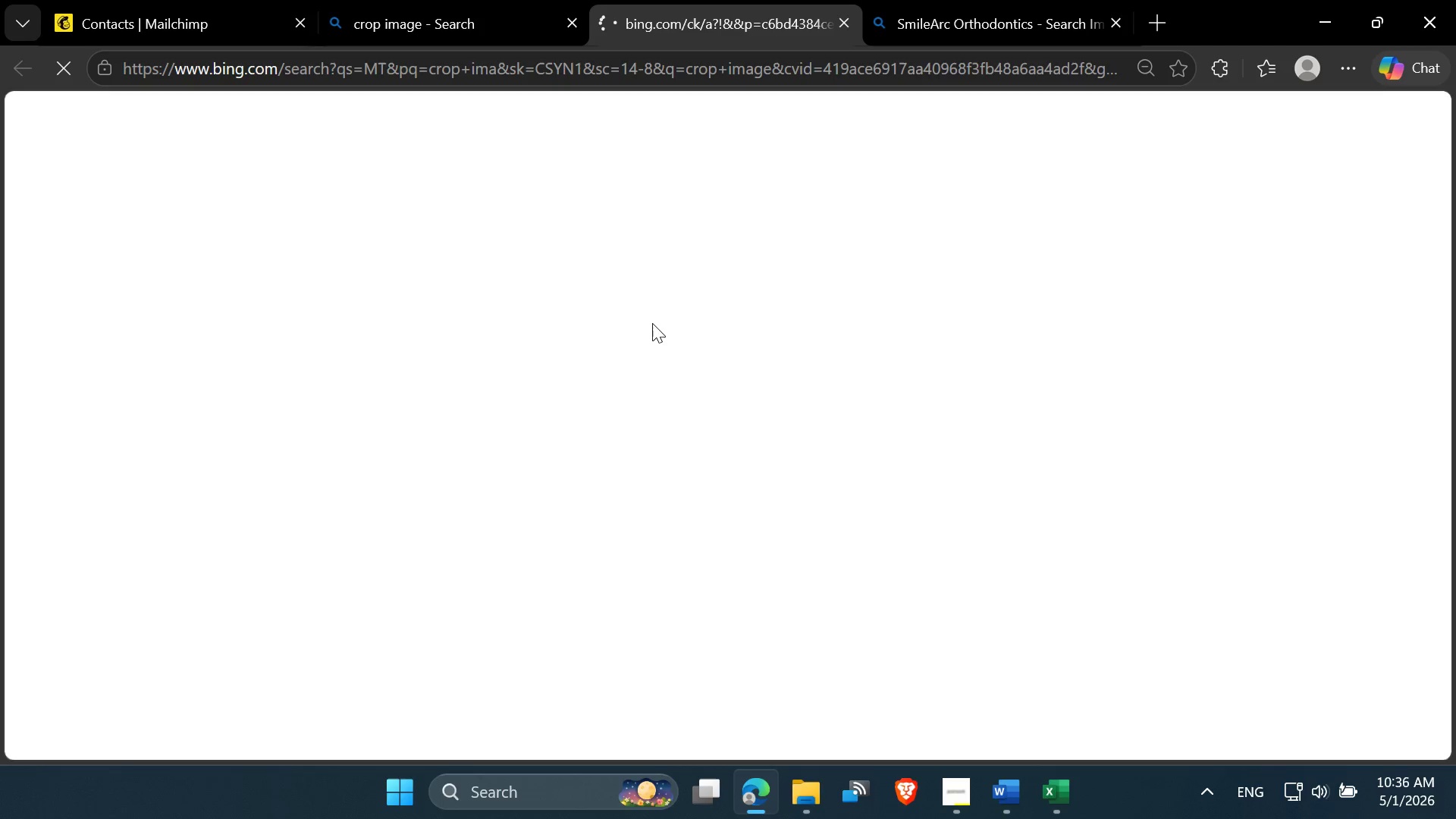 
wait(12.17)
 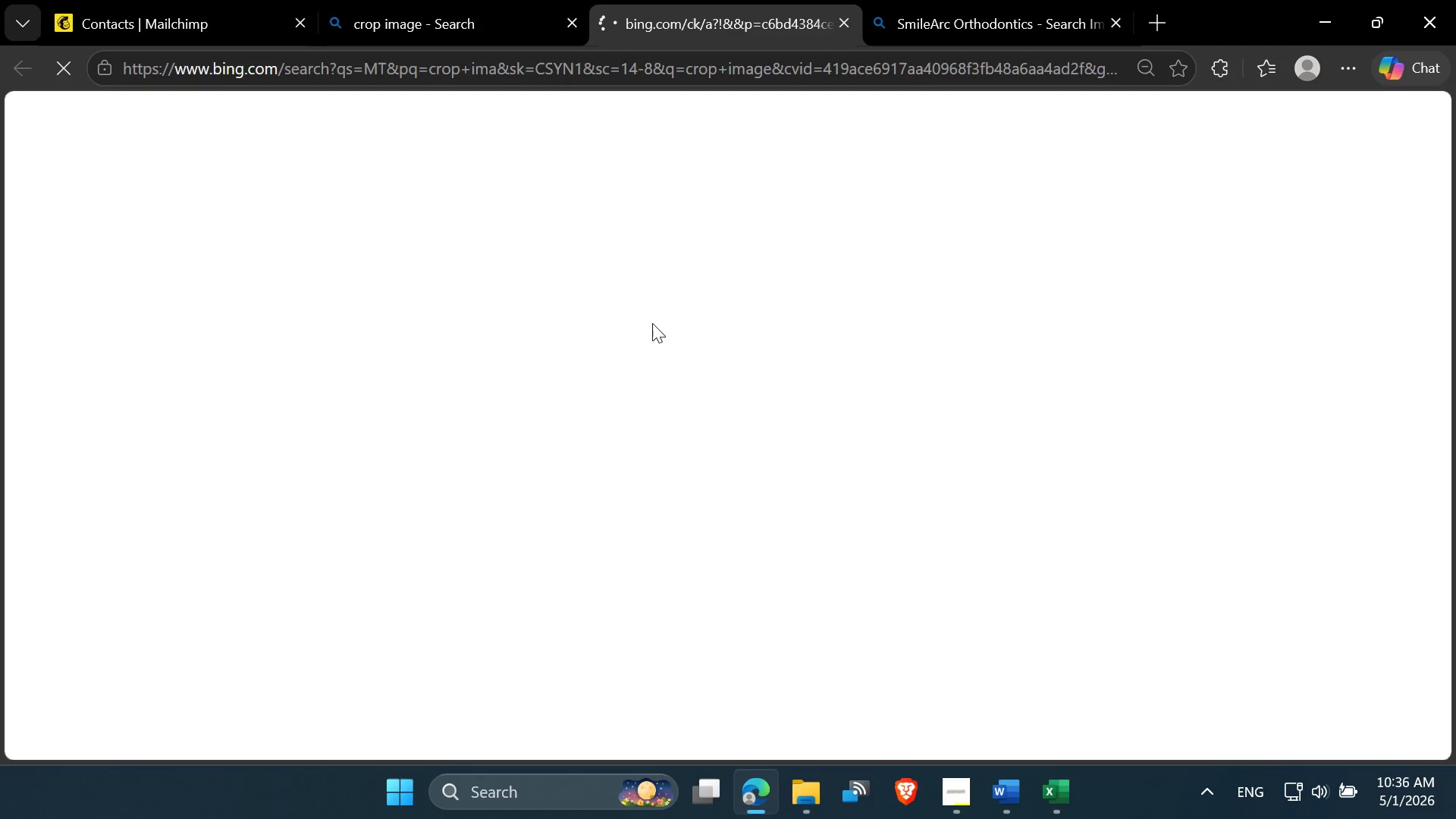 
left_click([739, 400])
 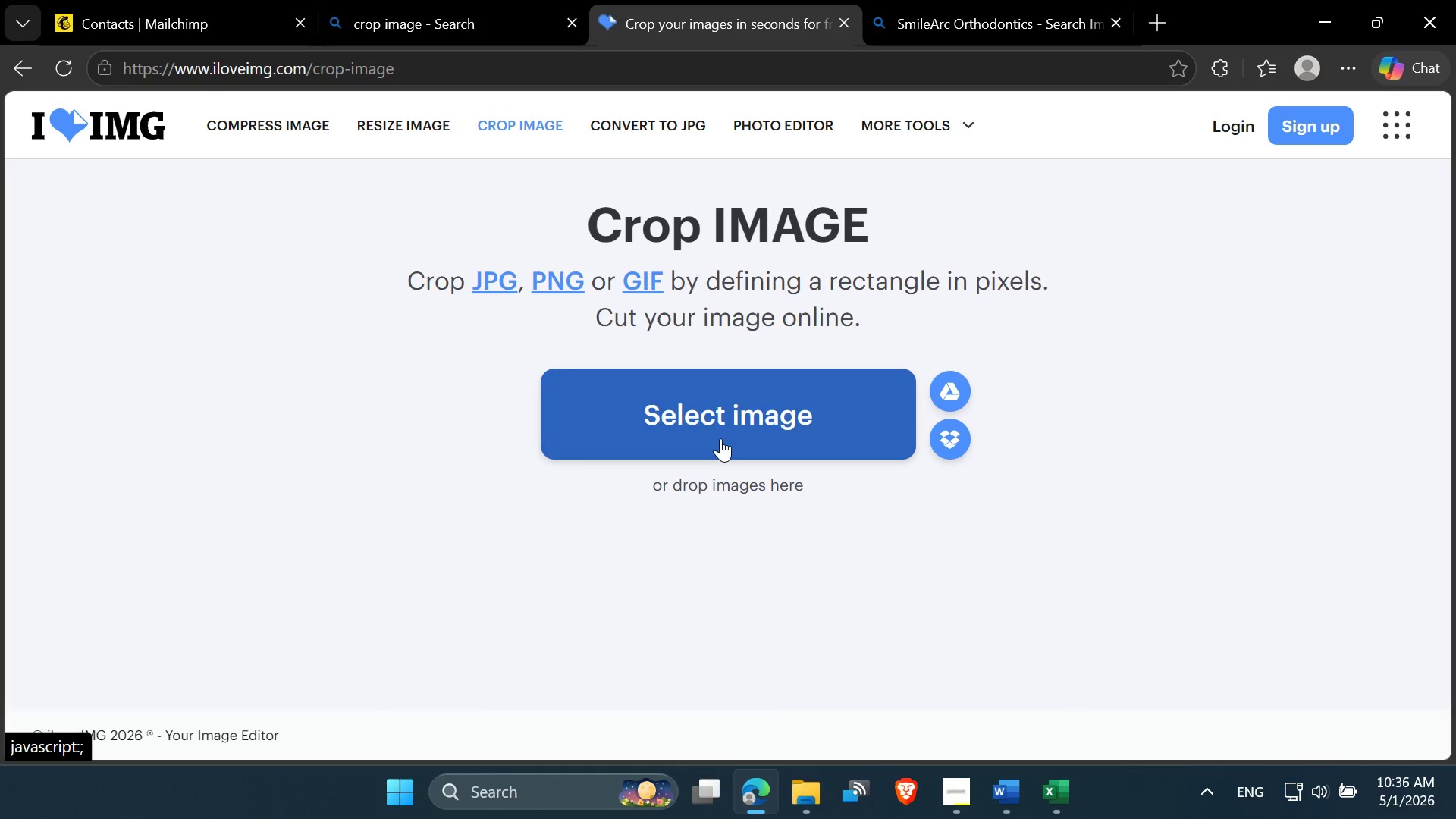 
wait(7.12)
 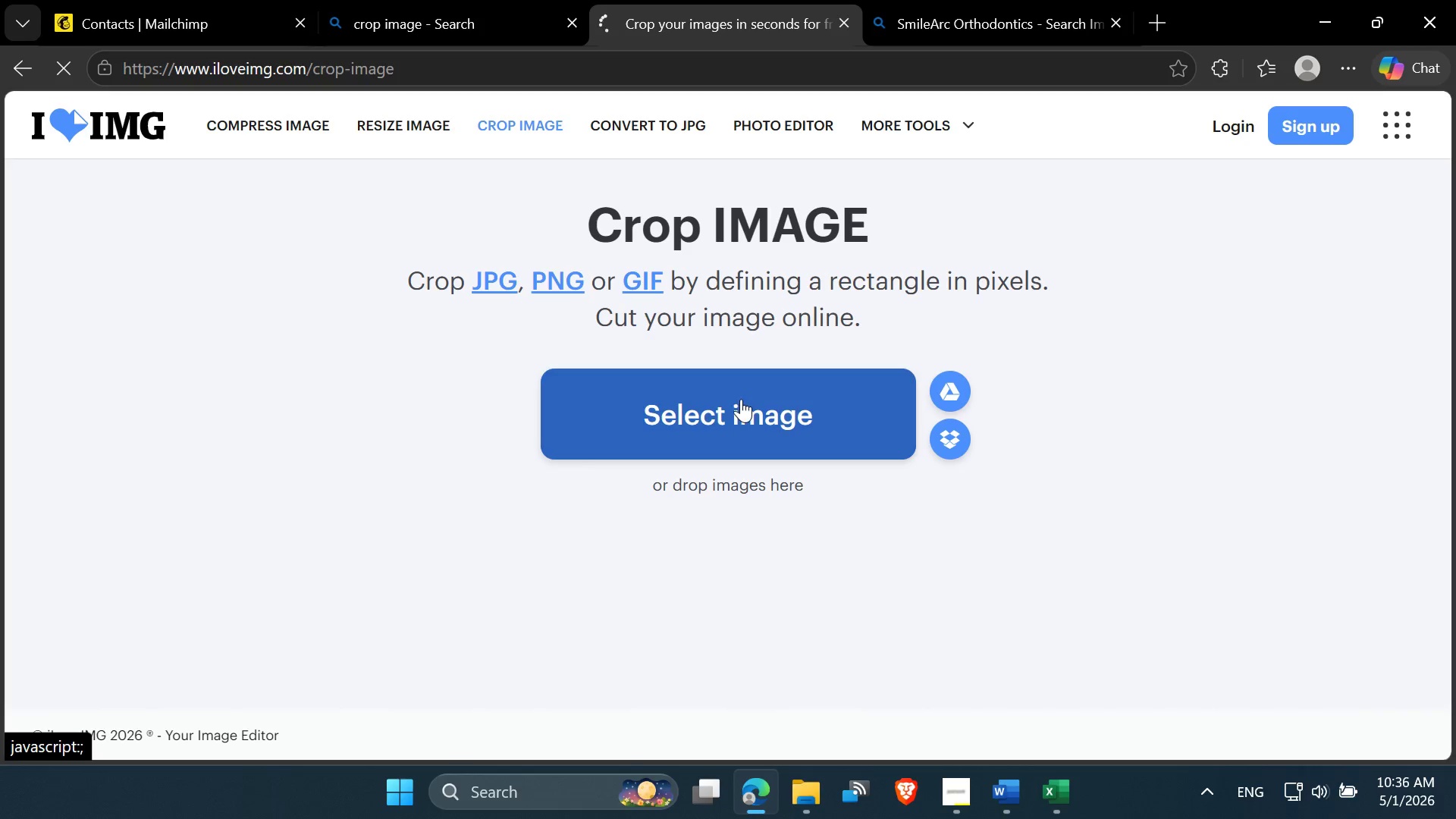 
left_click([701, 401])
 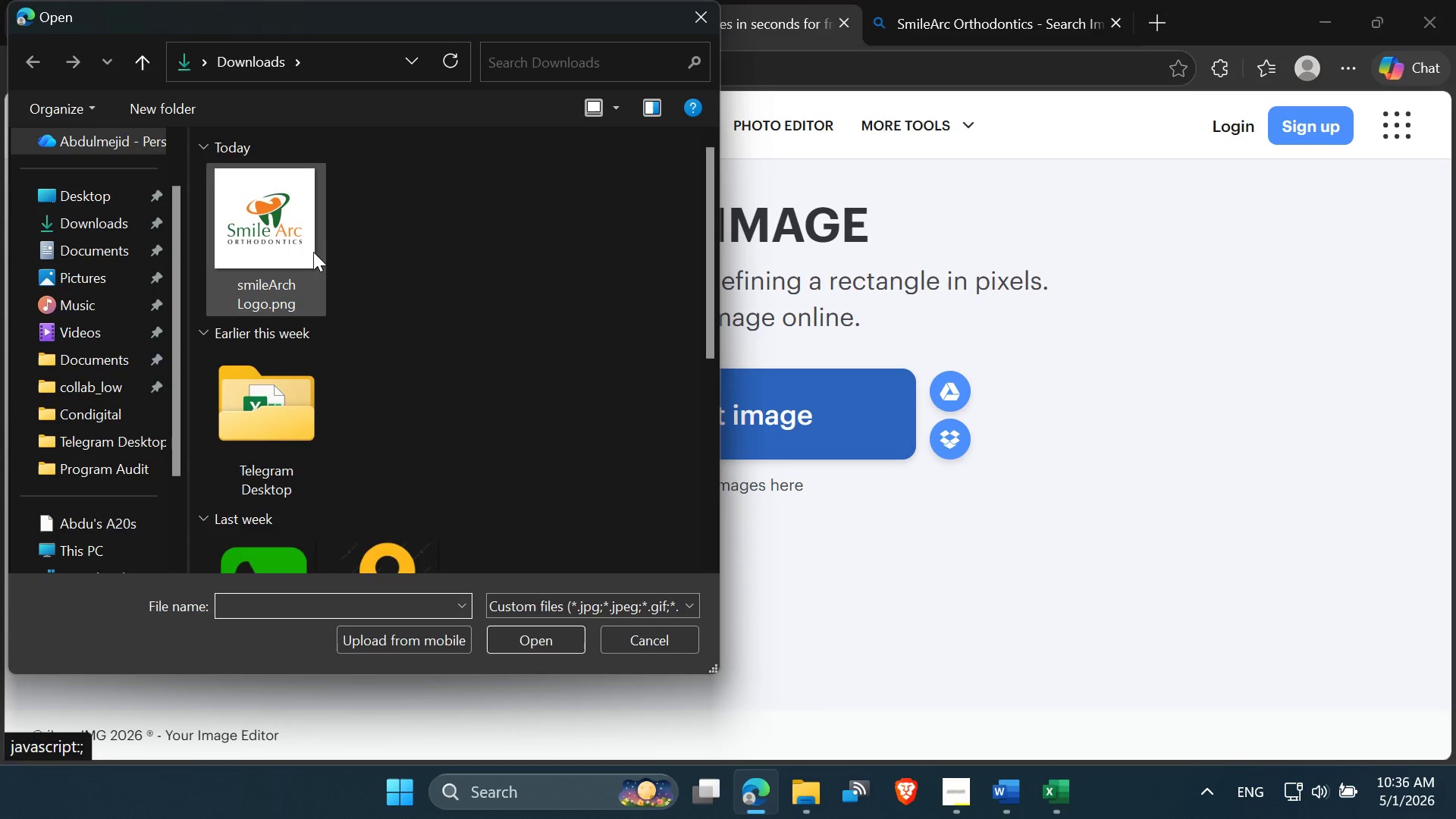 
double_click([298, 247])
 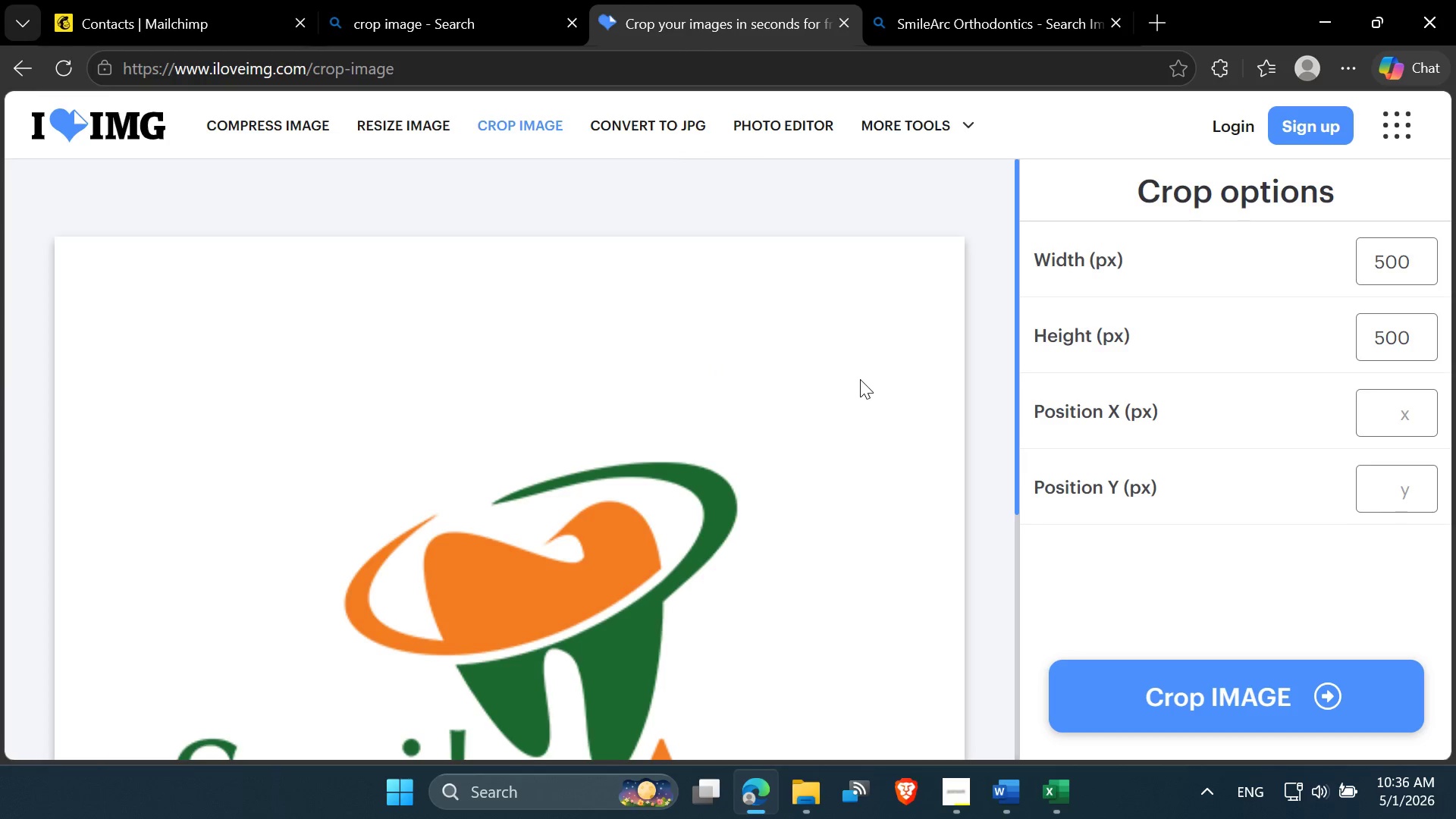 
scroll: coordinate [688, 389], scroll_direction: down, amount: 3.0
 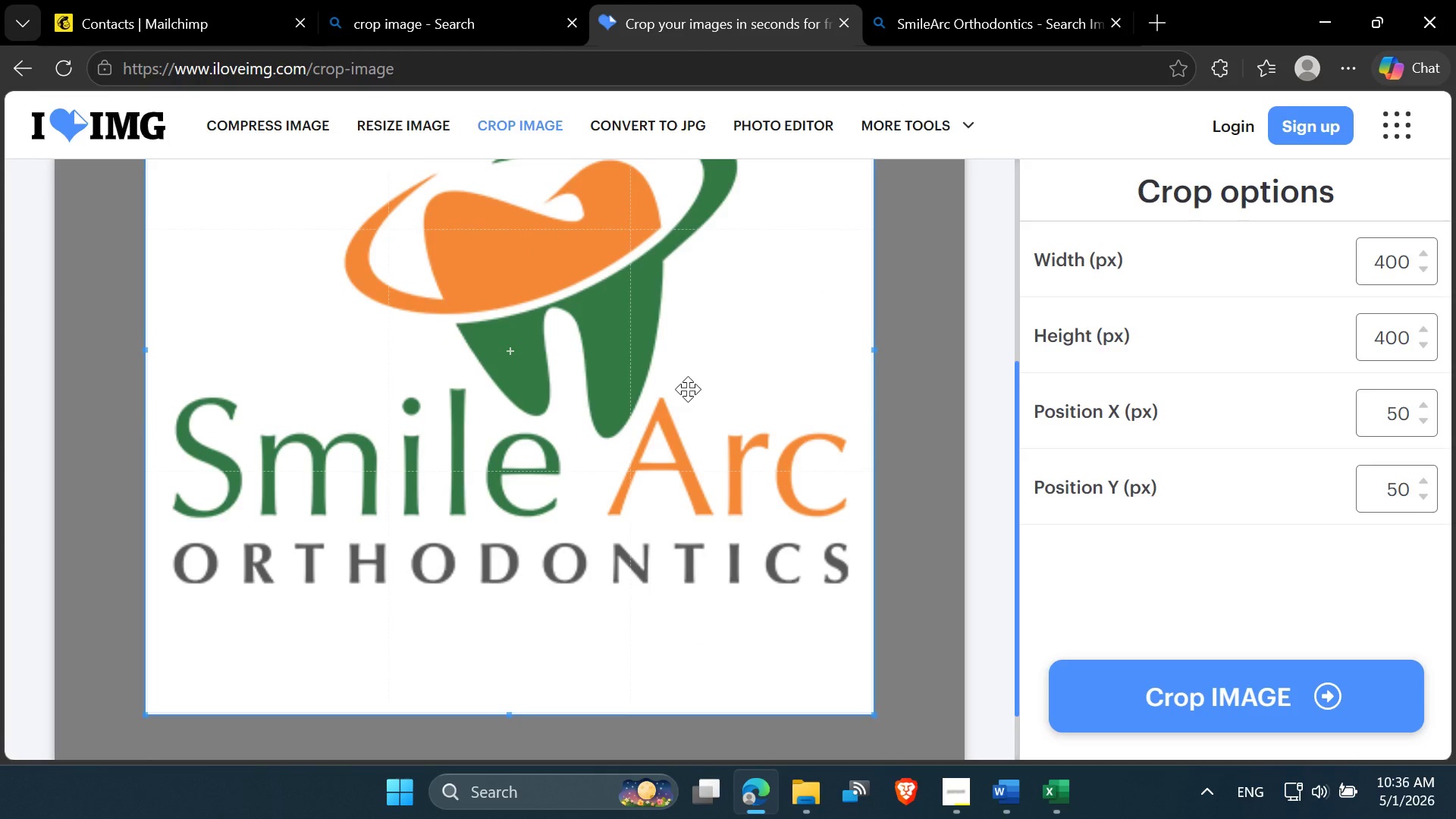 
scroll: coordinate [688, 391], scroll_direction: up, amount: 2.0
 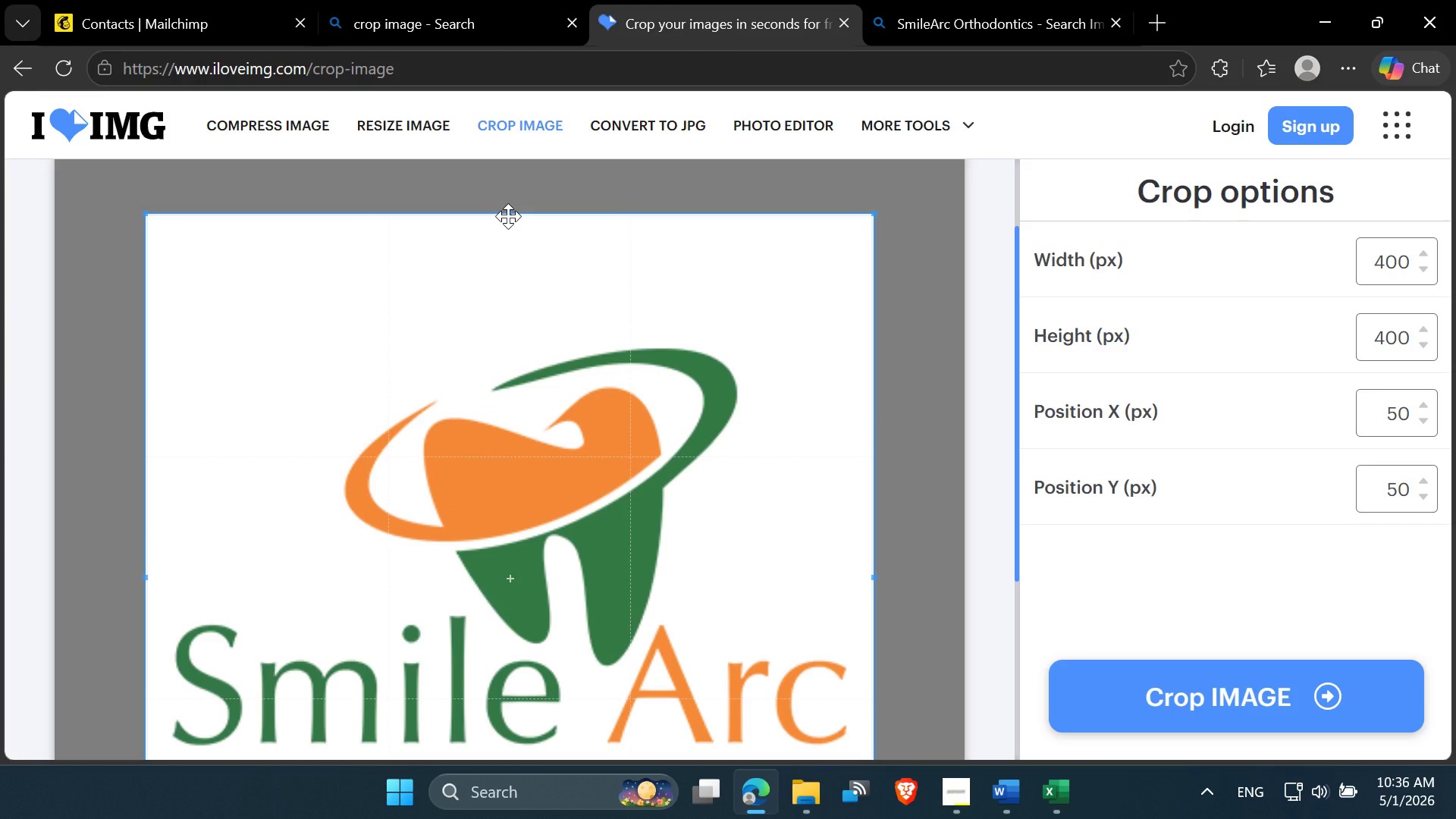 
left_click_drag(start_coordinate=[507, 214], to_coordinate=[512, 340])
 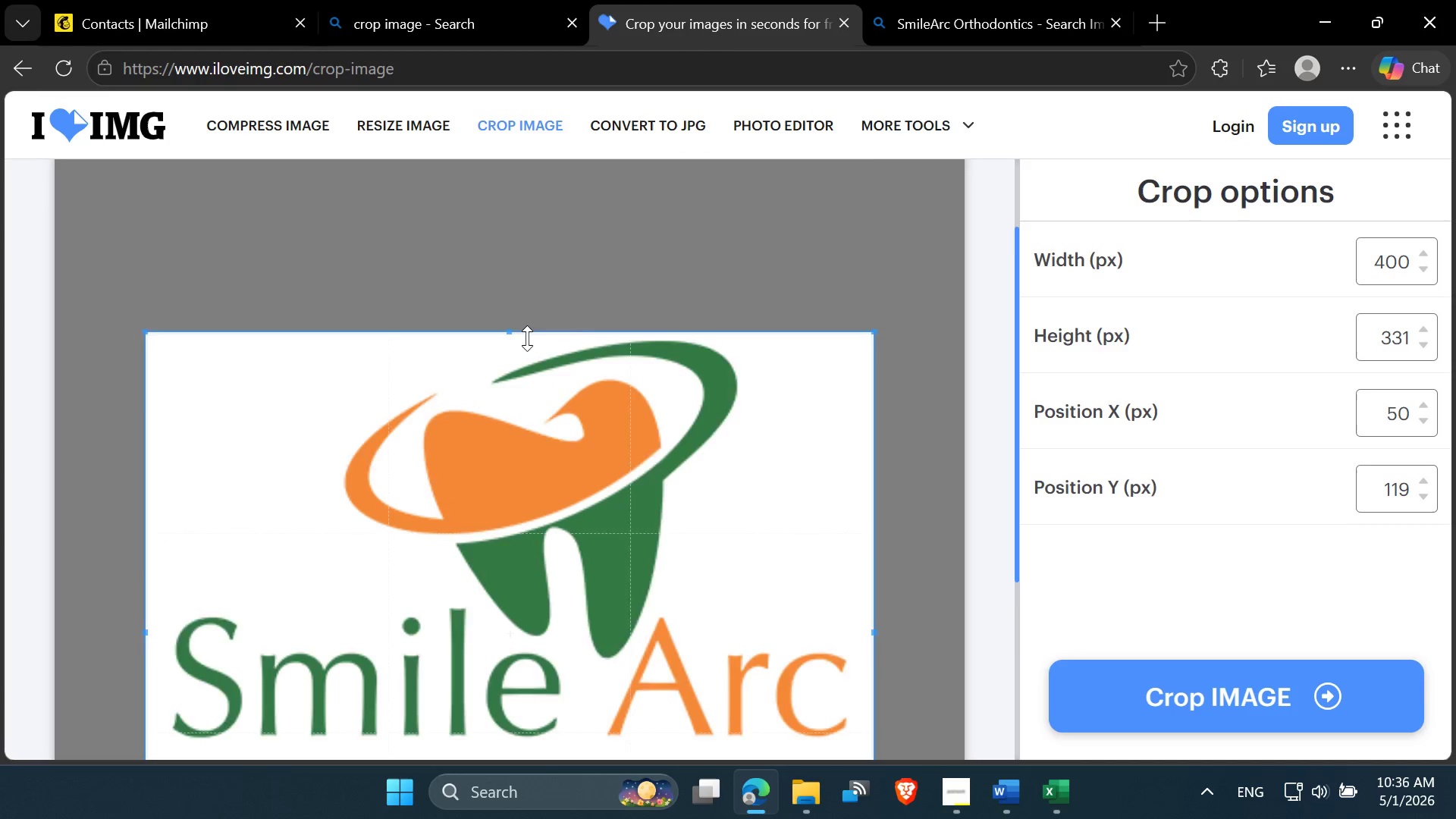 
scroll: coordinate [527, 339], scroll_direction: down, amount: 5.0
 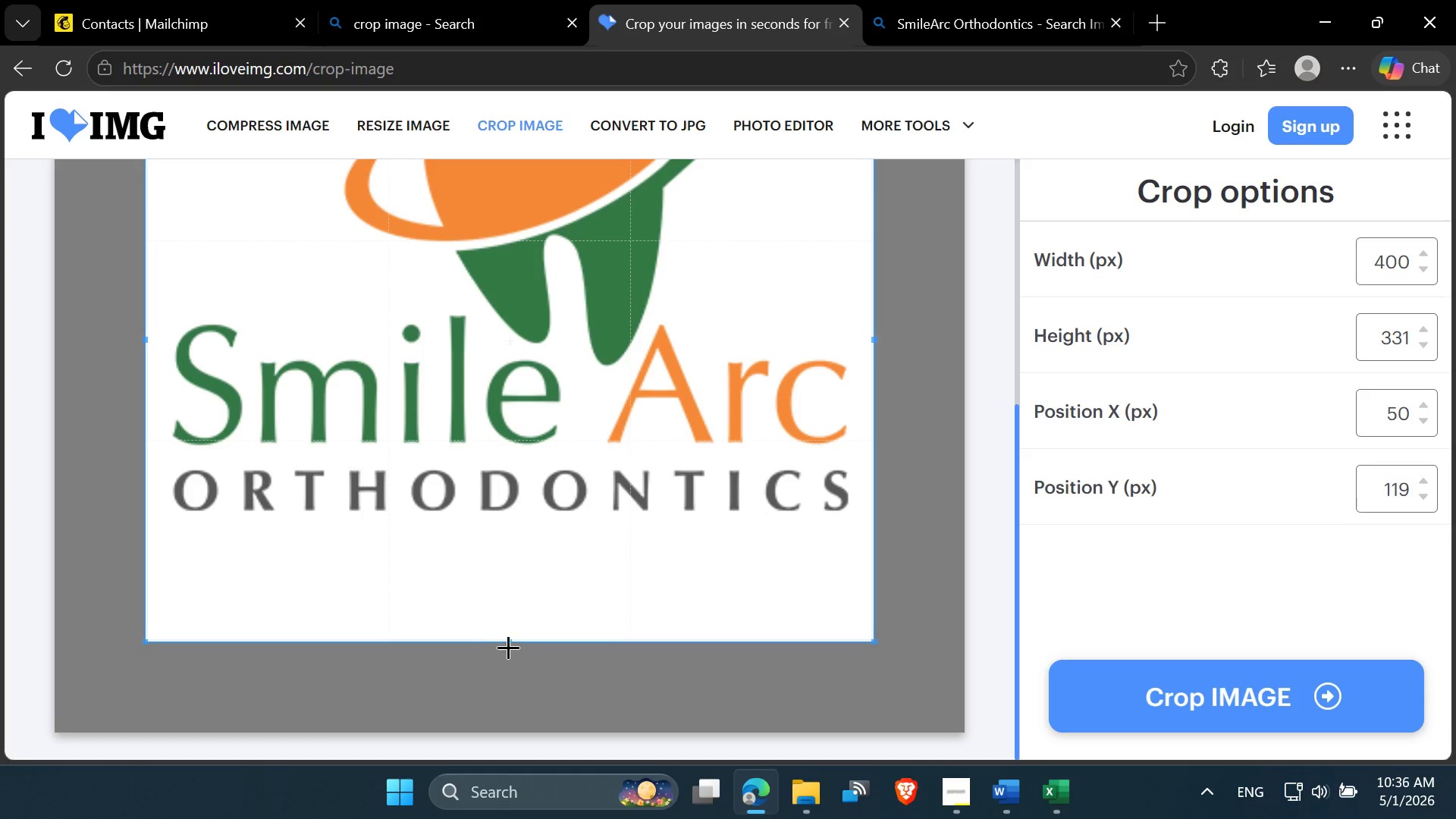 
left_click_drag(start_coordinate=[508, 645], to_coordinate=[524, 529])
 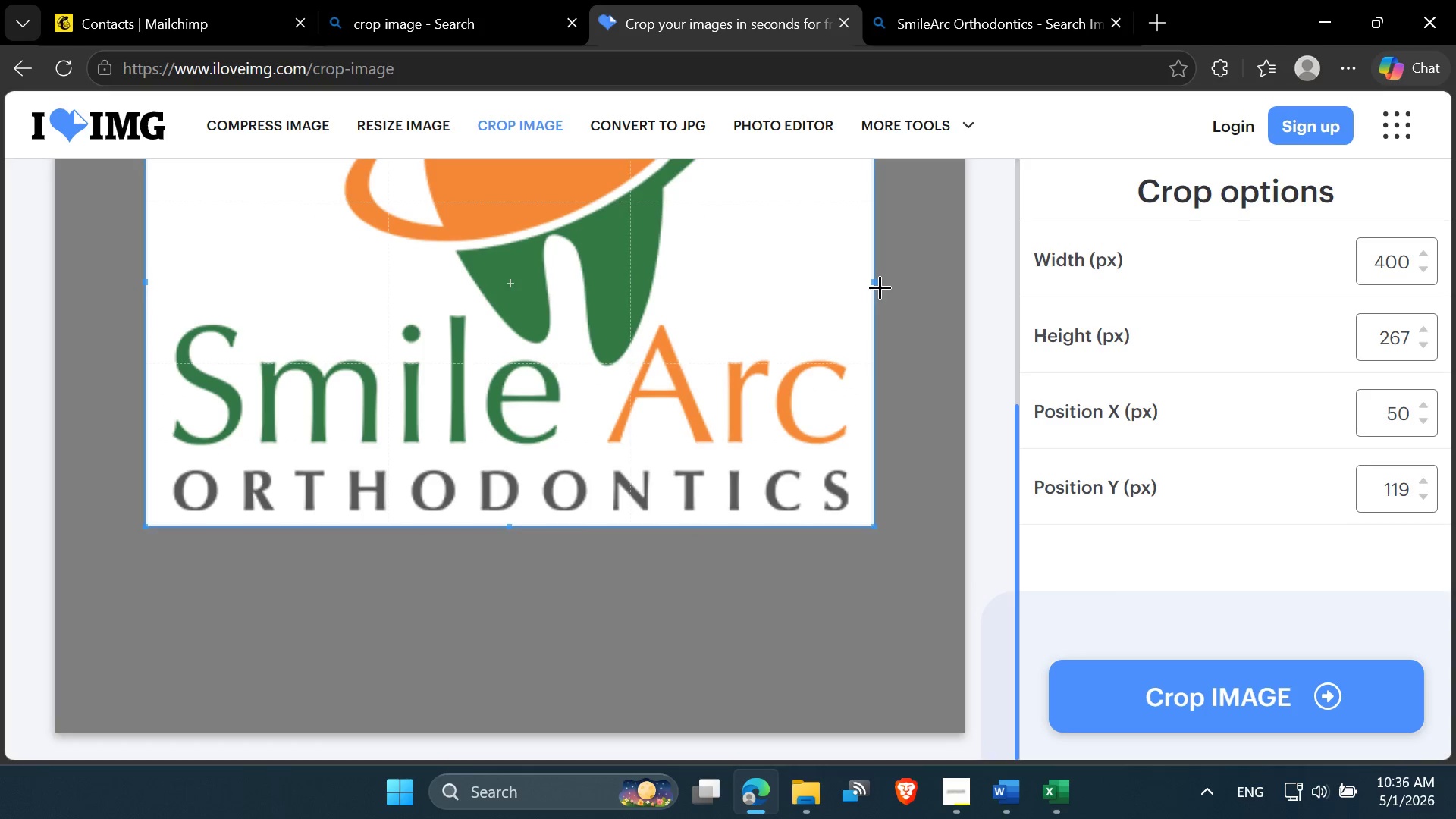 
left_click_drag(start_coordinate=[880, 287], to_coordinate=[921, 291])
 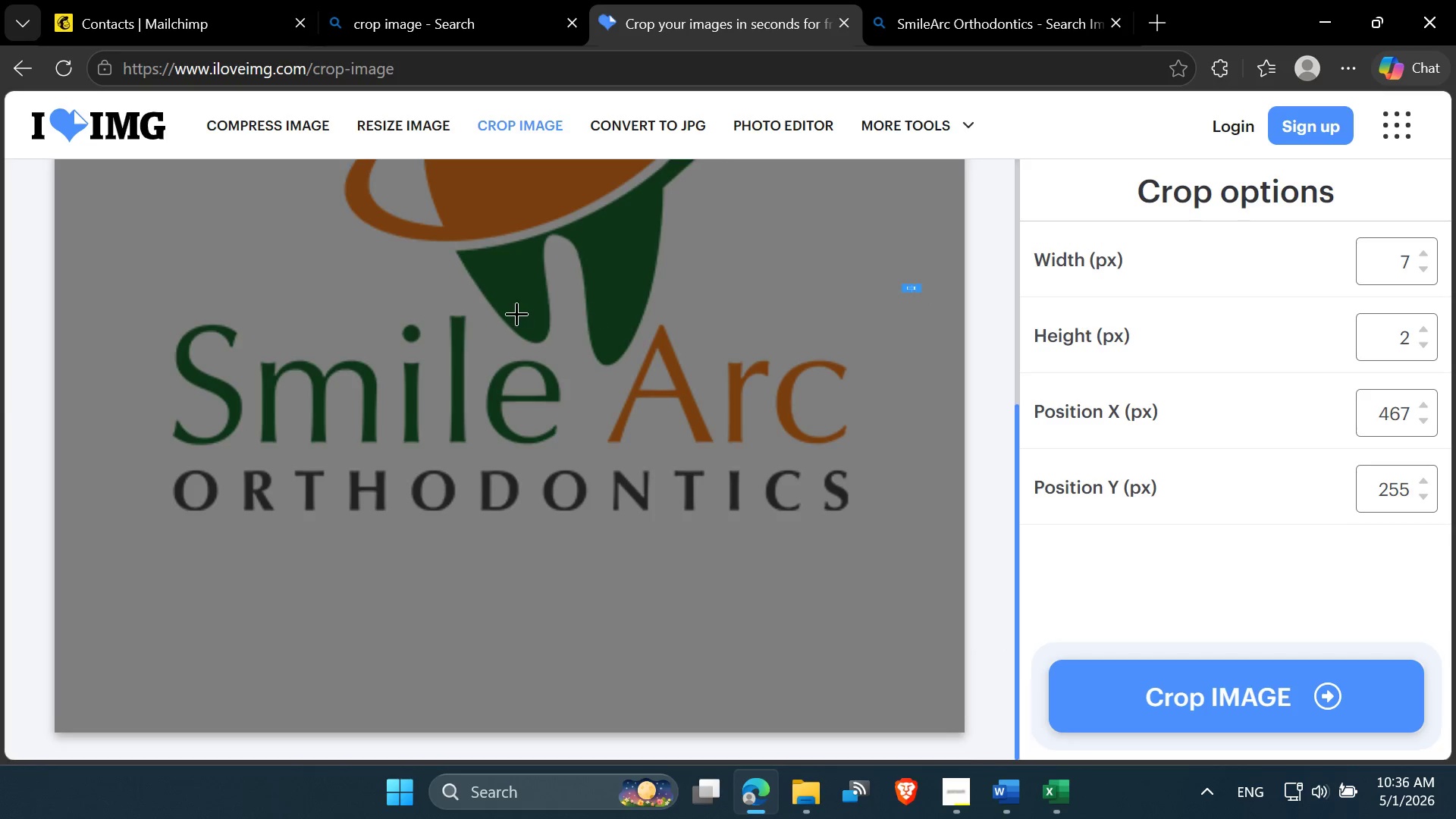 
scroll: coordinate [224, 337], scroll_direction: up, amount: 4.0
 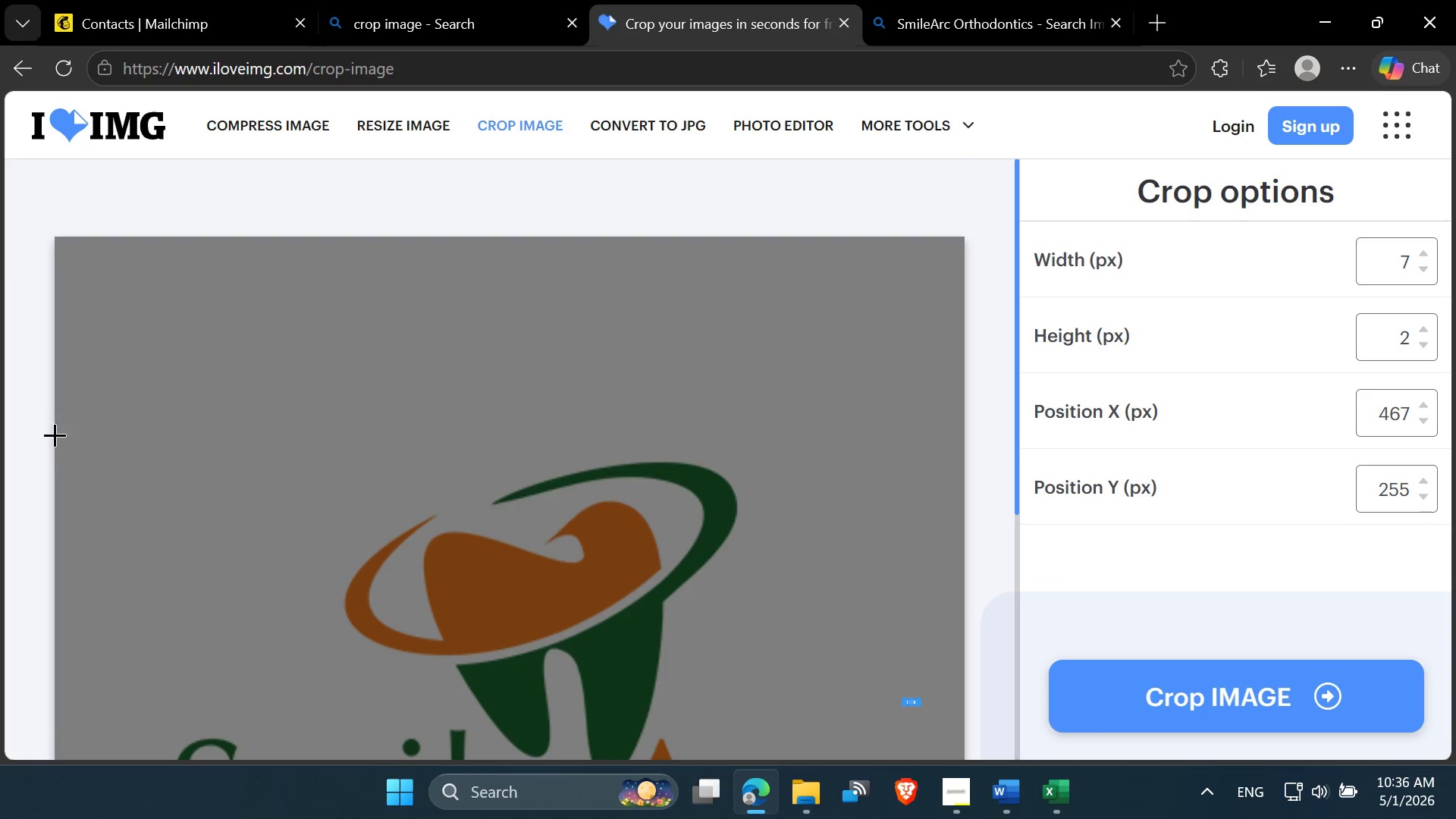 
left_click_drag(start_coordinate=[57, 437], to_coordinate=[978, 805])
 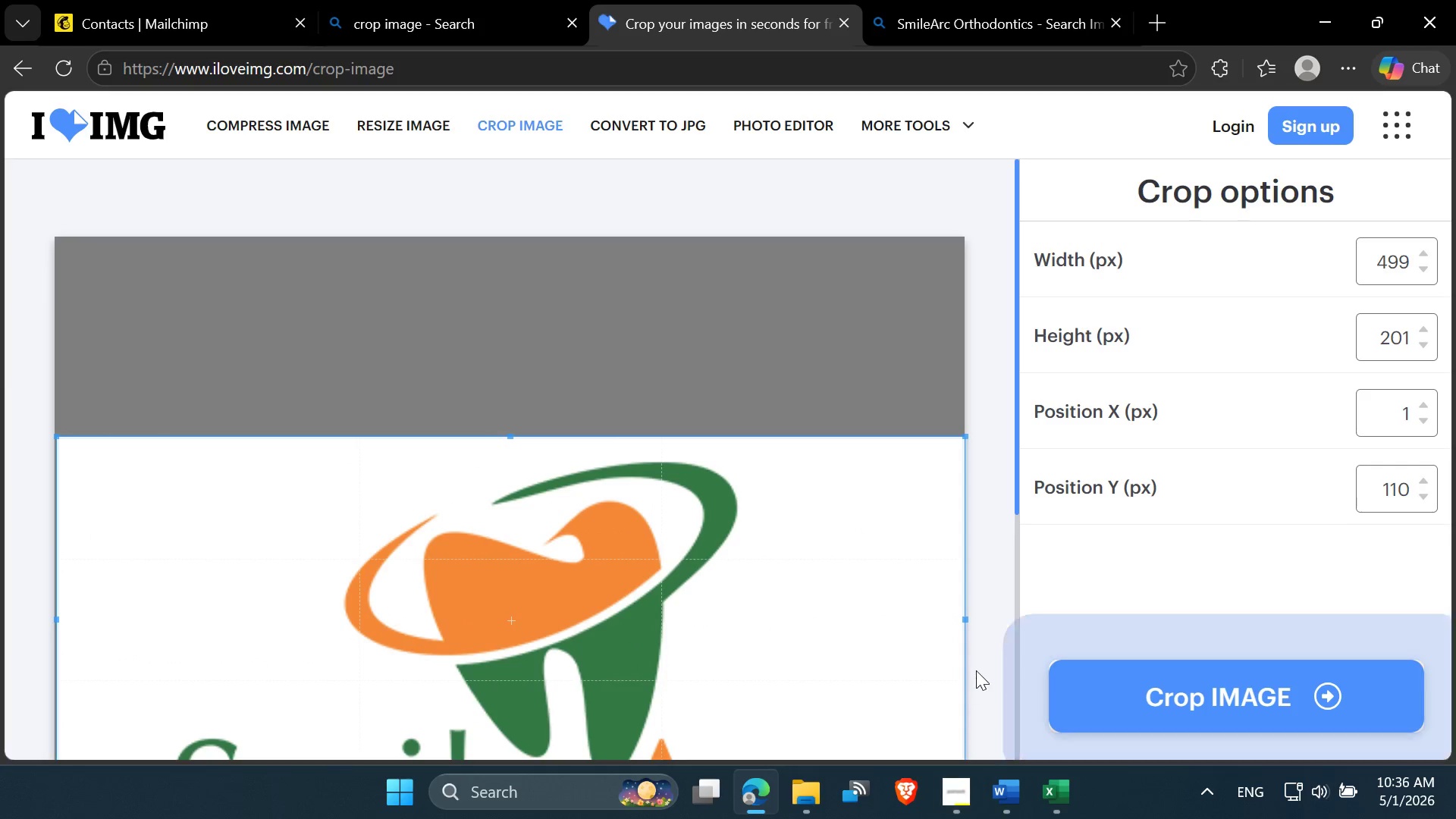 
scroll: coordinate [976, 670], scroll_direction: down, amount: 3.0
 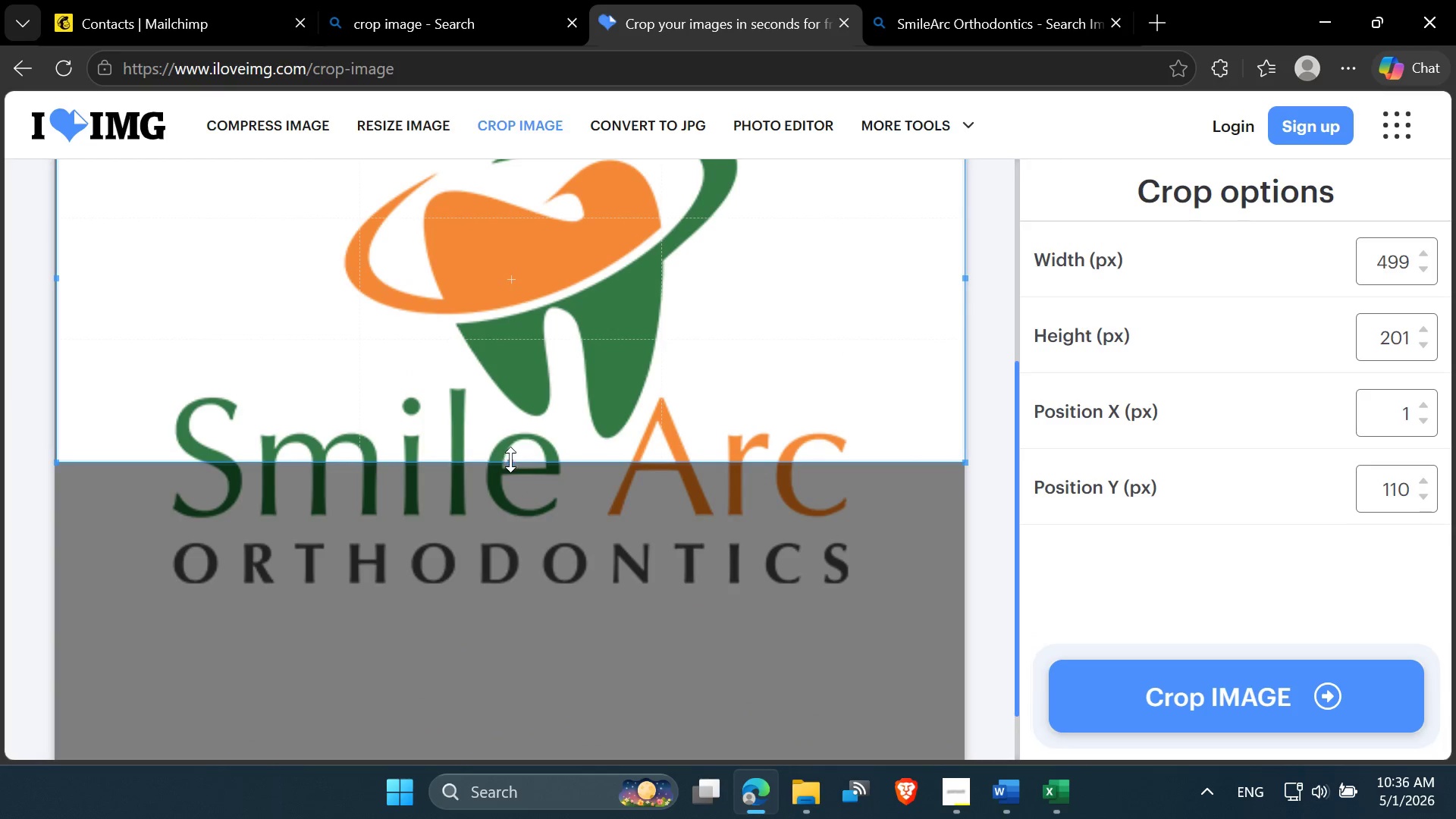 
left_click_drag(start_coordinate=[513, 463], to_coordinate=[516, 600])
 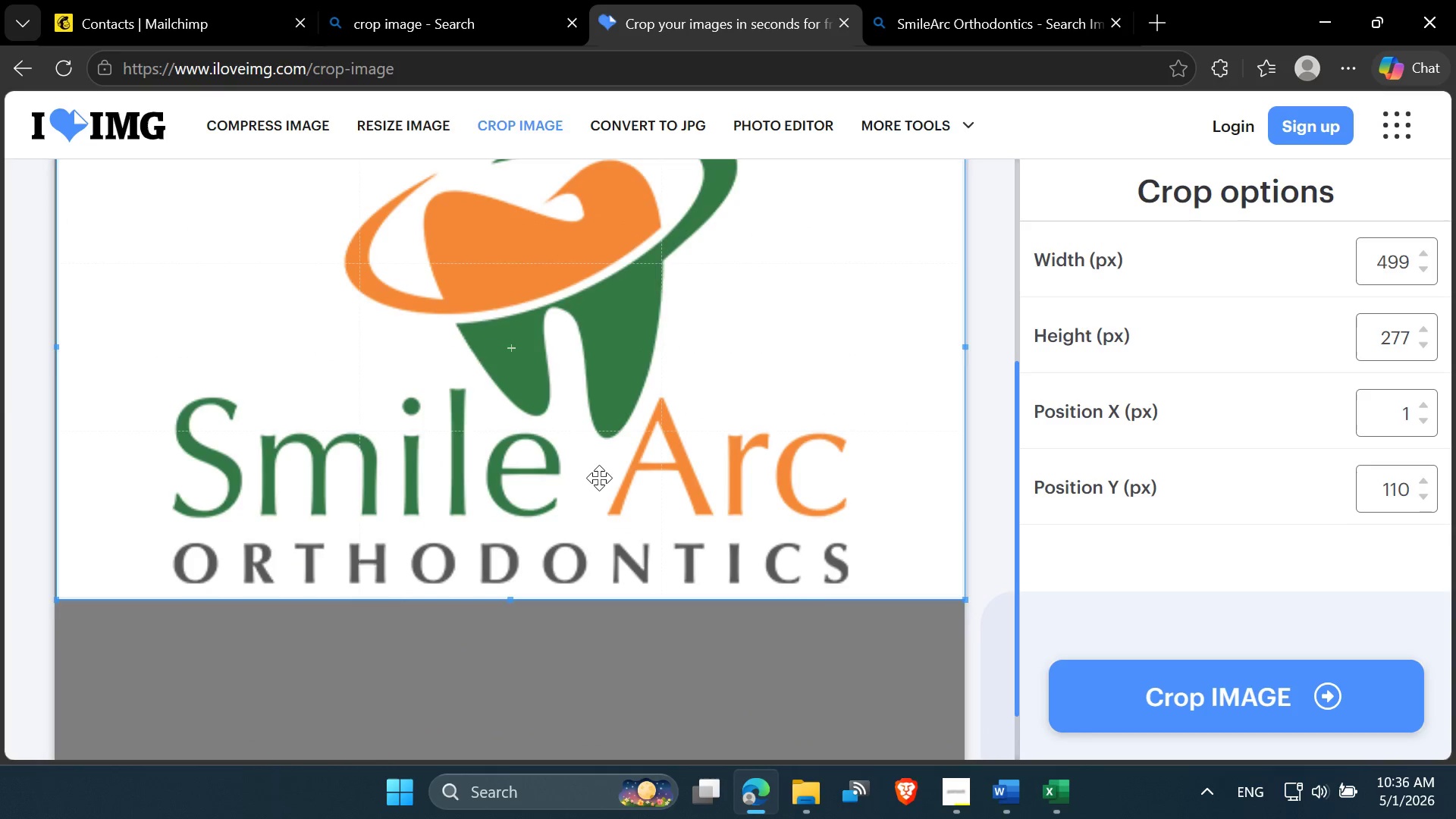 
scroll: coordinate [601, 476], scroll_direction: down, amount: 1.0
 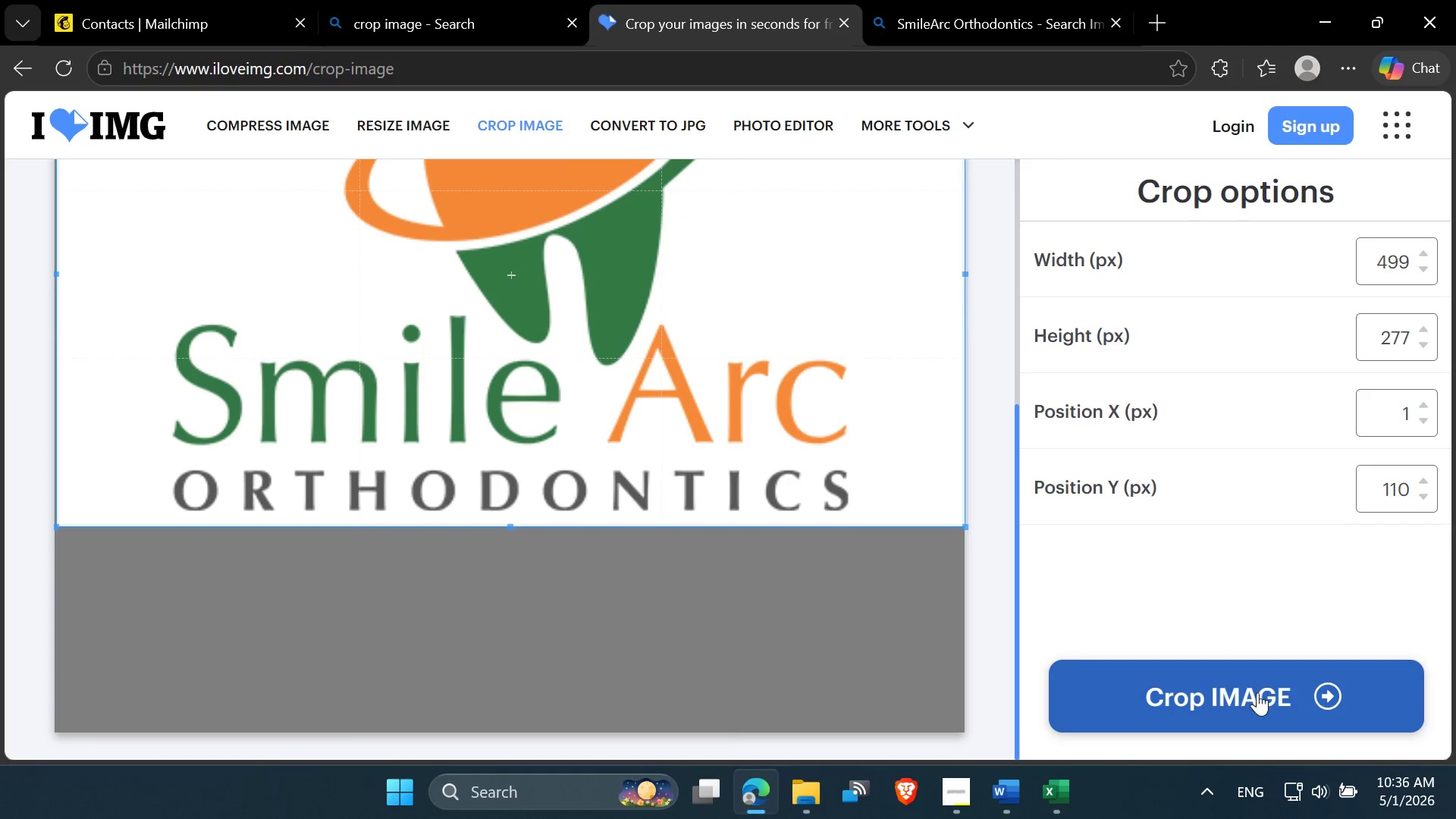 
left_click([1234, 702])
 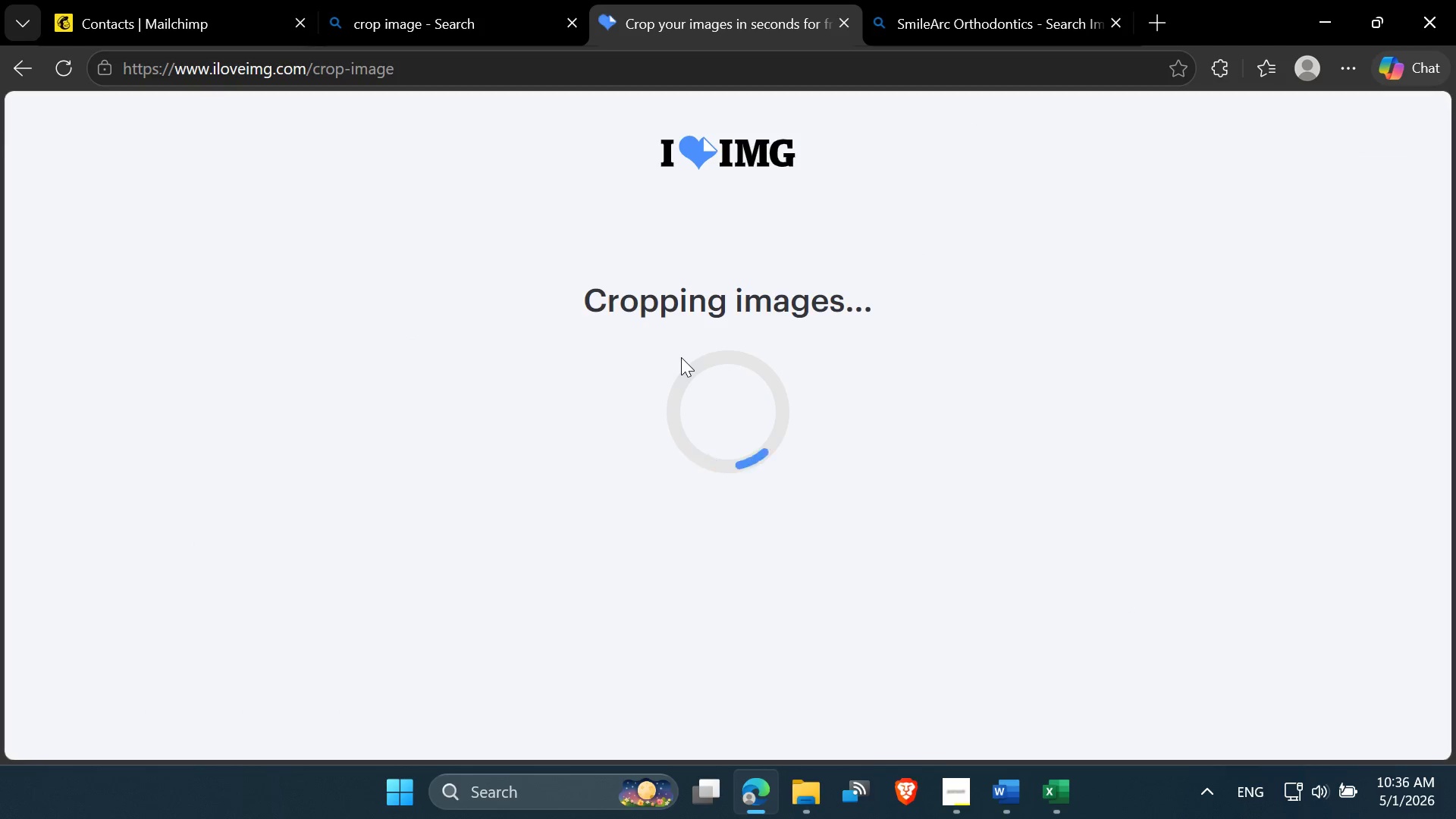 
wait(6.76)
 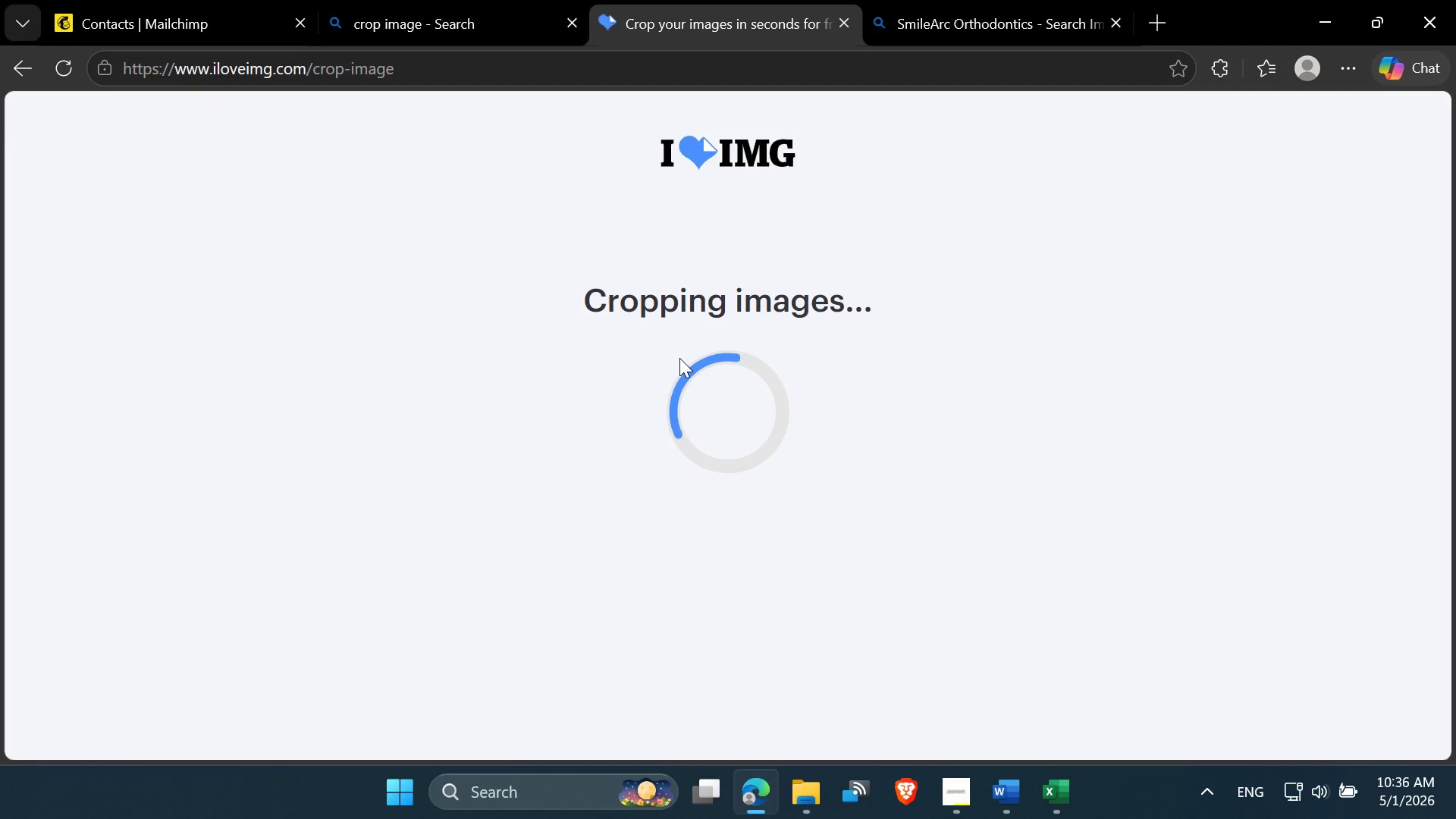 
left_click([715, 322])
 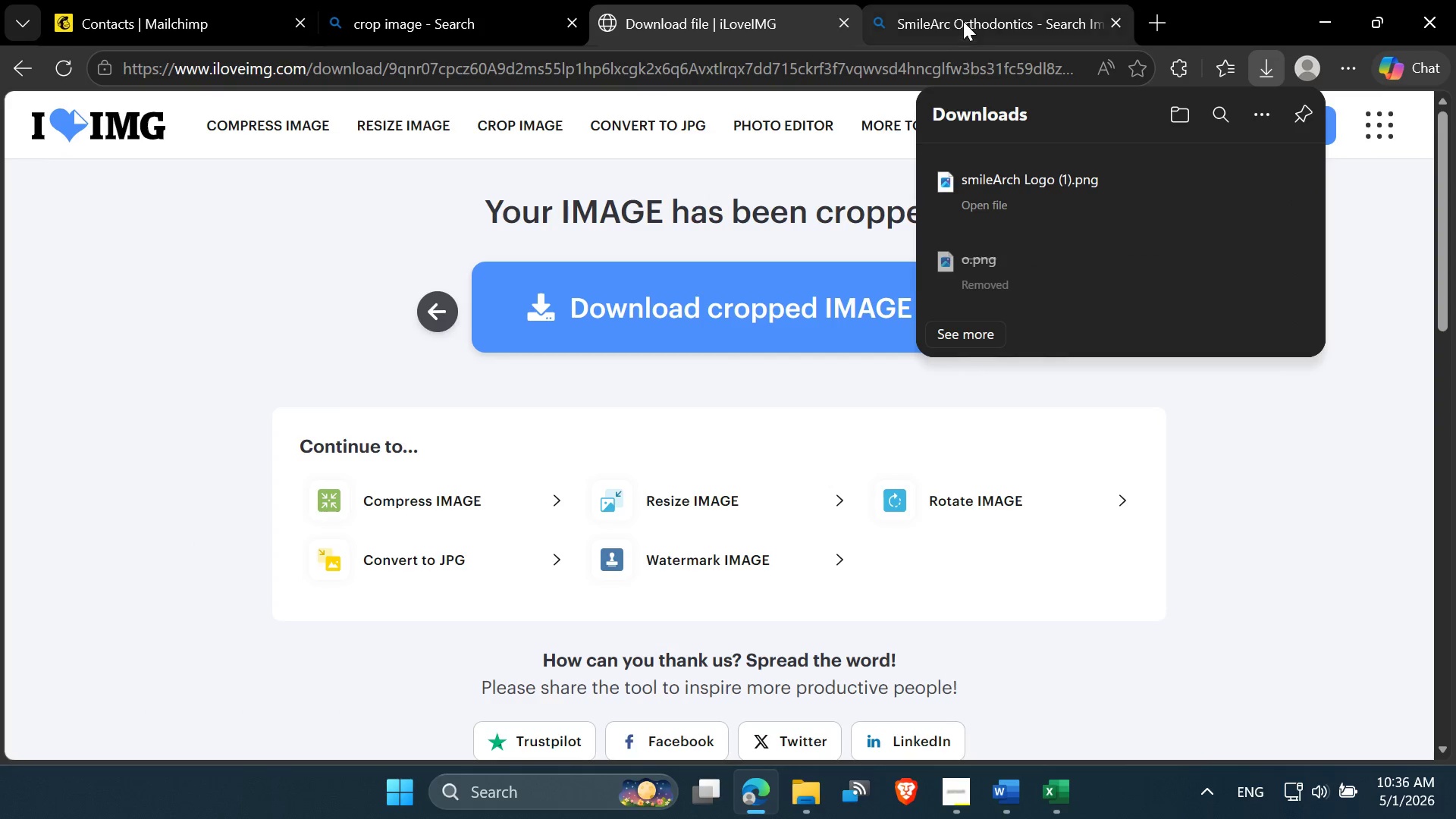 
left_click([963, 20])
 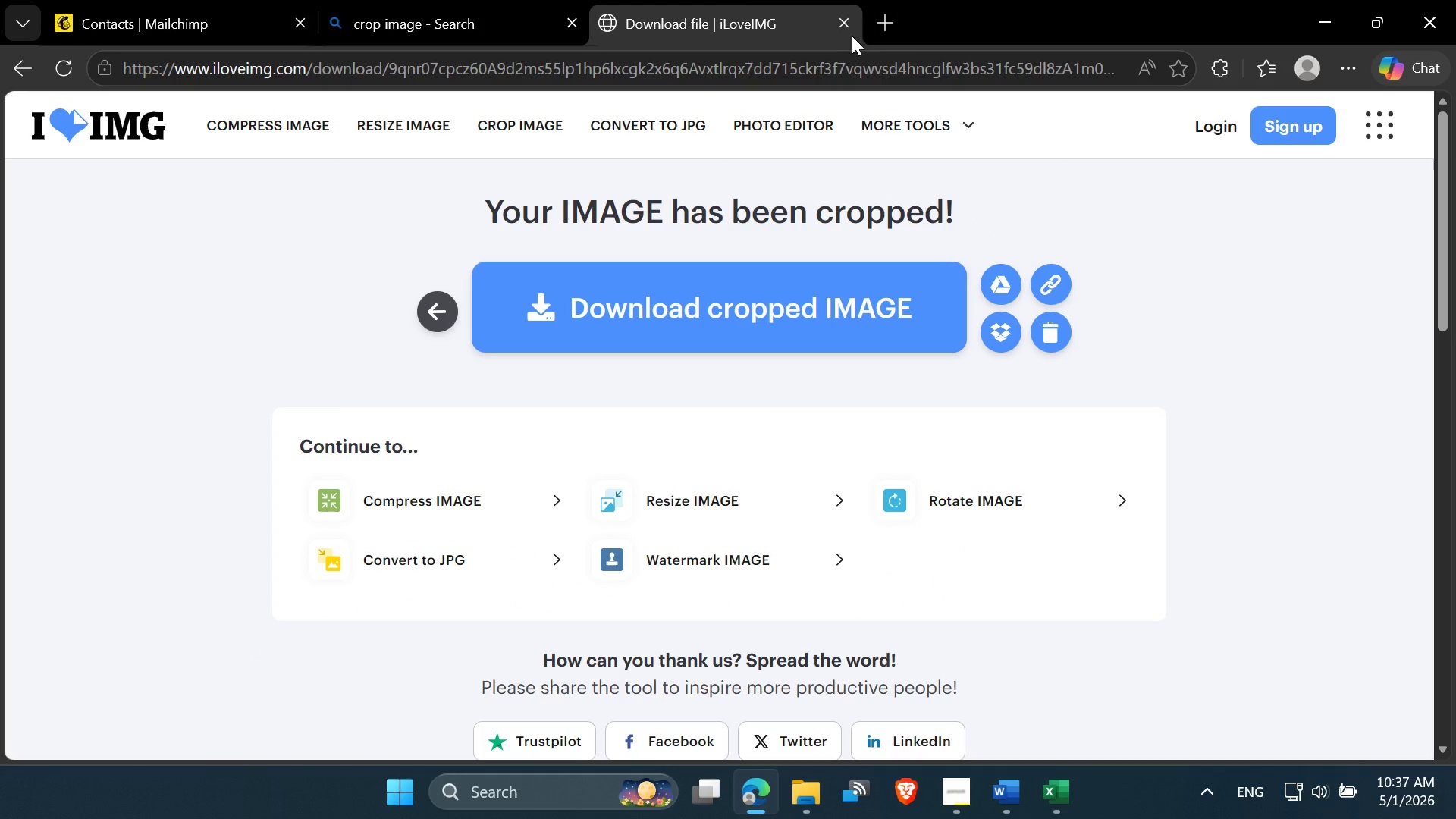 
left_click([844, 26])
 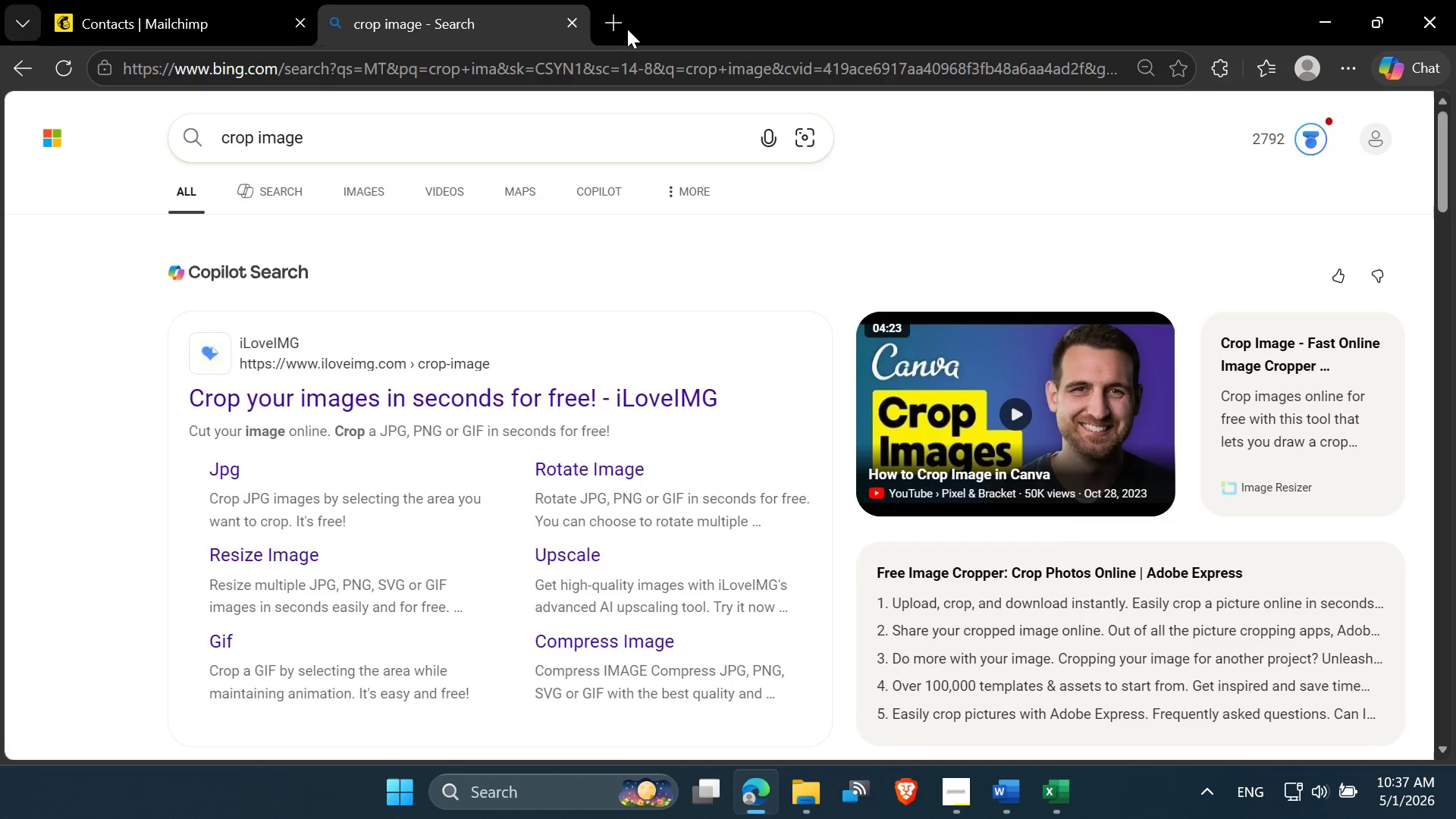 
left_click([619, 24])
 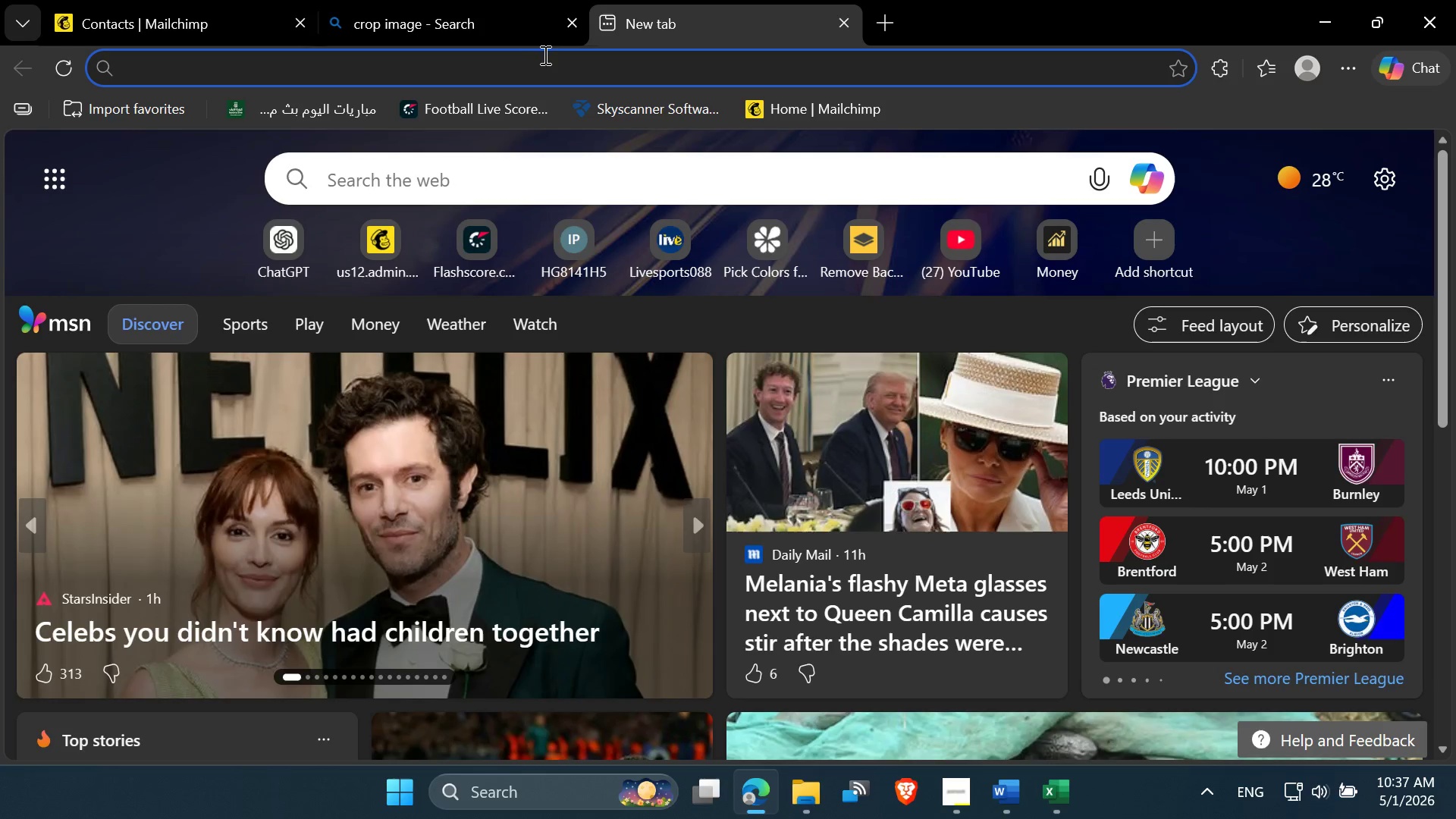 
left_click([537, 59])
 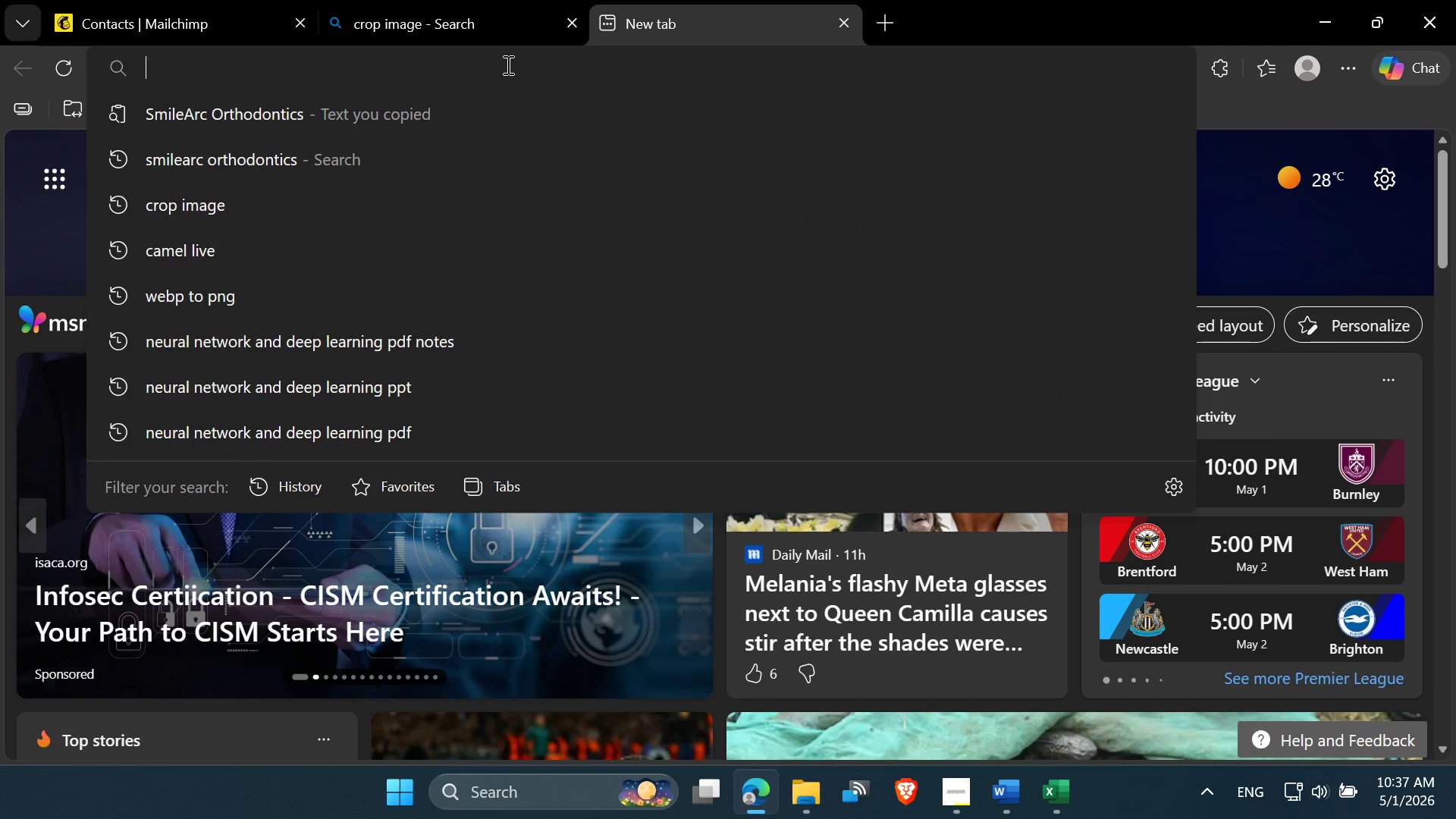 
type(remove.bg)
 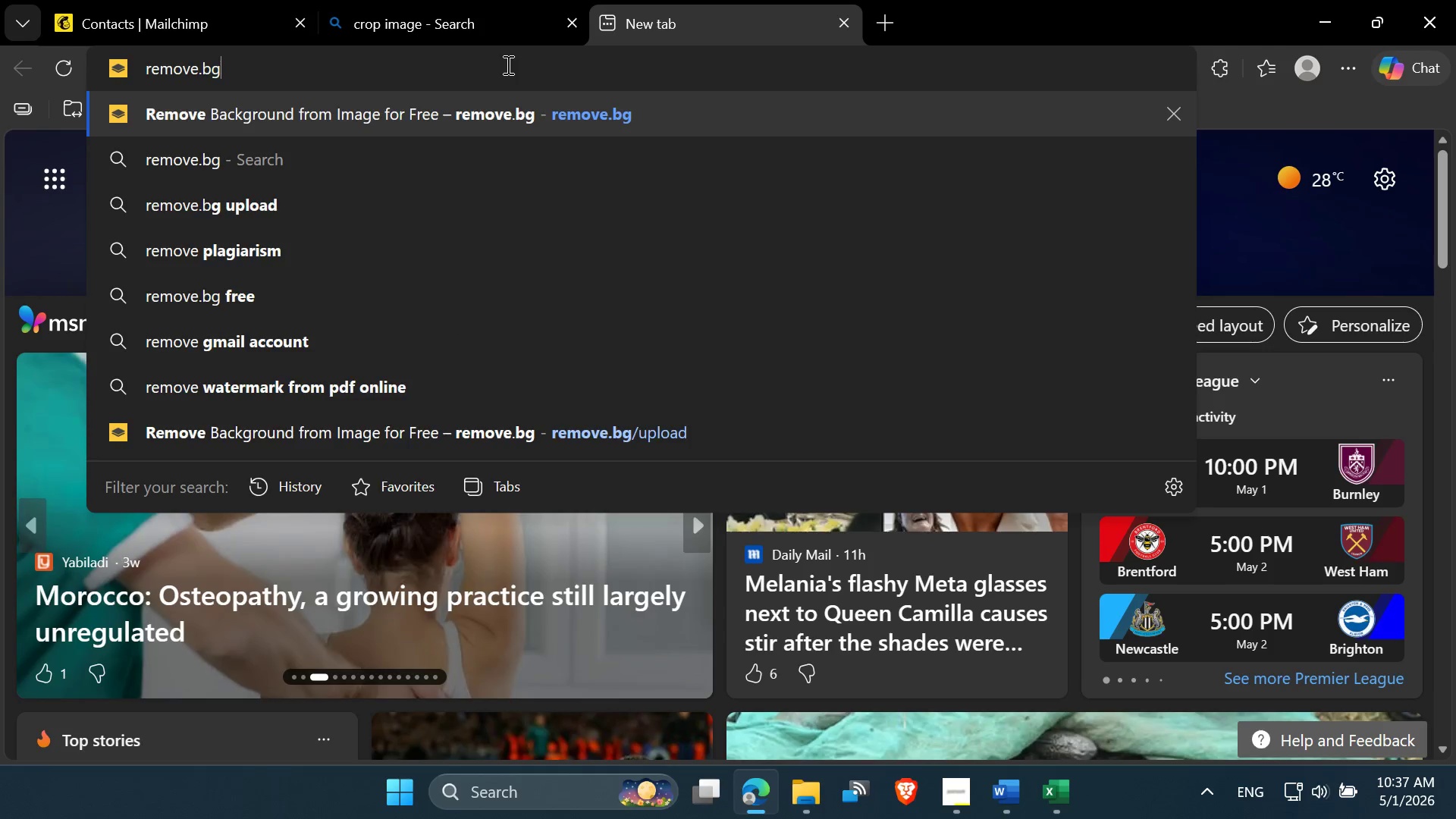 
key(Enter)
 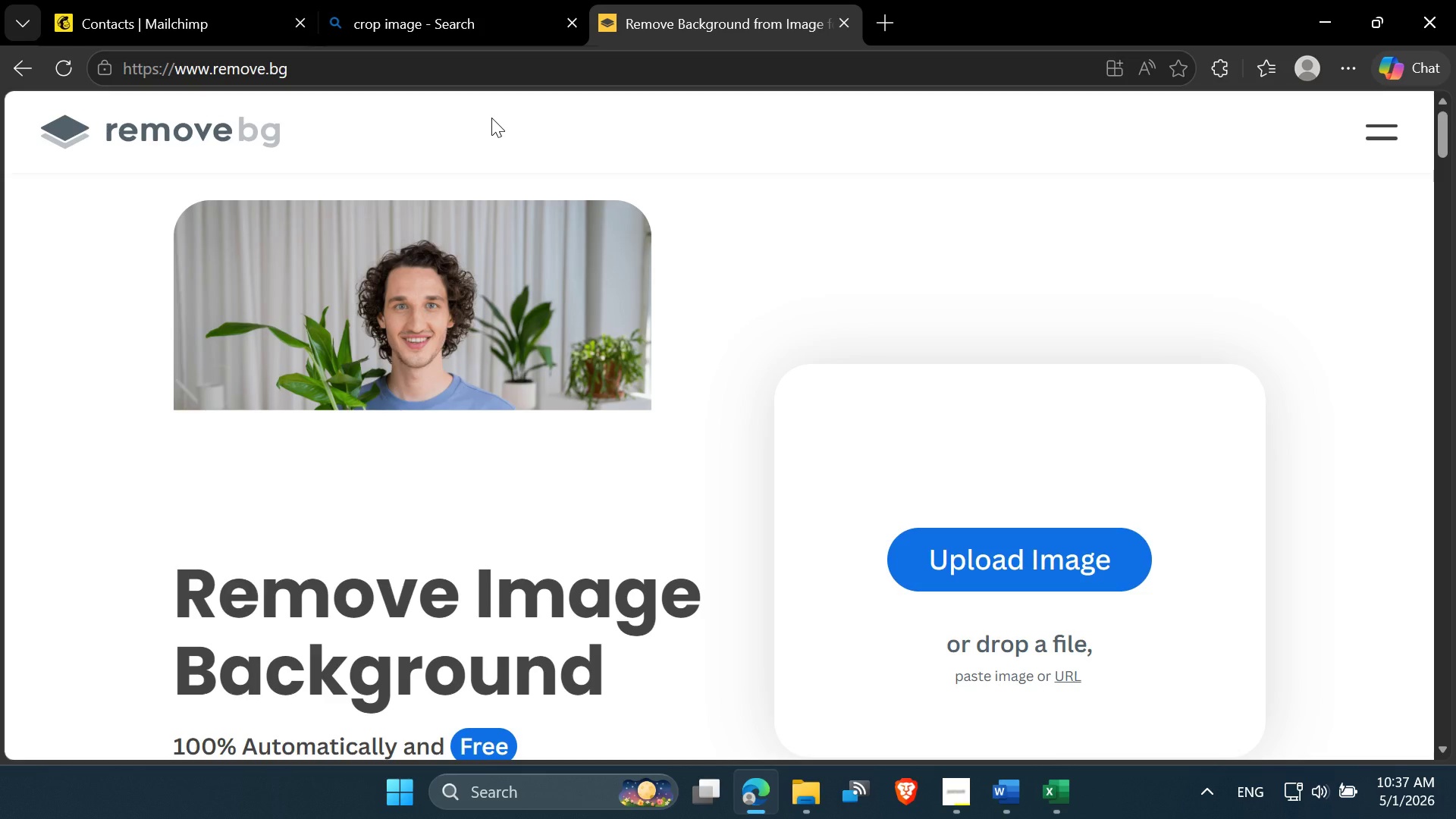 
wait(24.92)
 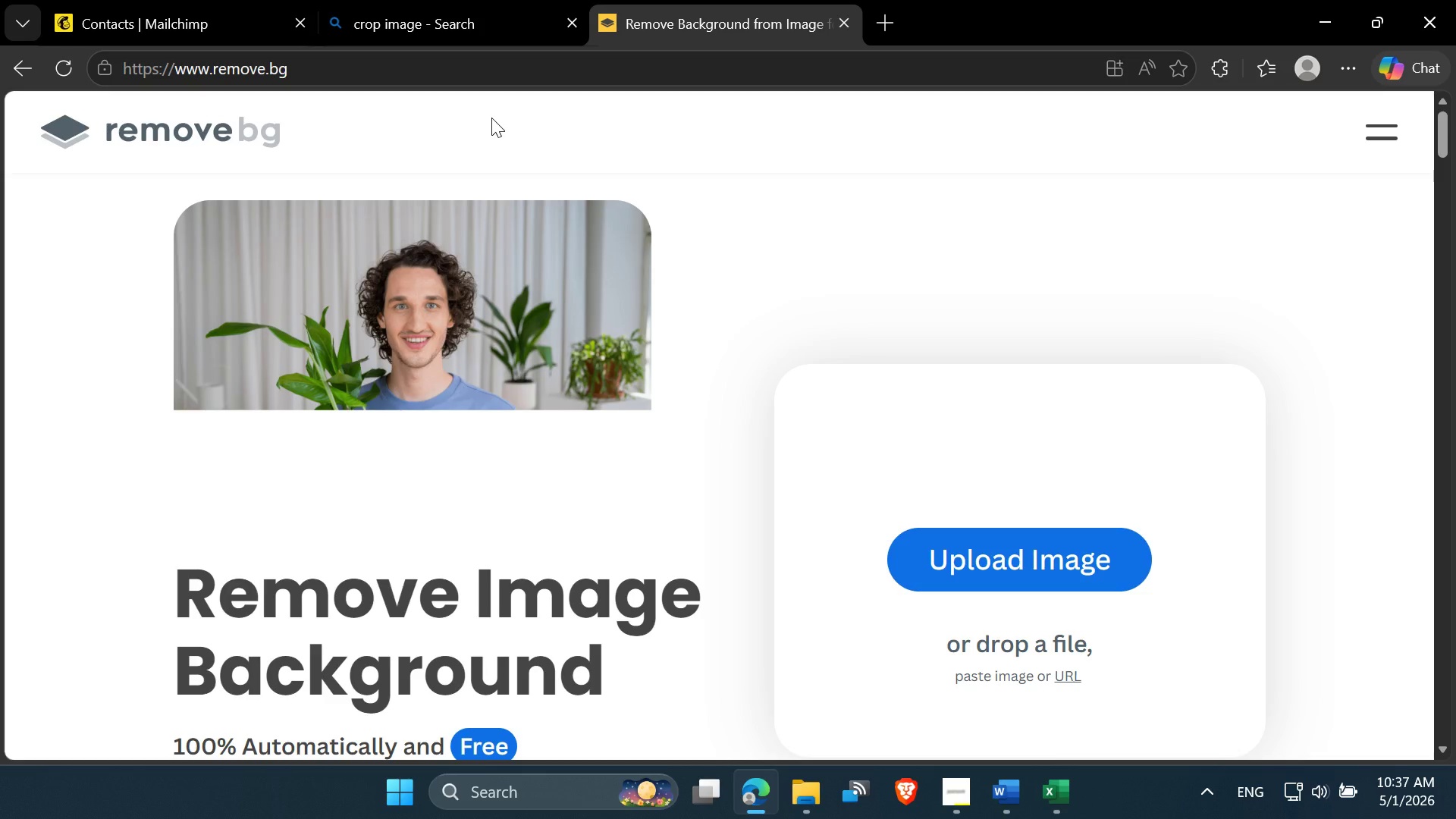 
left_click([1021, 563])
 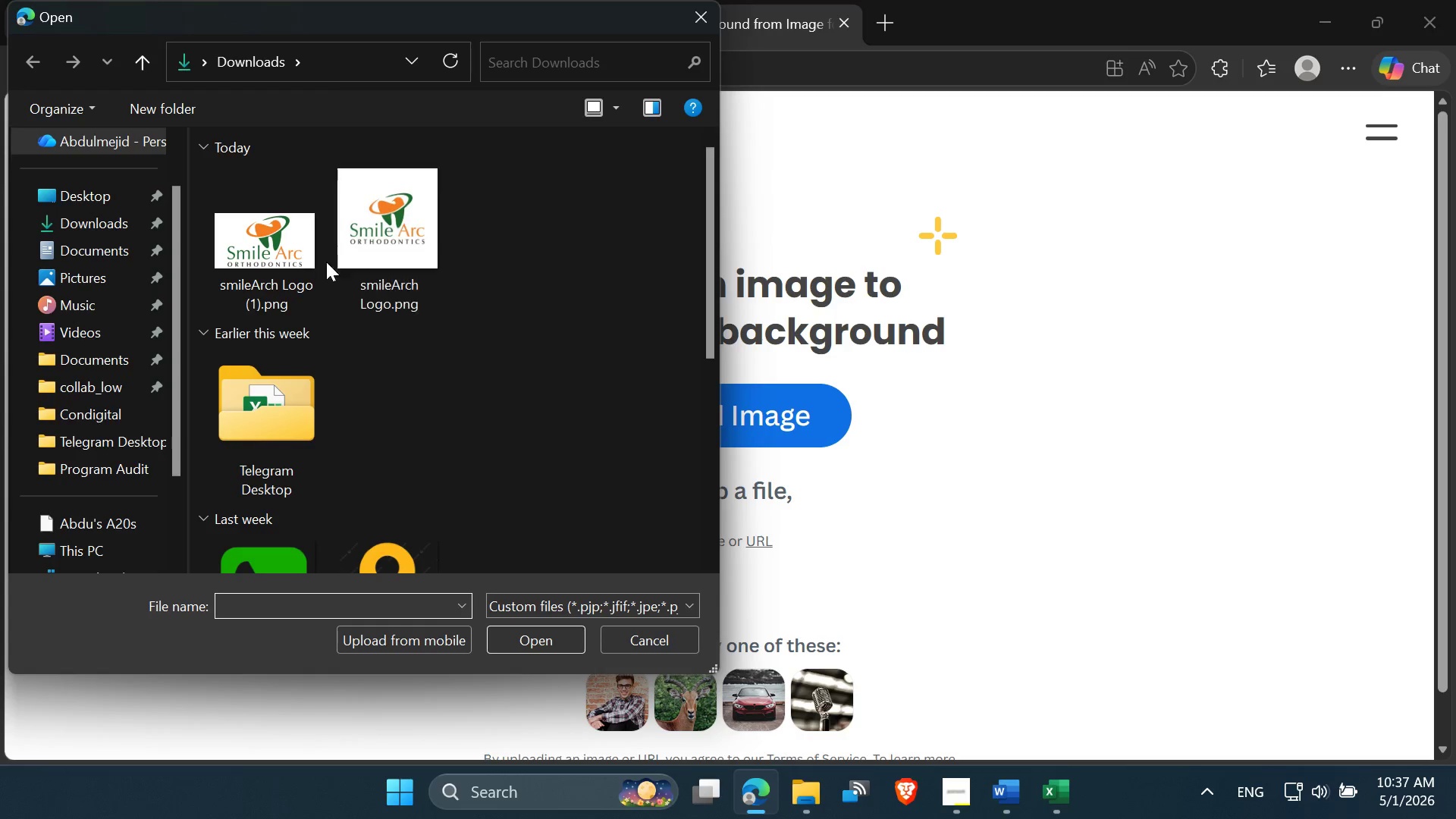 
double_click([309, 254])
 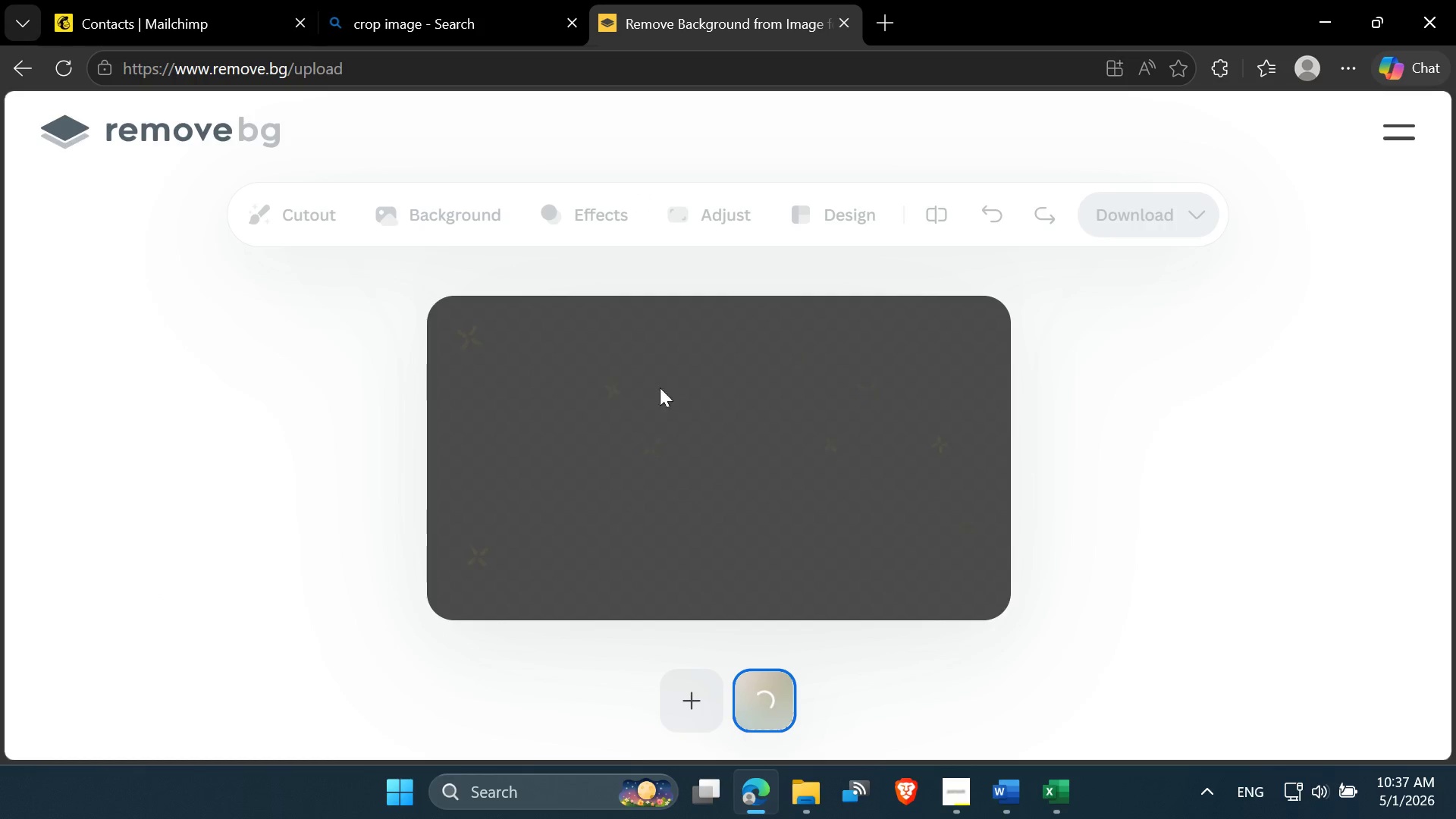 
mouse_move([739, 398])
 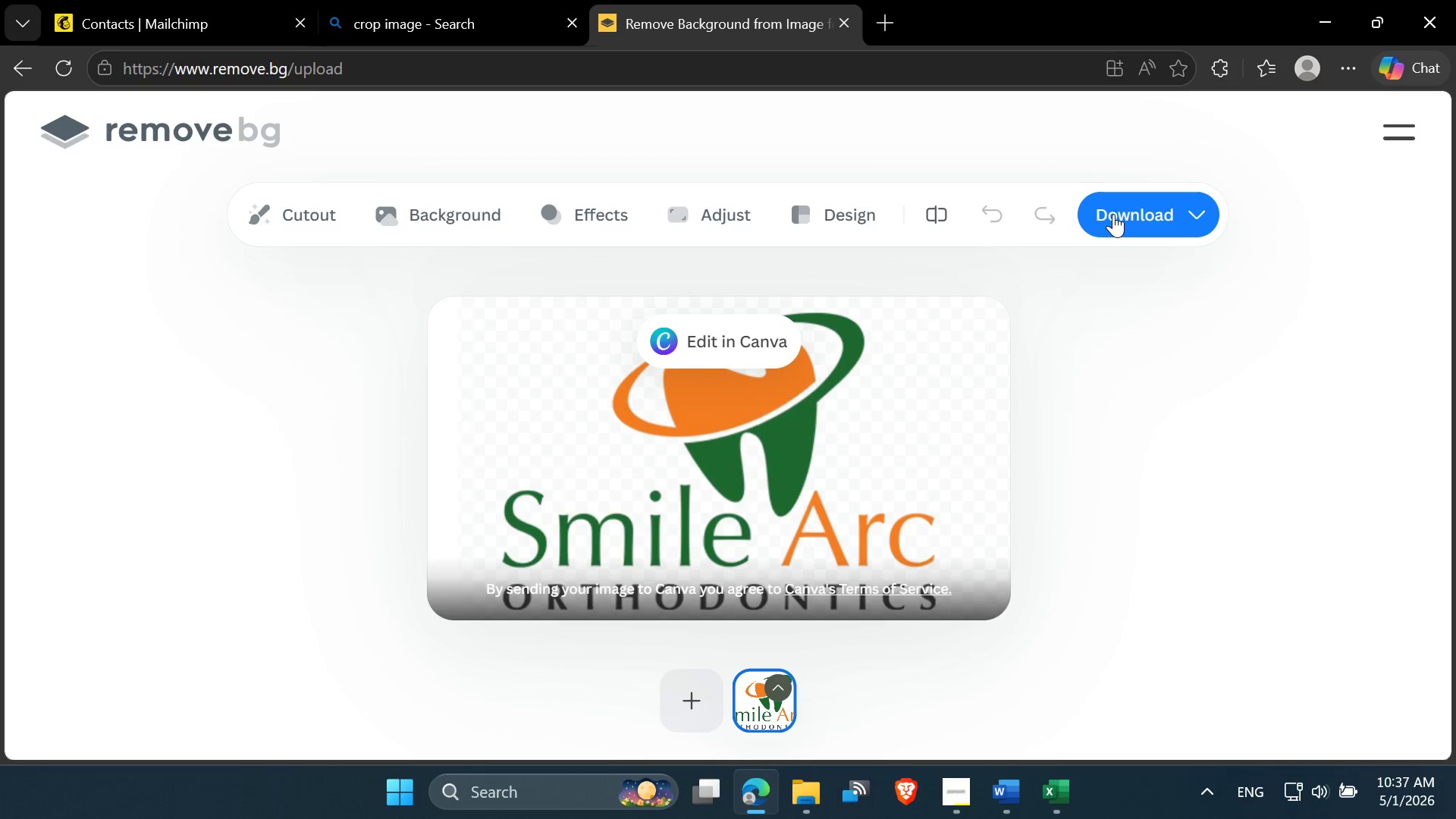 
left_click([1113, 214])
 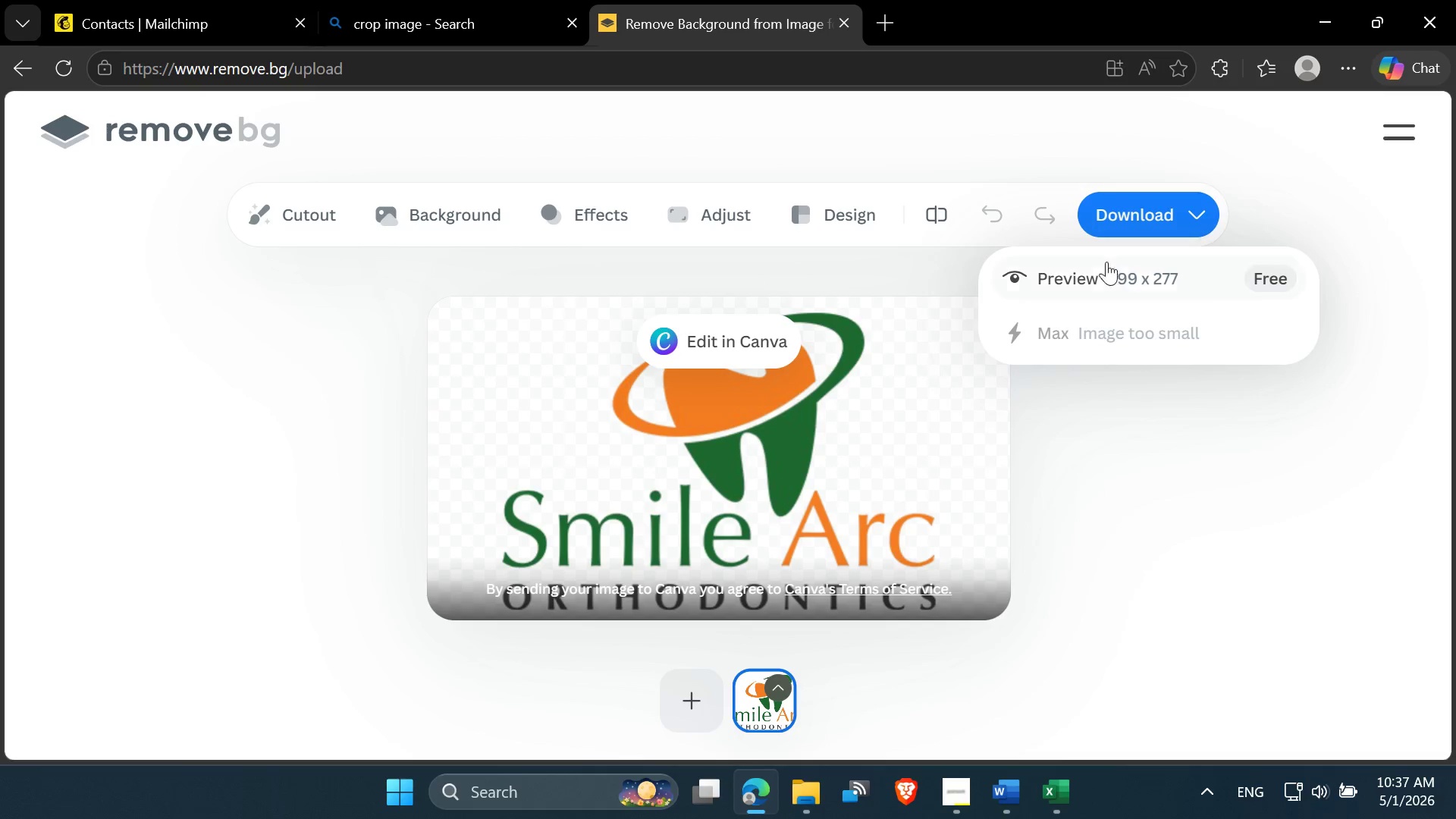 
left_click([1106, 287])
 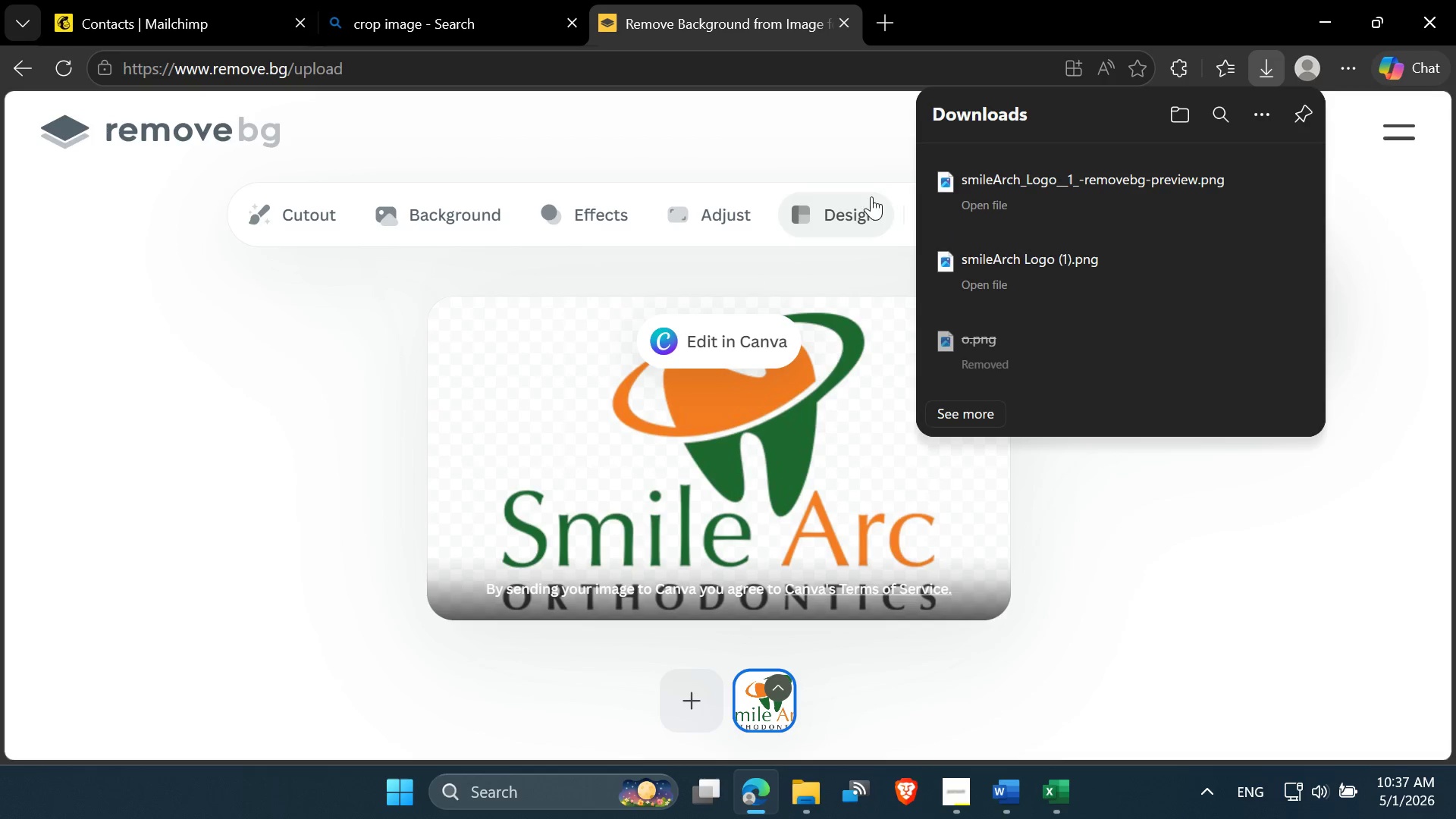 
left_click([682, 112])
 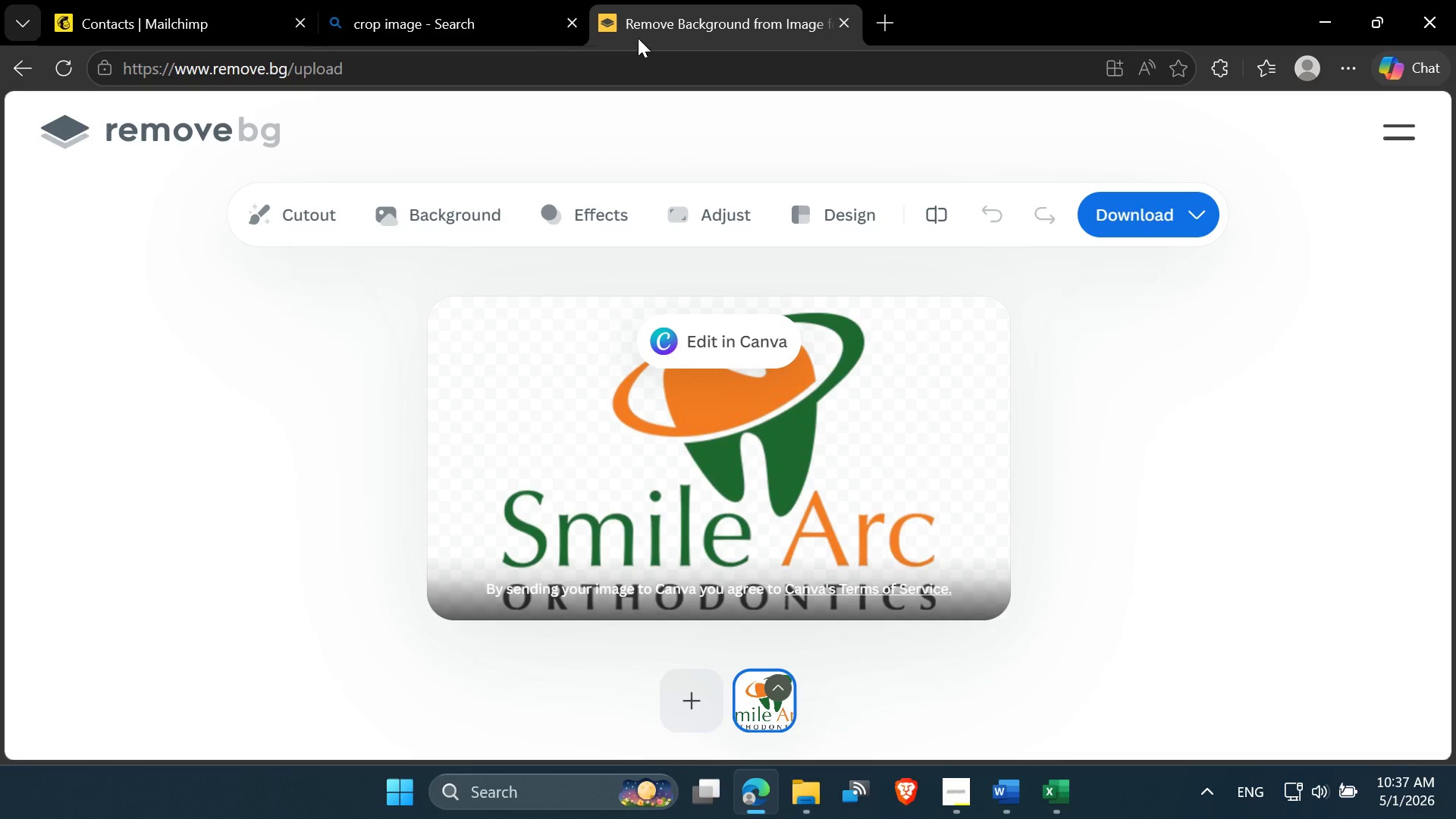 
double_click([677, 18])
 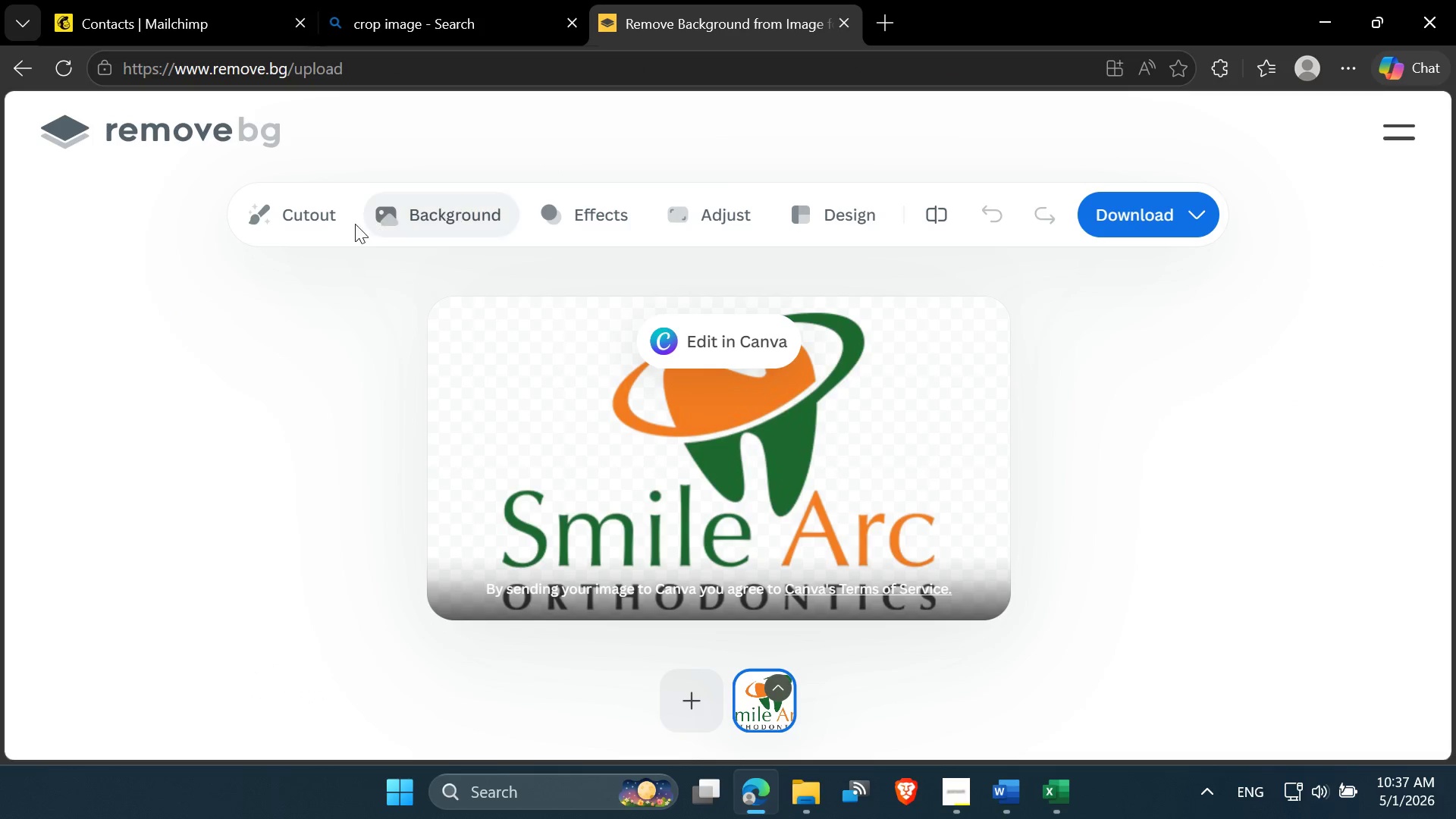 
left_click([397, 160])
 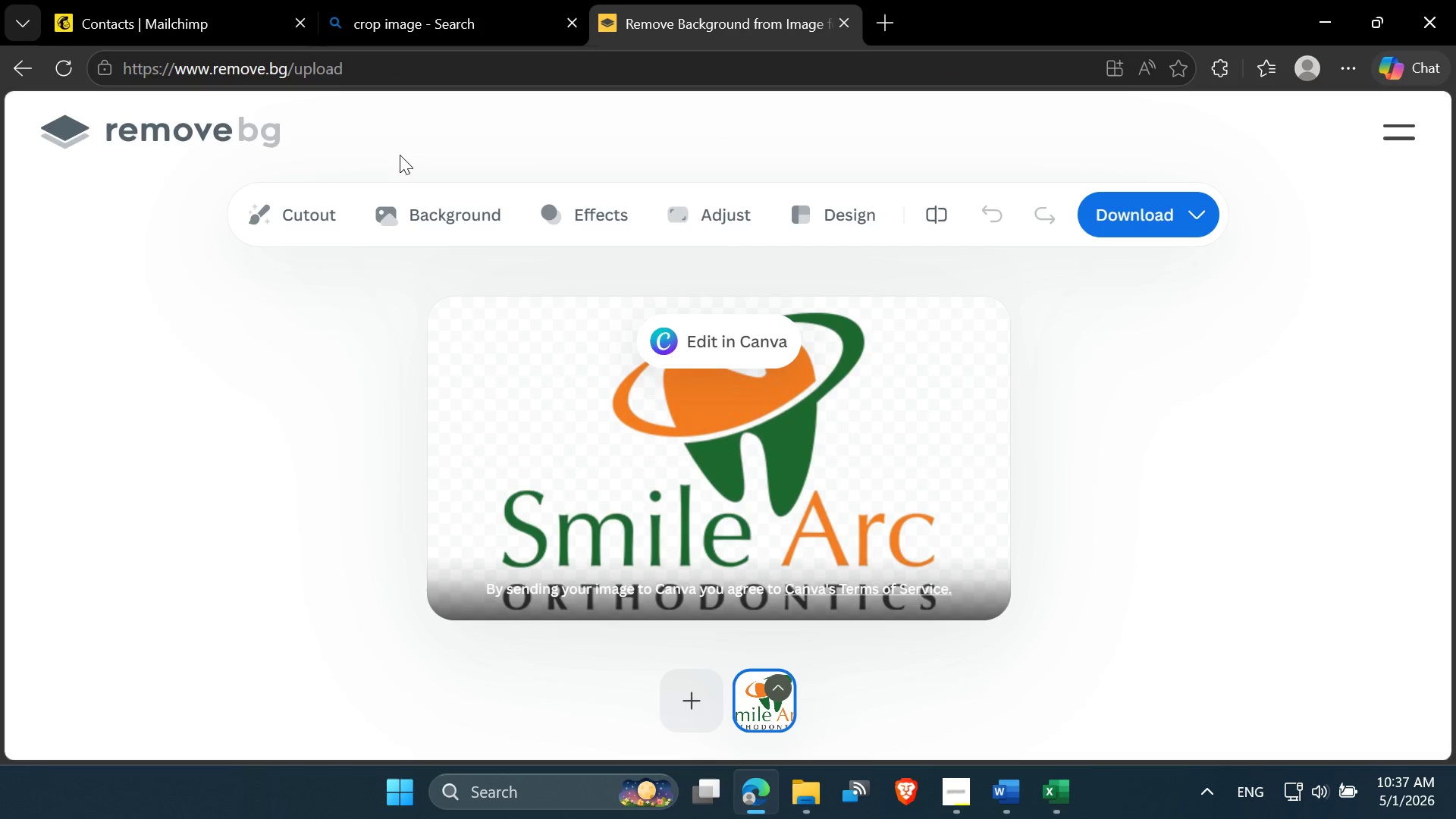 
left_click([400, 152])
 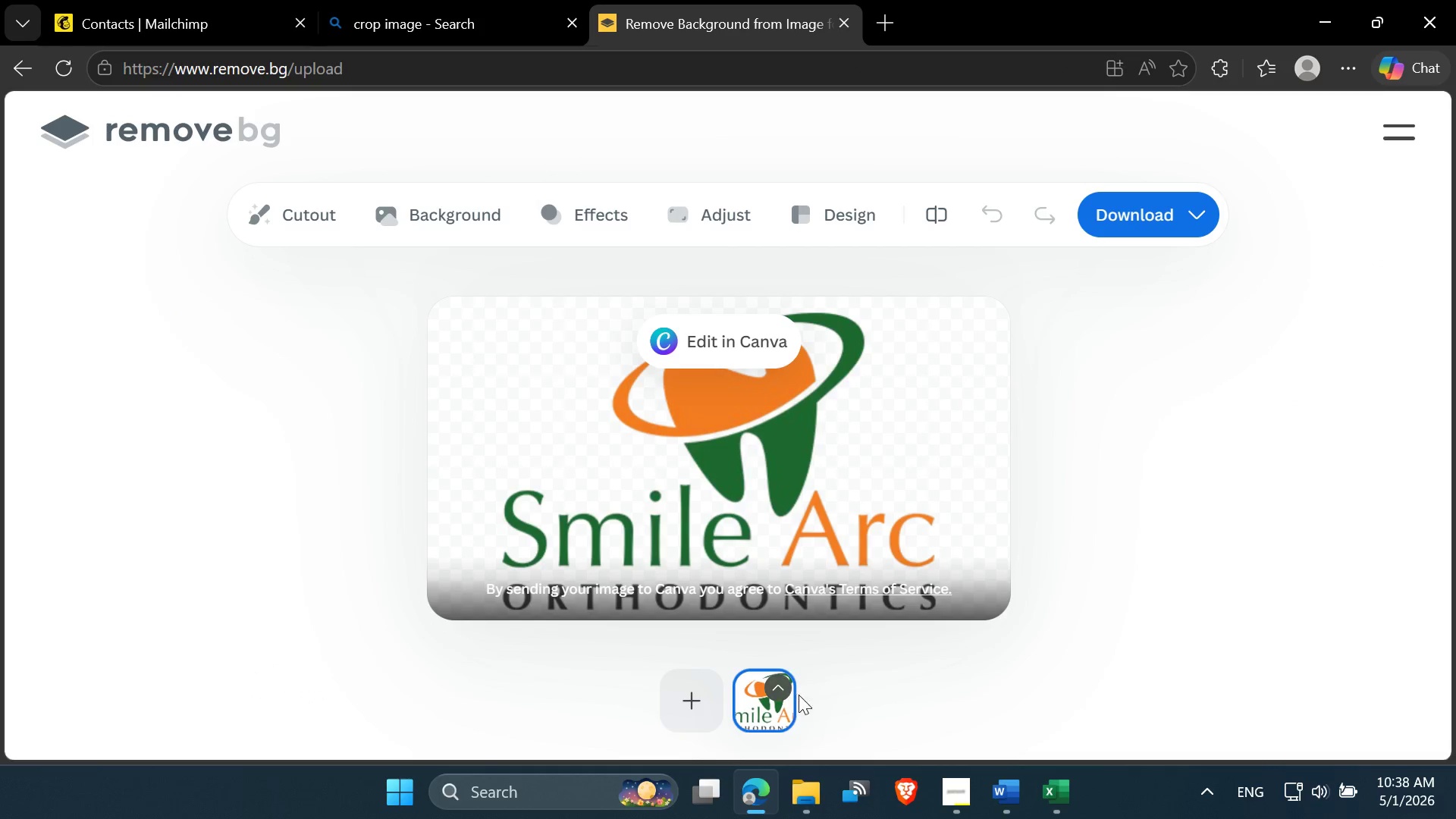 
wait(9.45)
 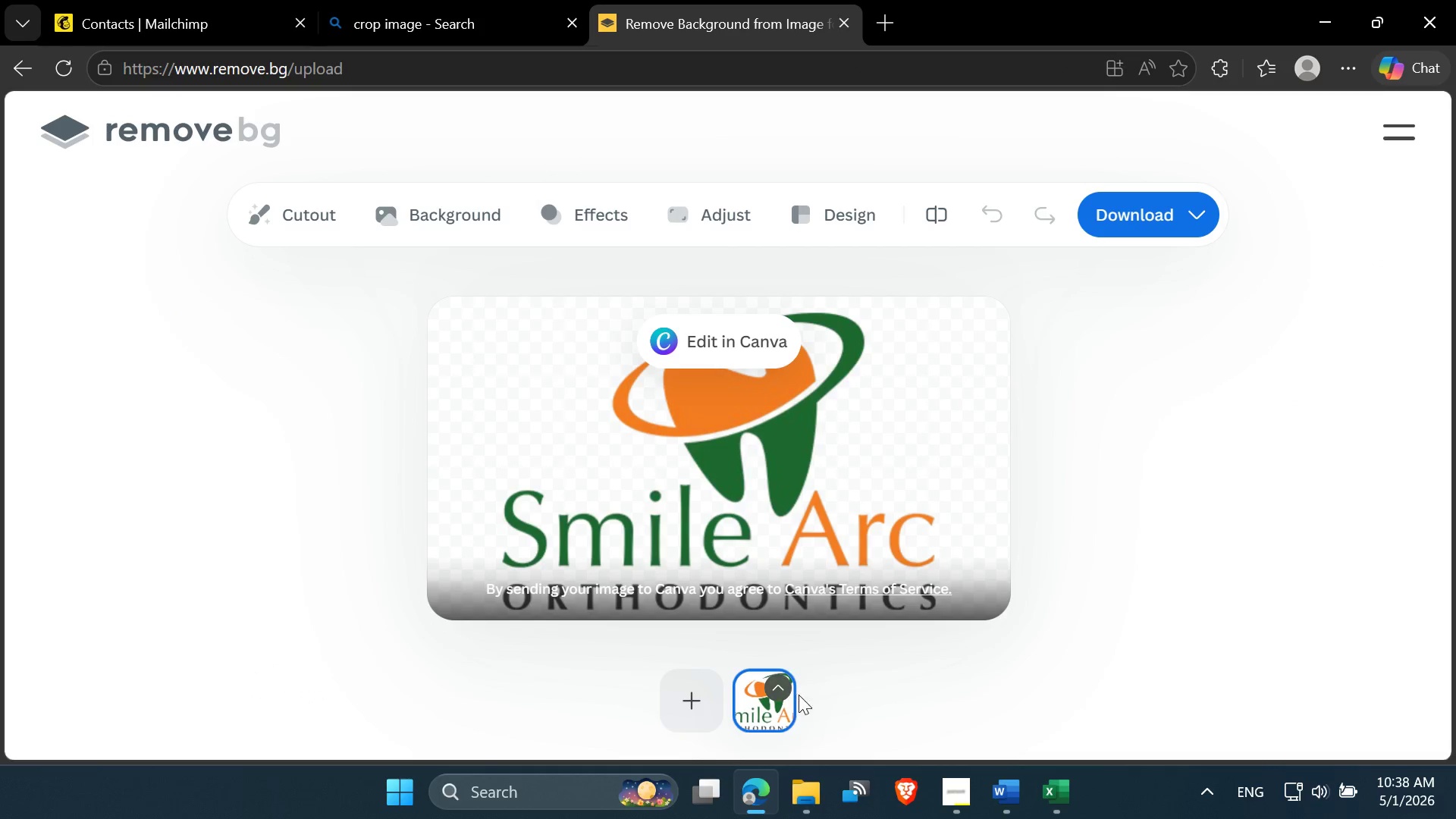 
left_click([886, 27])
 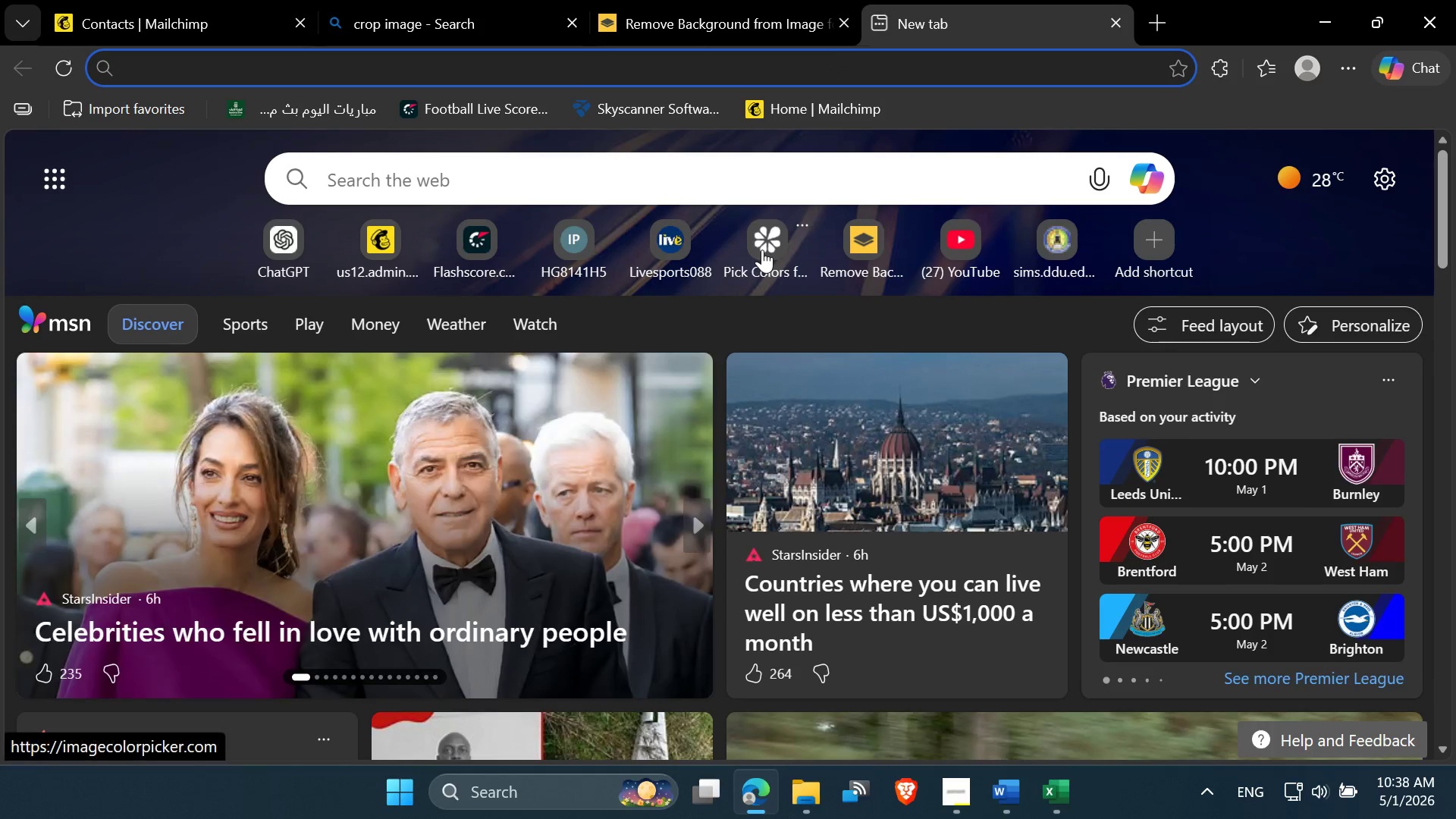 
type(pick)
 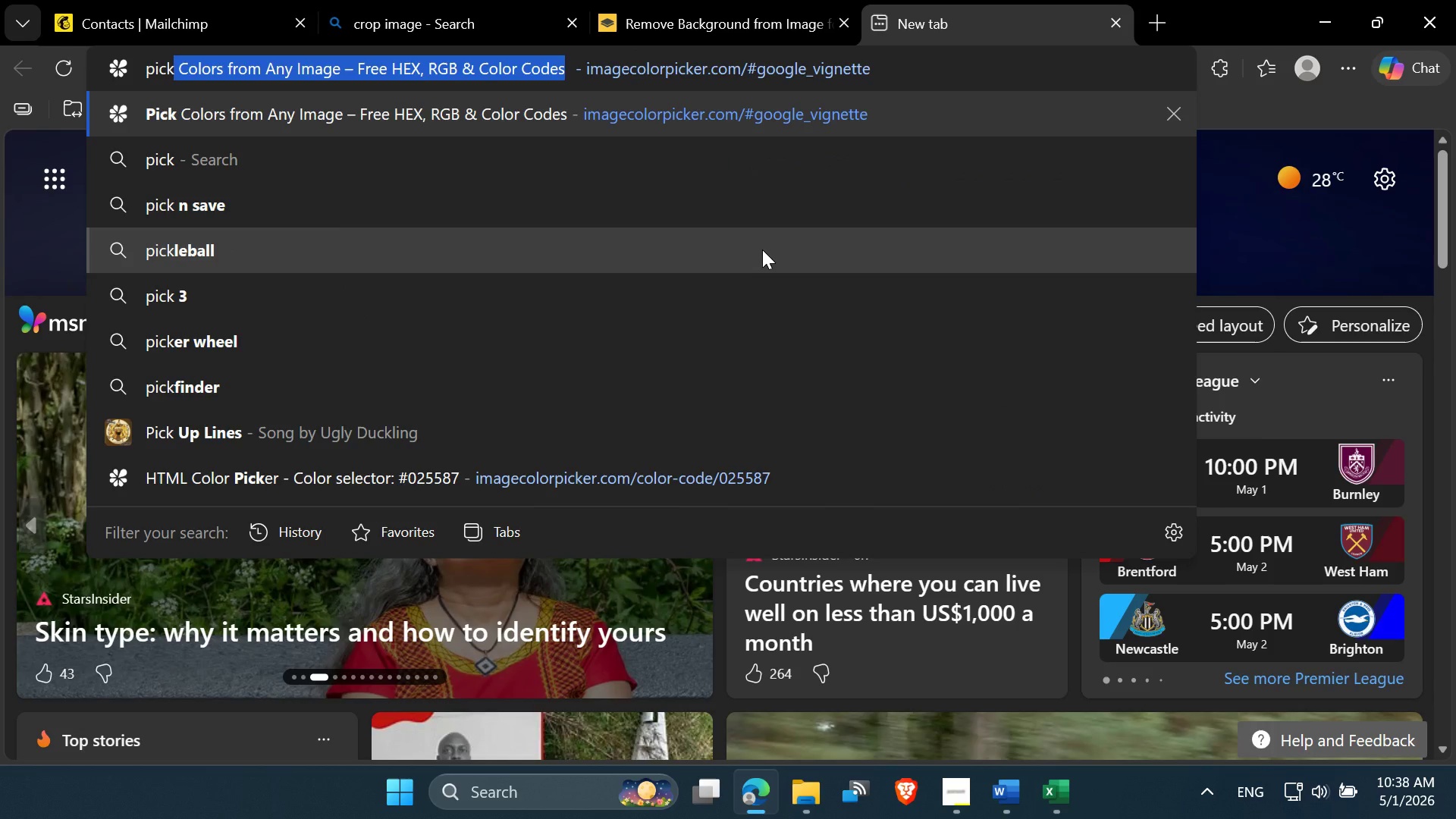 
key(Enter)
 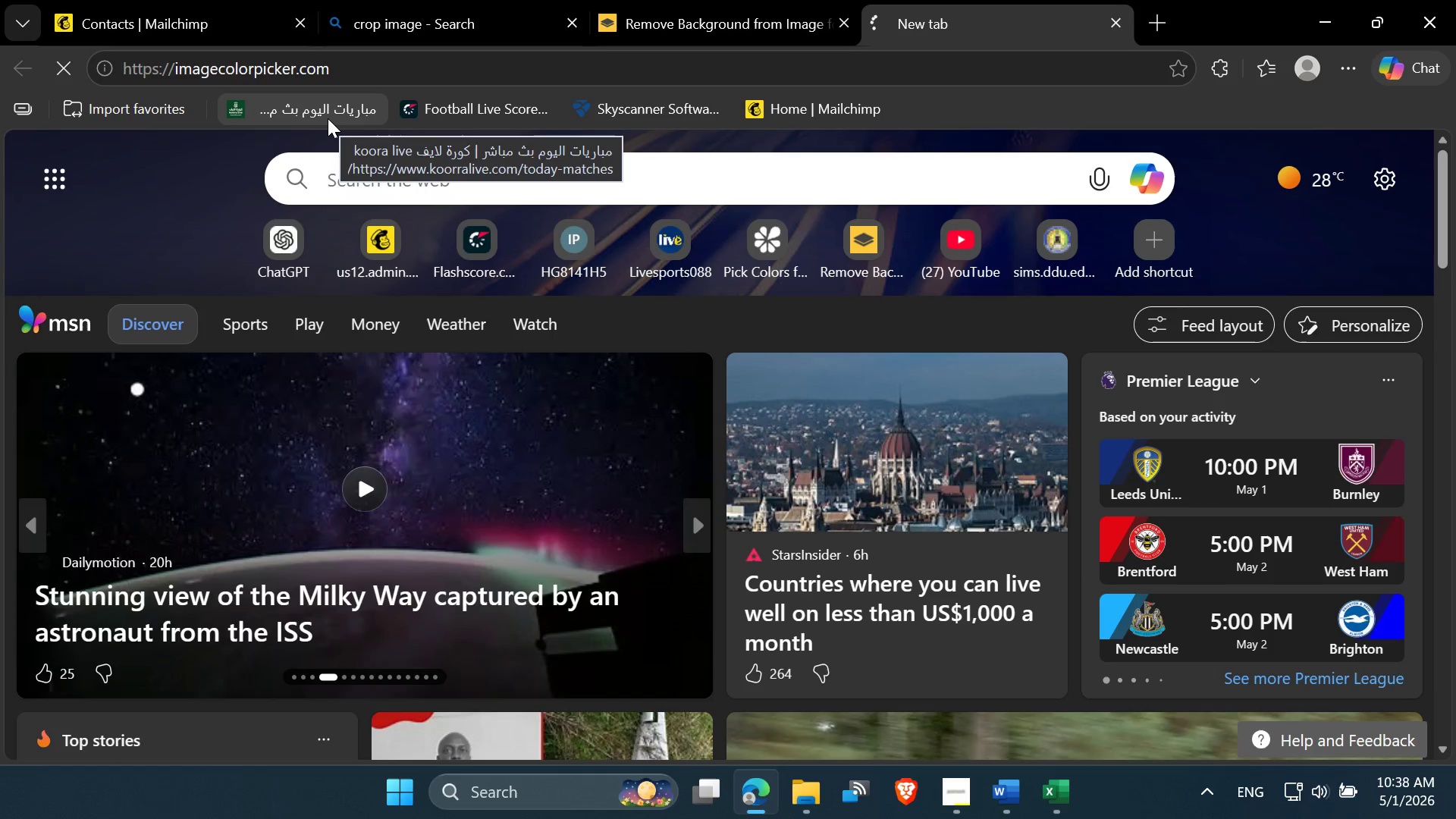 
wait(6.56)
 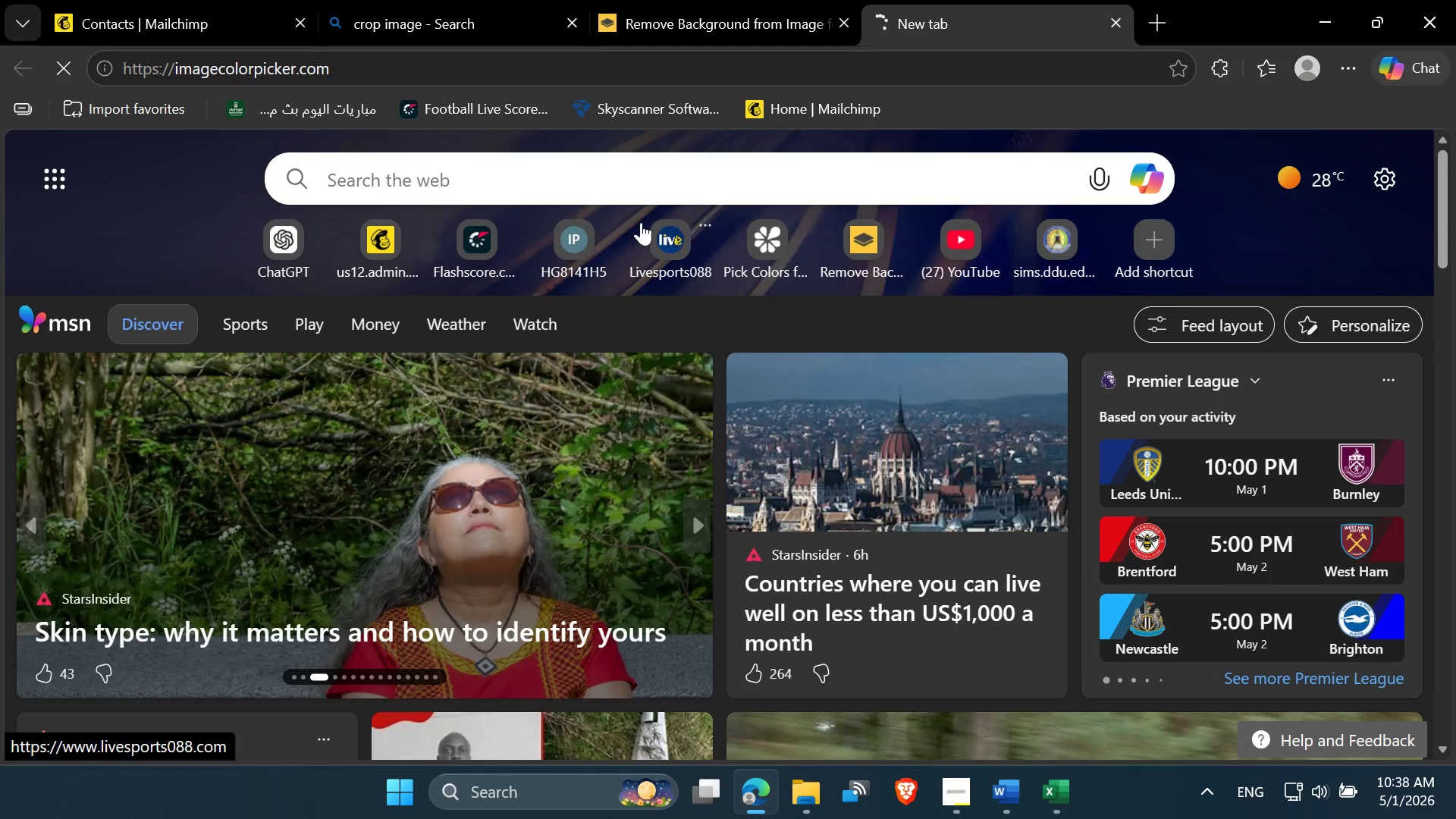 
left_click([670, 15])
 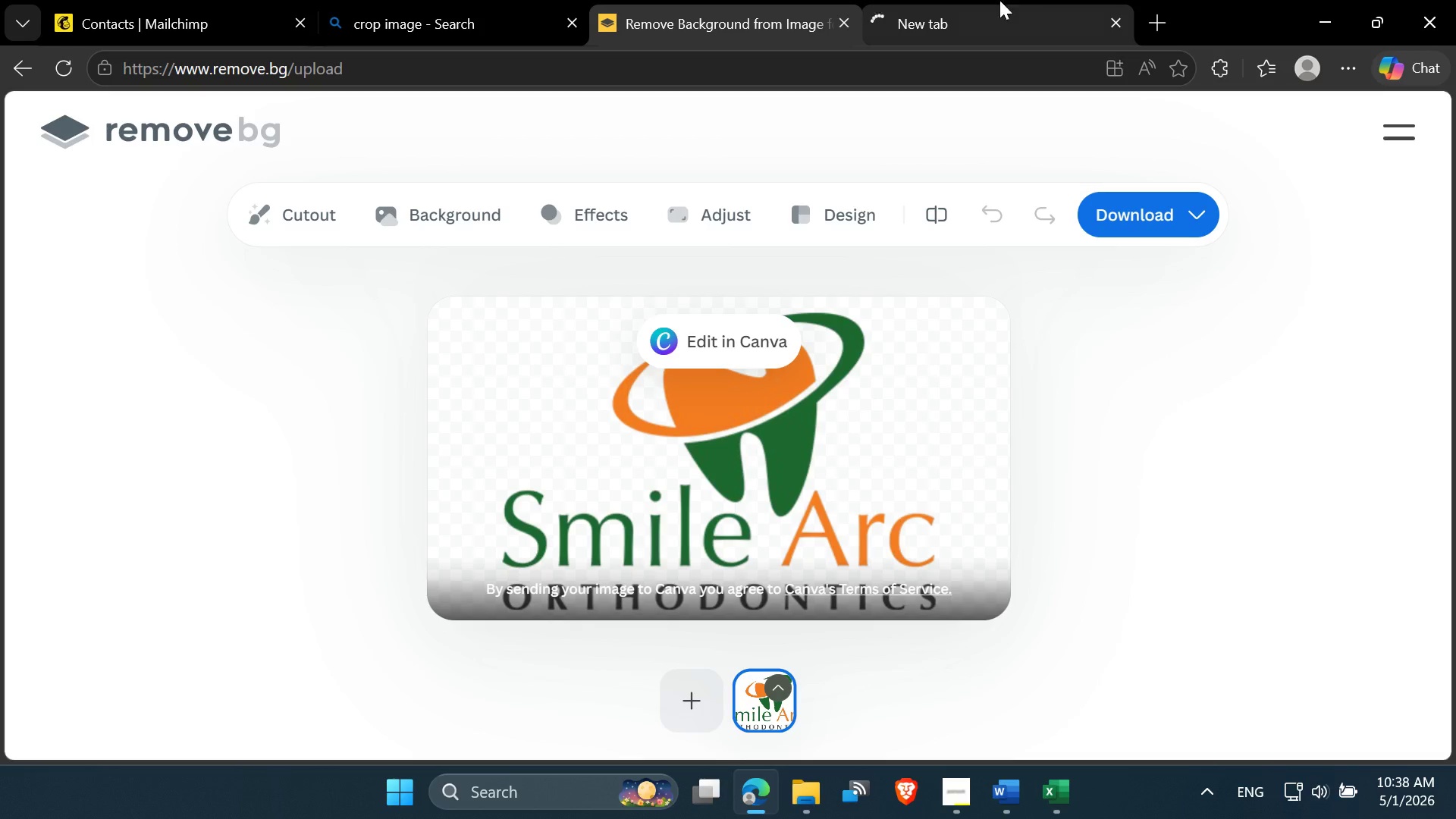 
left_click([986, 1])
 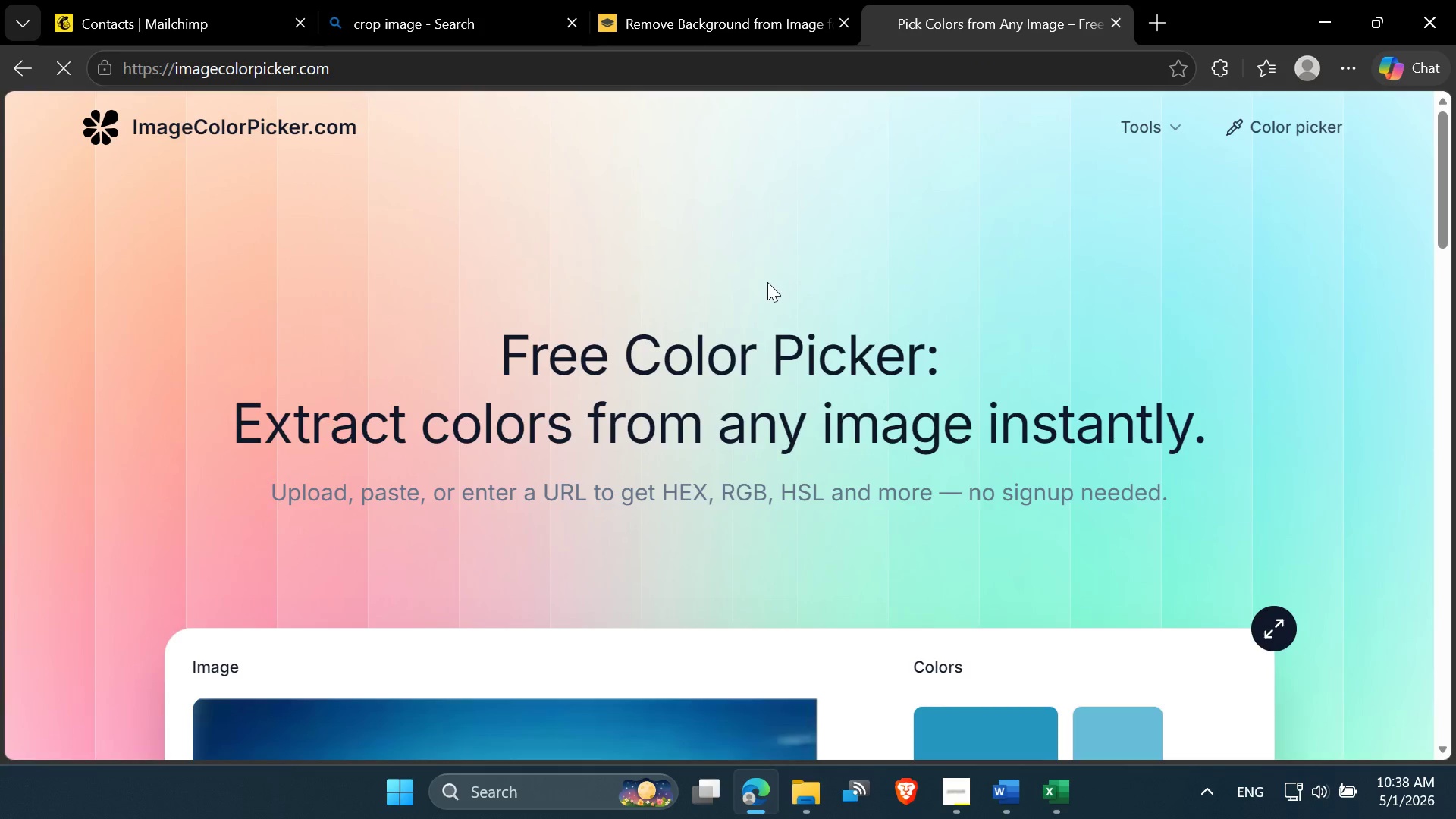 
scroll: coordinate [771, 289], scroll_direction: down, amount: 4.0
 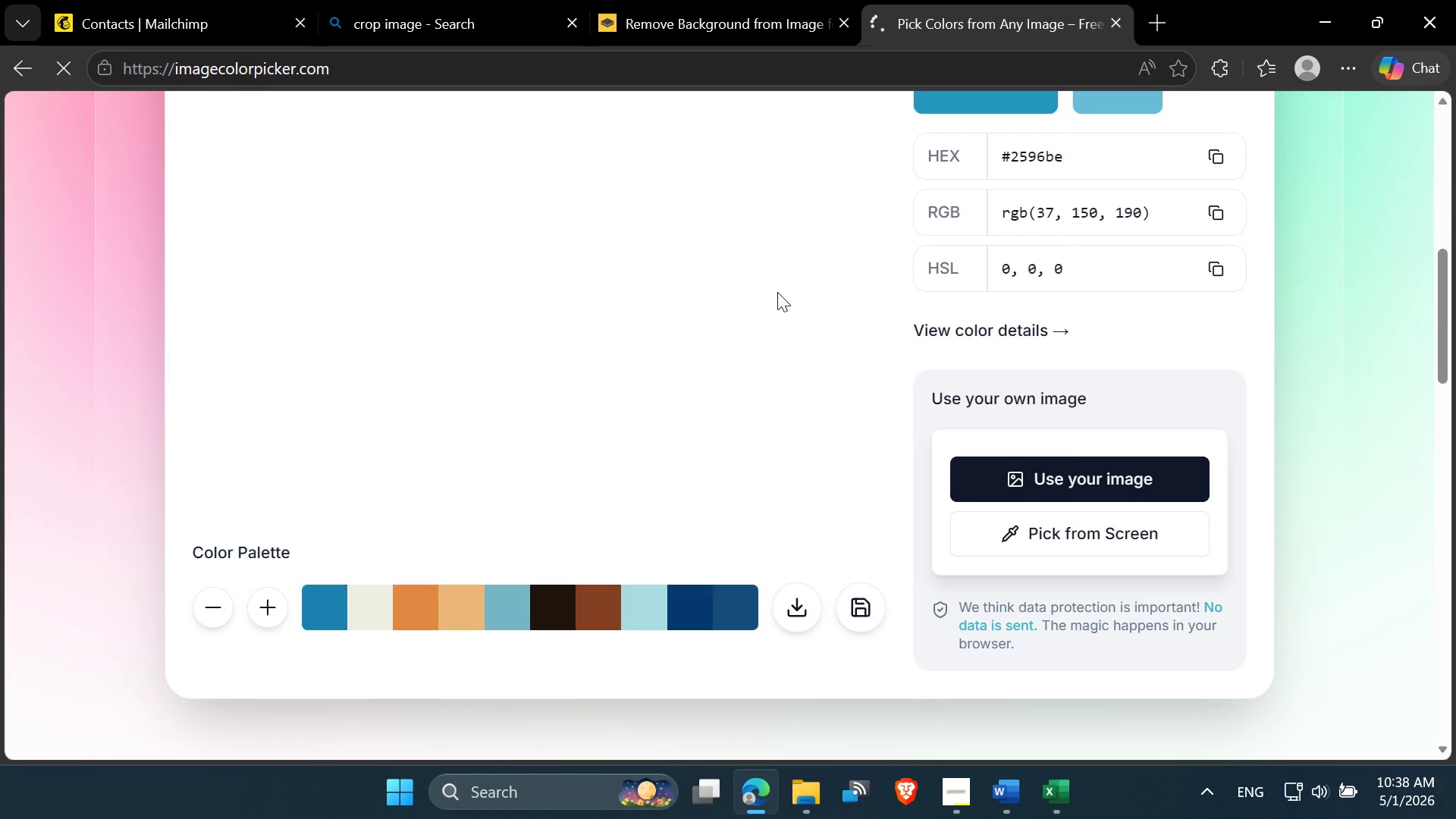 
scroll: coordinate [777, 292], scroll_direction: up, amount: 1.0
 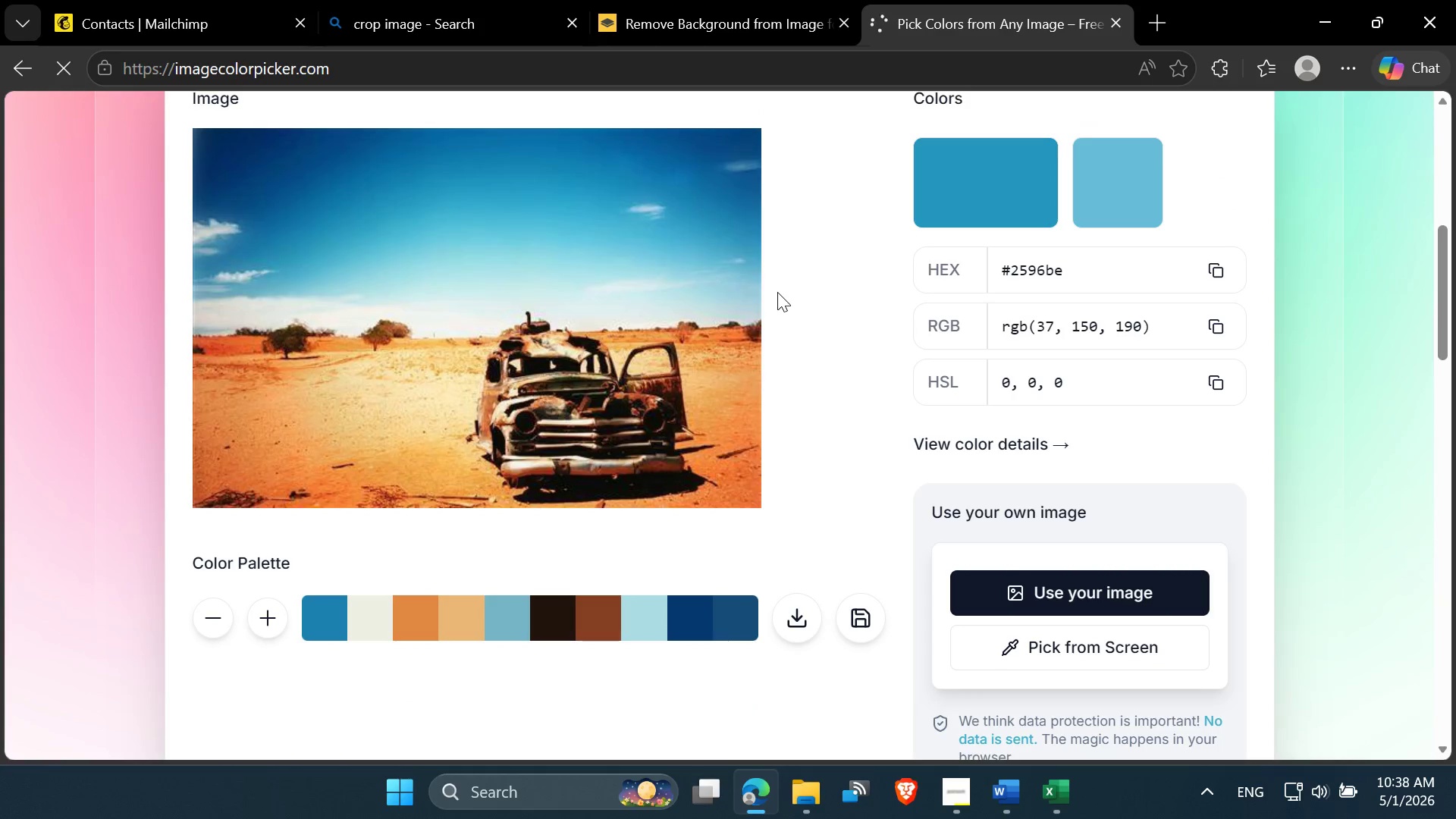 
scroll: coordinate [1012, 394], scroll_direction: down, amount: 1.0
 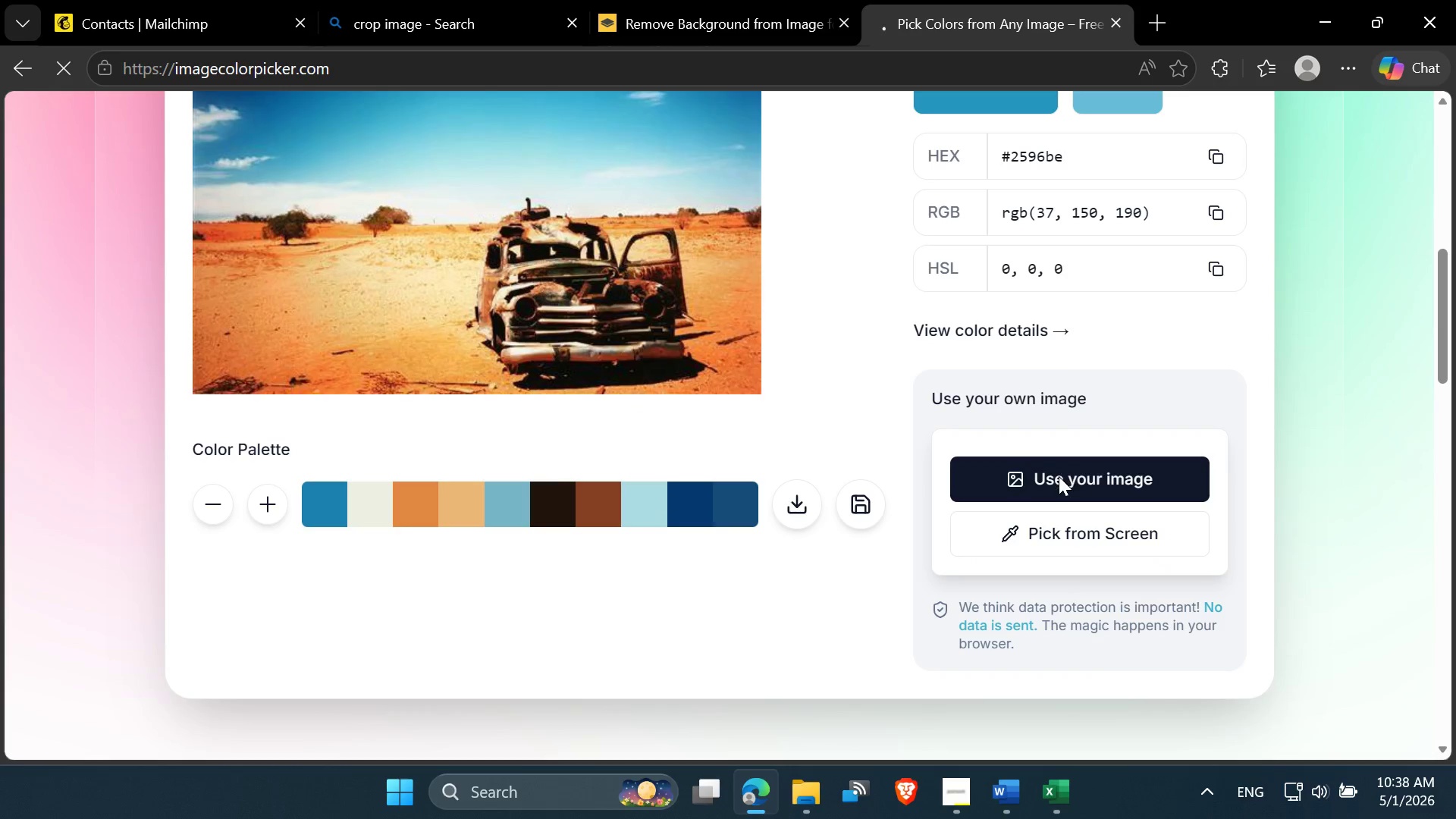 
left_click([1059, 478])
 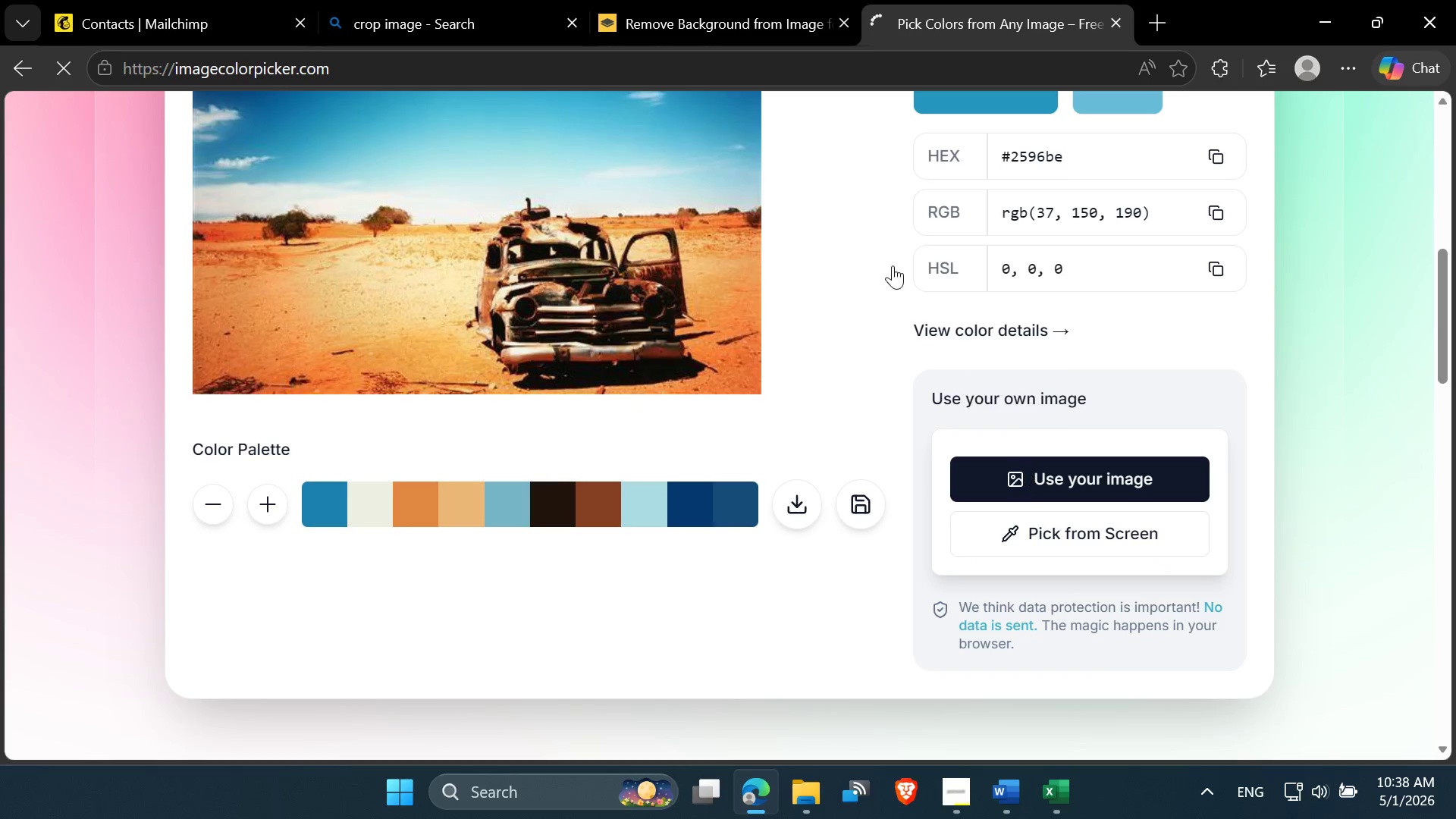 
left_click([714, 2])
 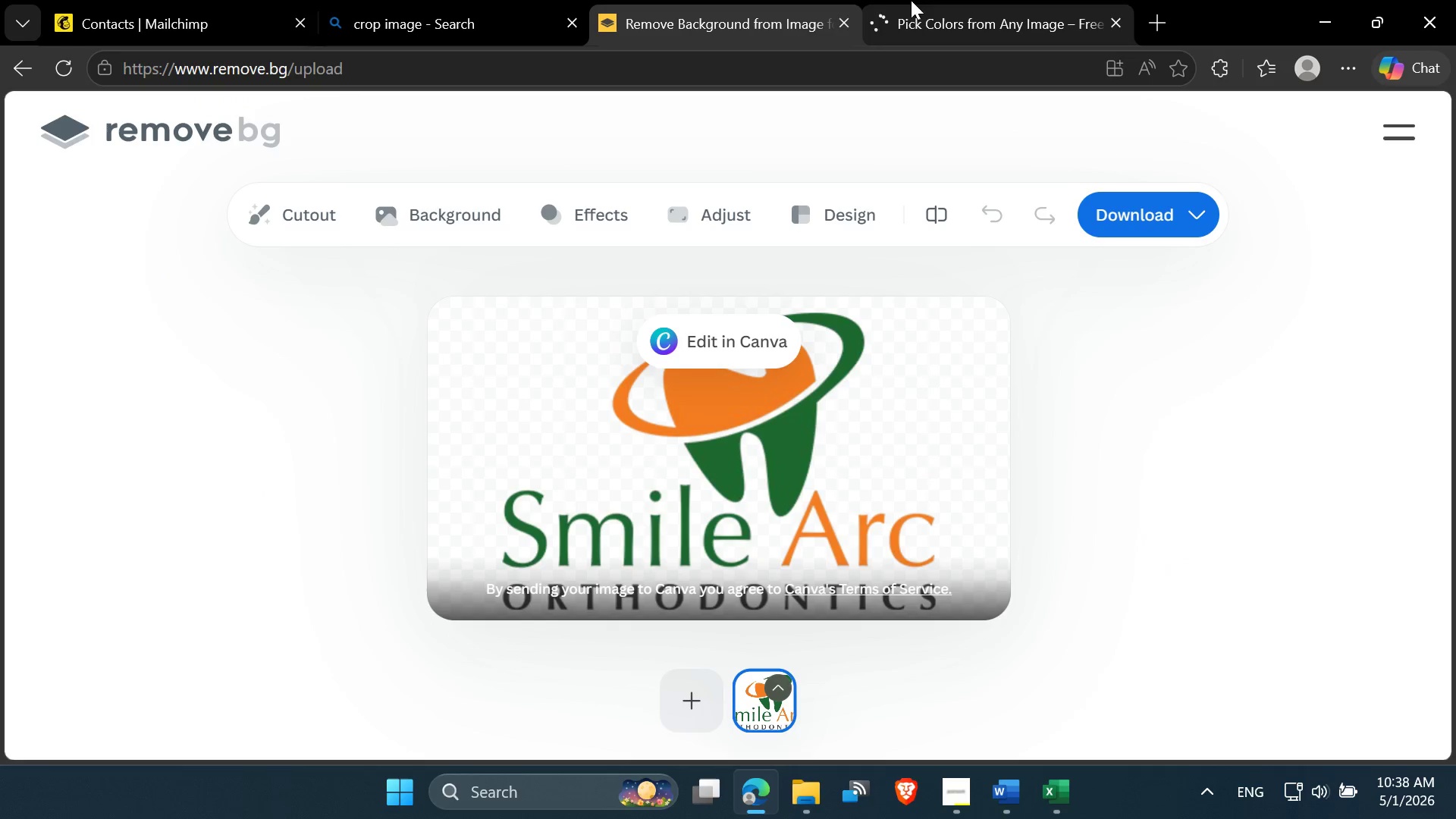 
left_click([947, 0])
 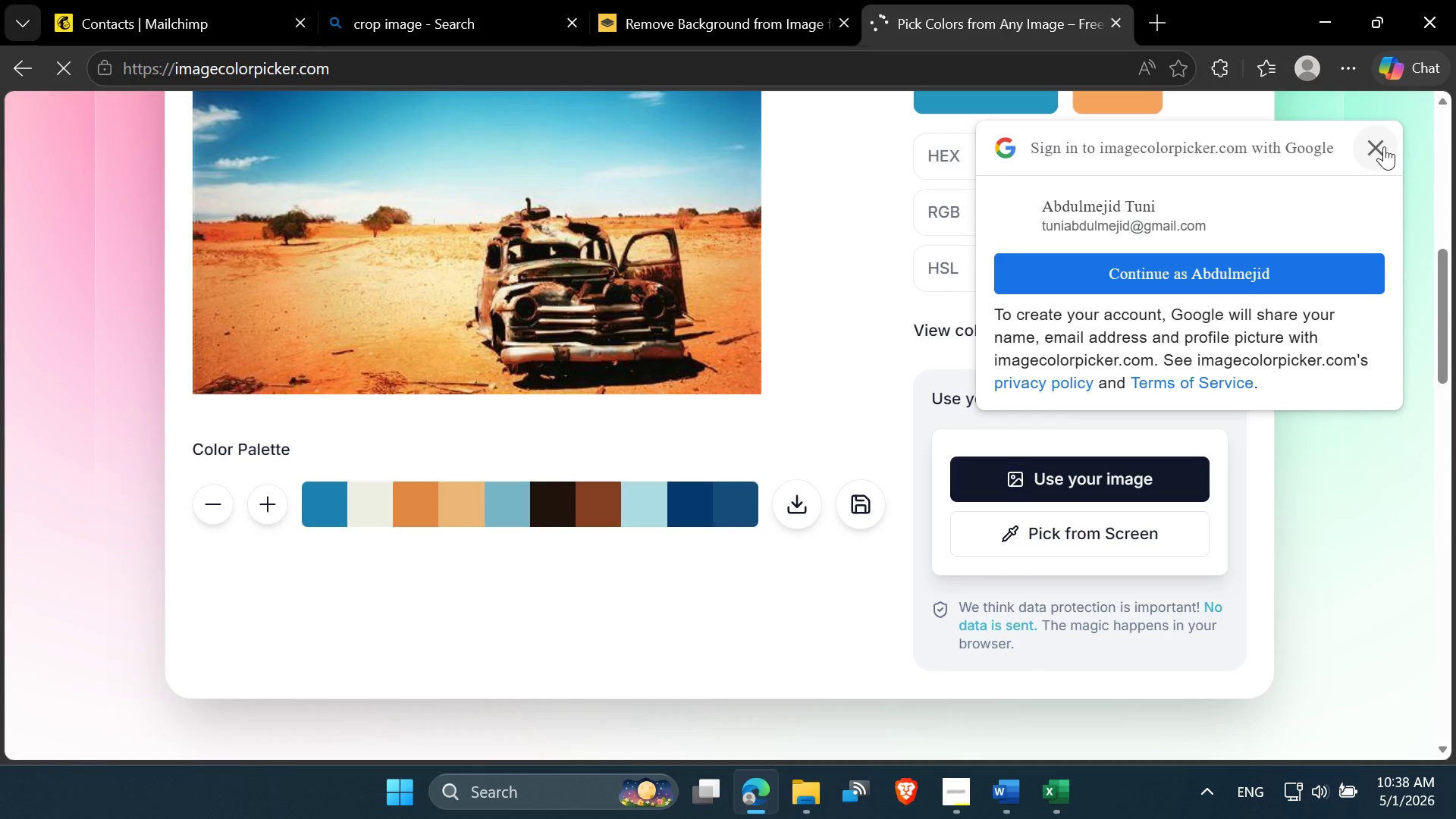 
wait(5.41)
 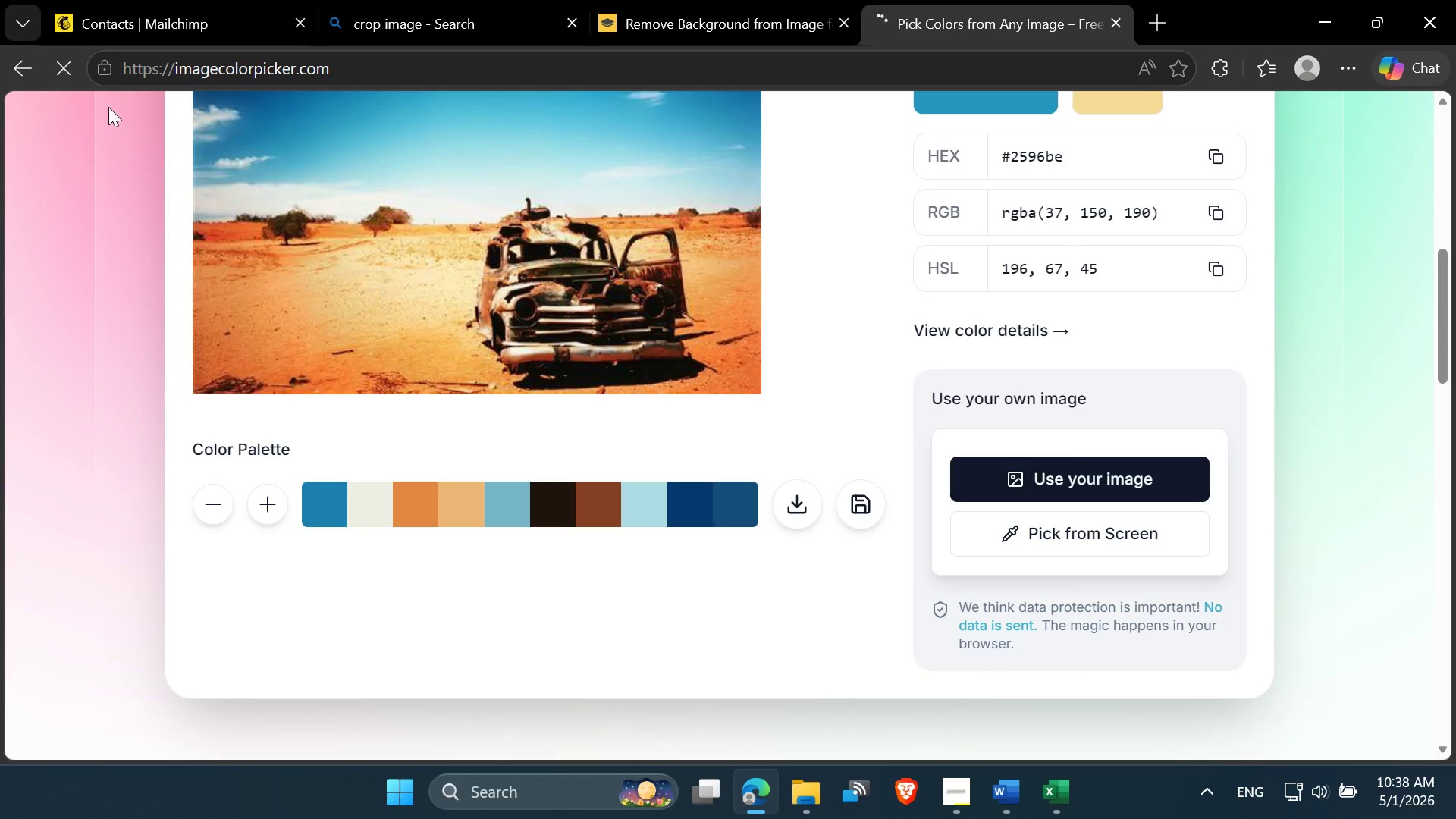 
scroll: coordinate [328, 194], scroll_direction: up, amount: 7.0
 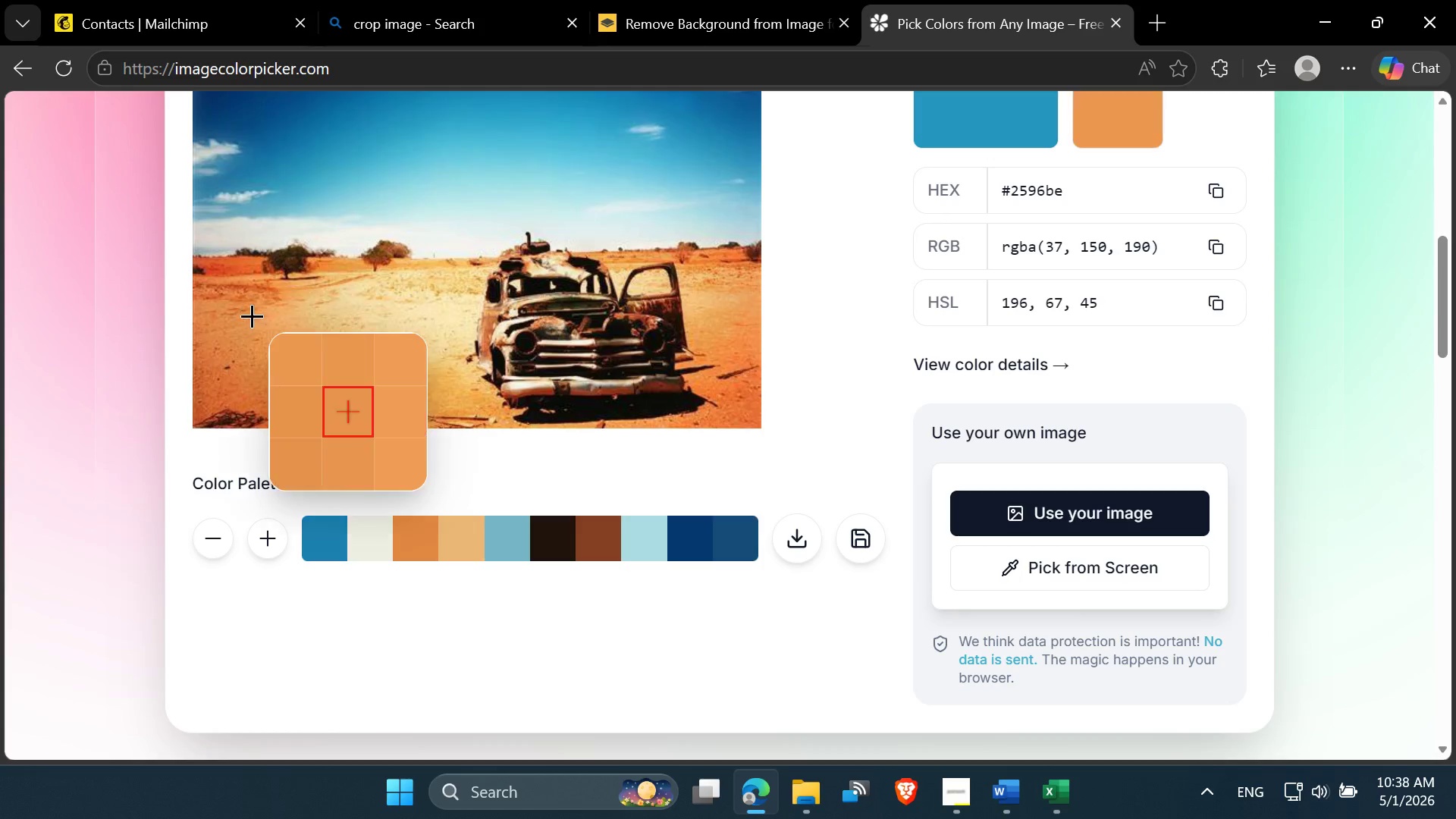 
mouse_move([246, 108])
 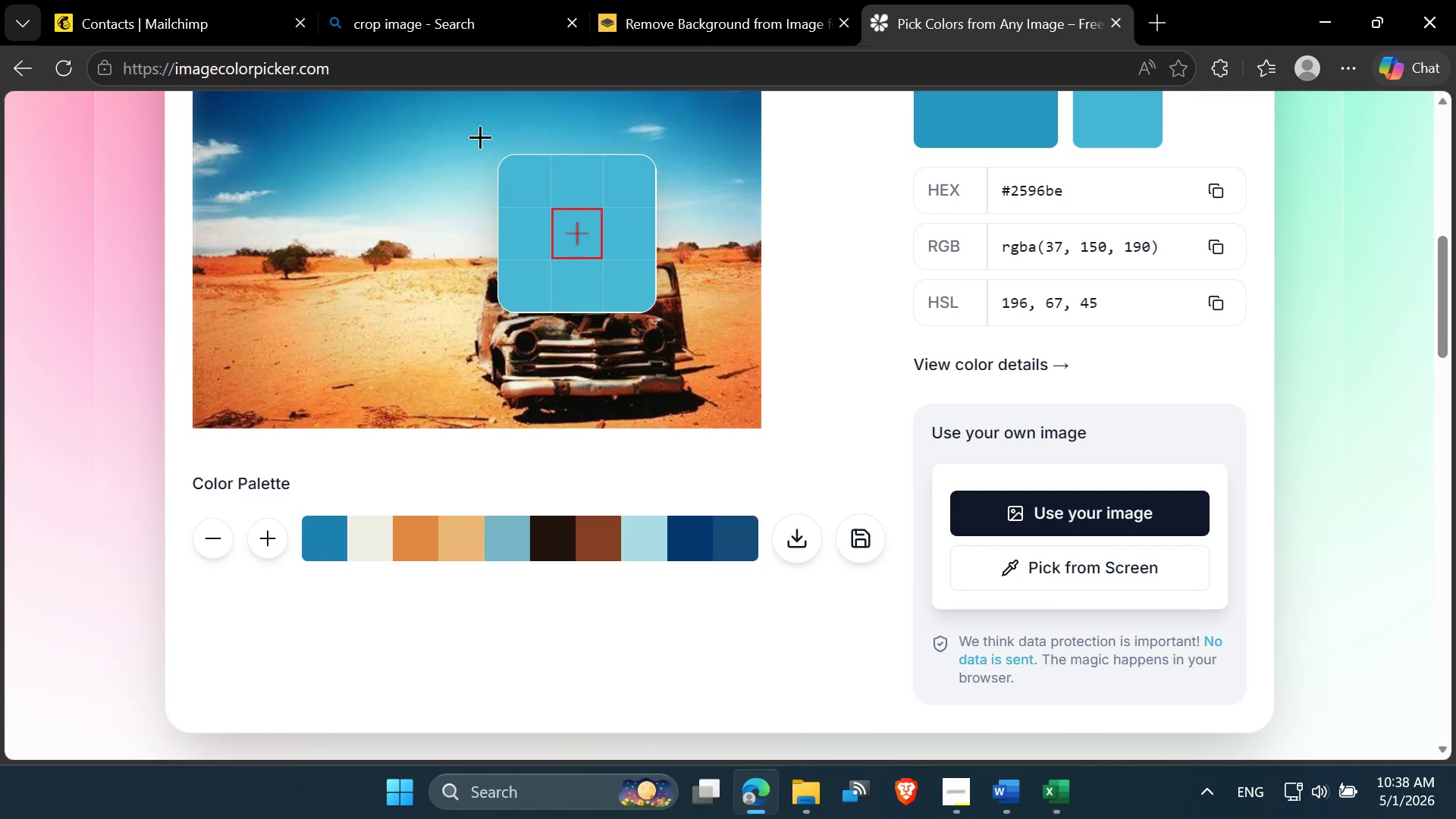 
left_click([480, 136])
 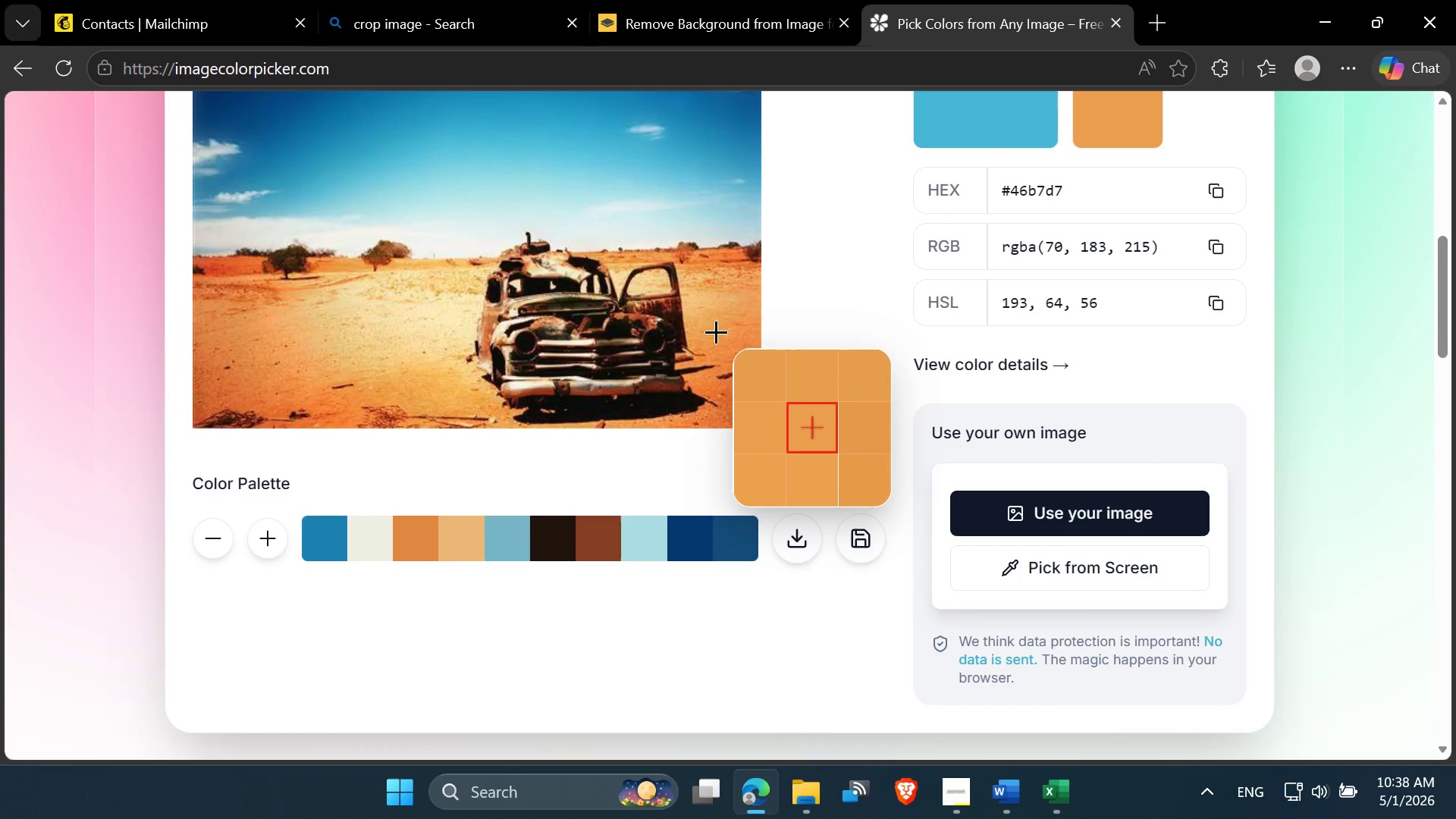 
left_click([716, 331])
 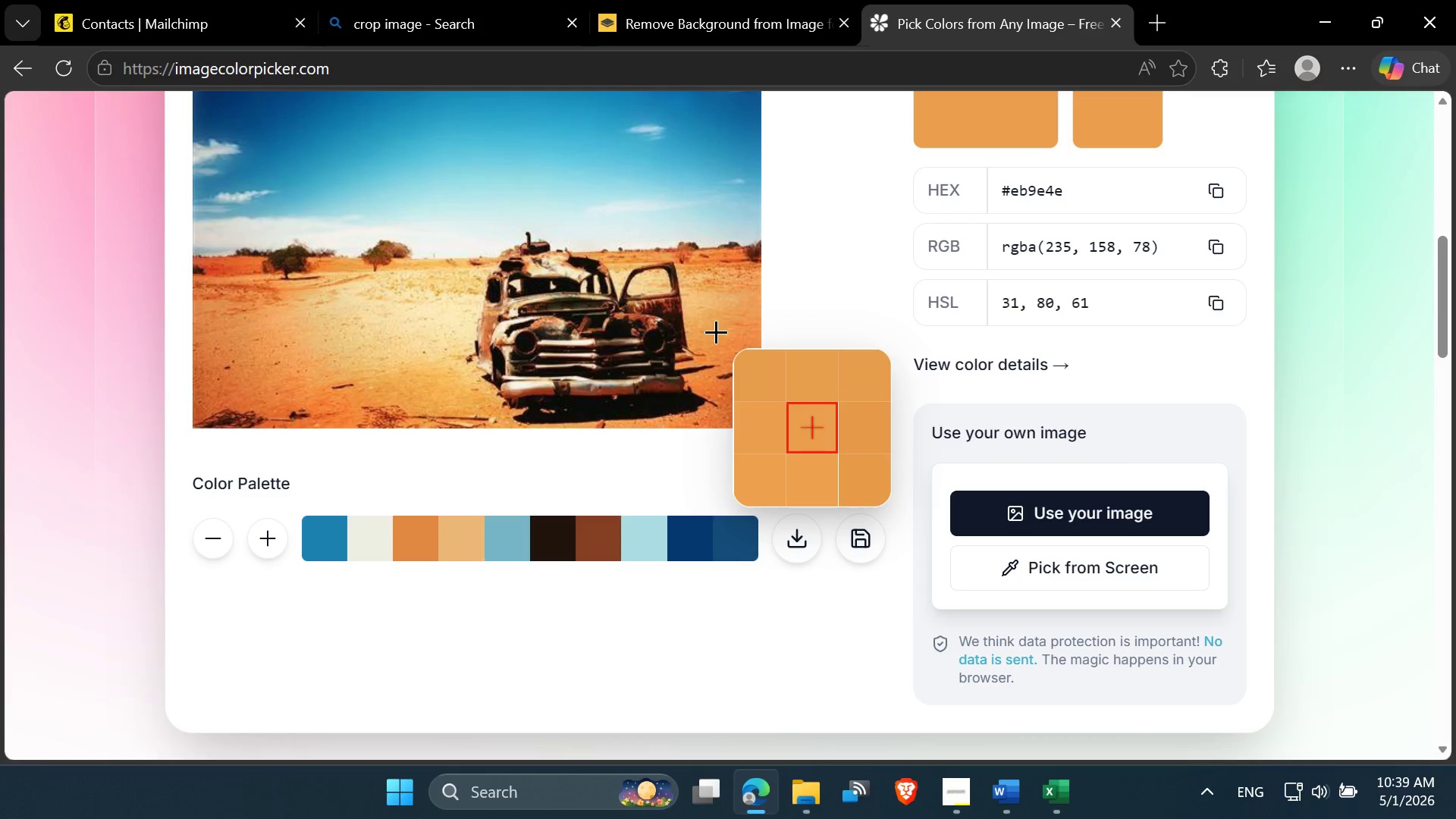 
wait(5.47)
 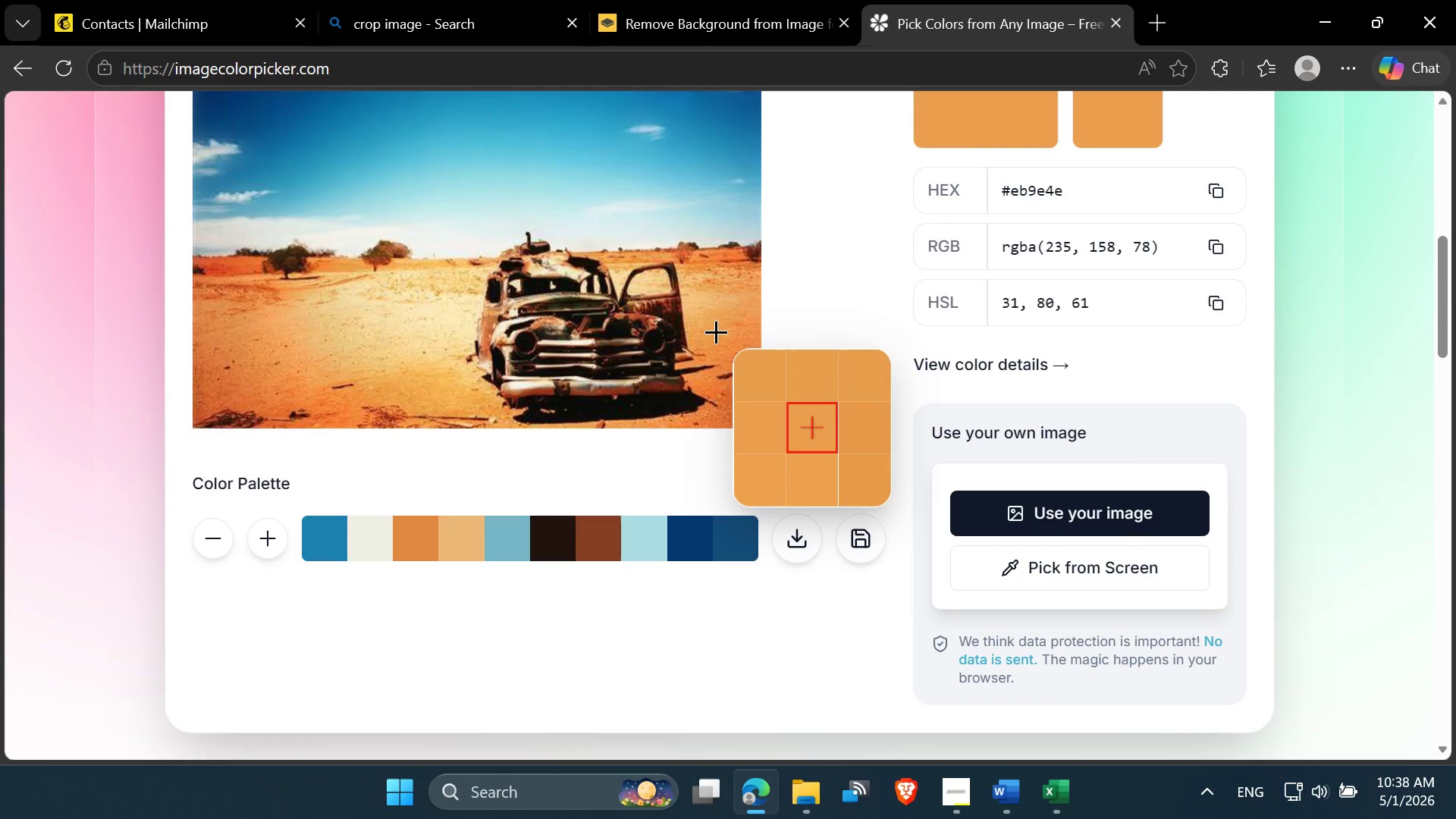 
left_click([716, 331])
 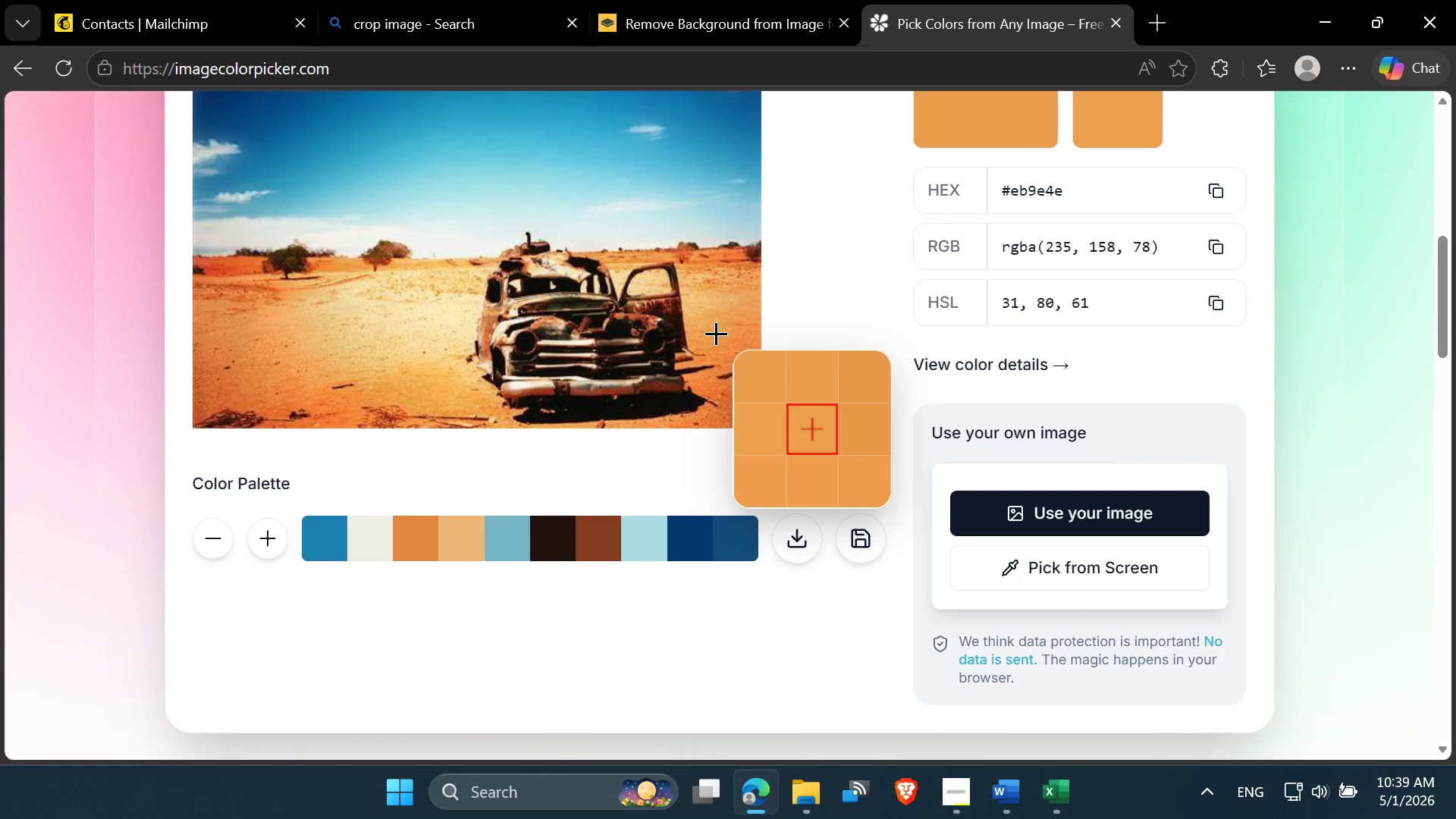 
scroll: coordinate [667, 222], scroll_direction: up, amount: 6.0
 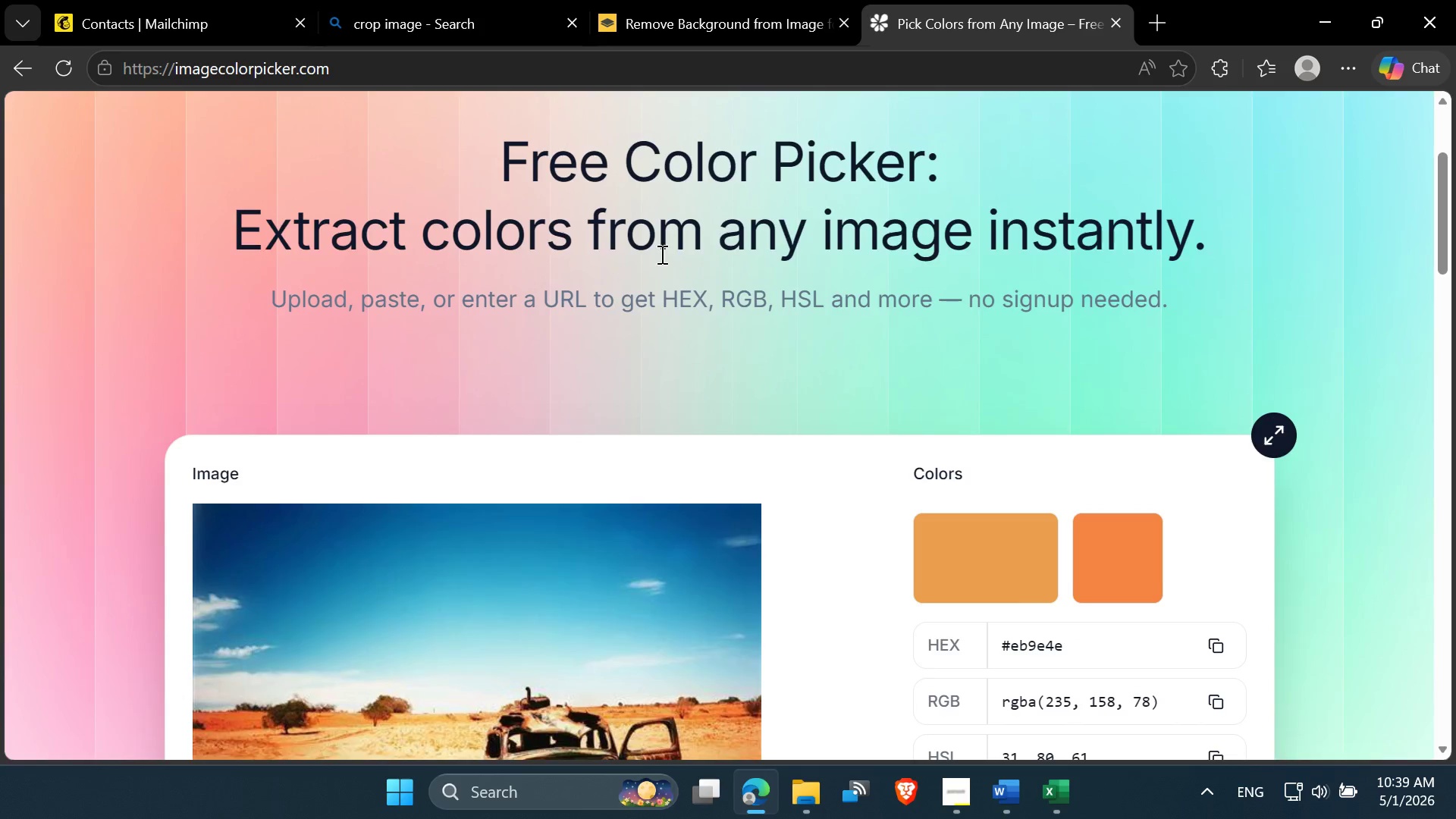 
scroll: coordinate [742, 303], scroll_direction: down, amount: 5.0
 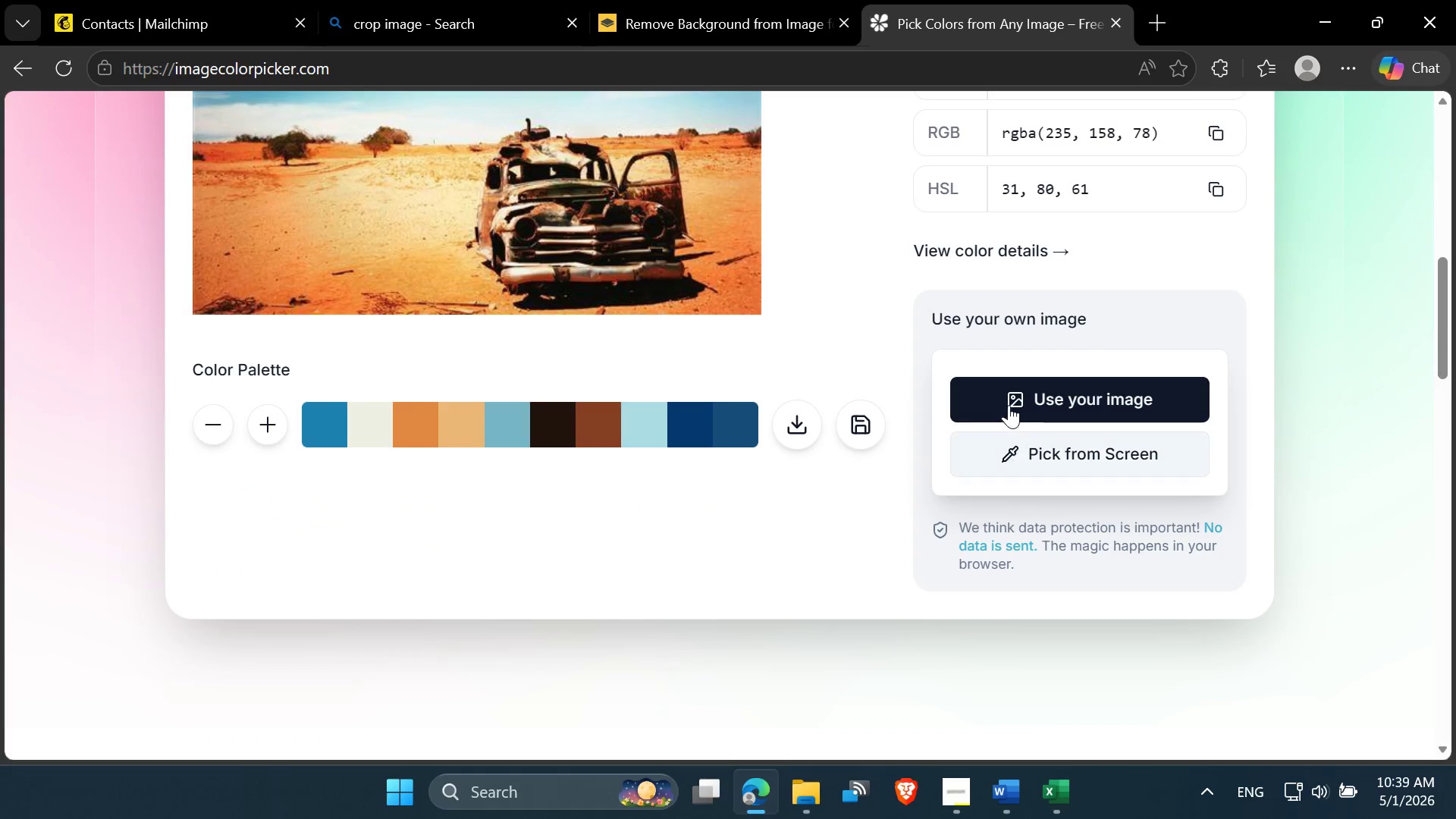 
left_click([1009, 404])
 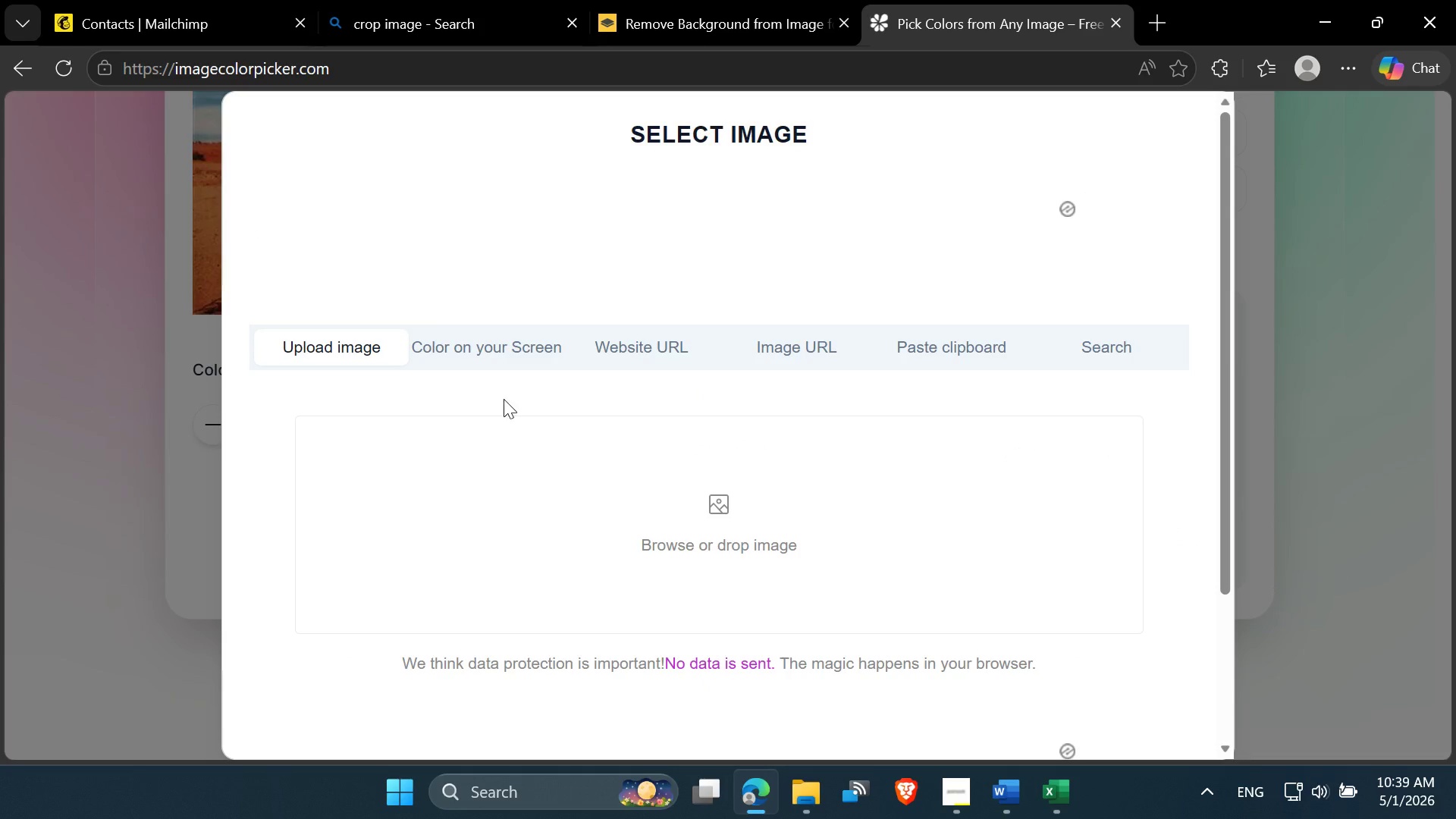 
left_click([720, 498])
 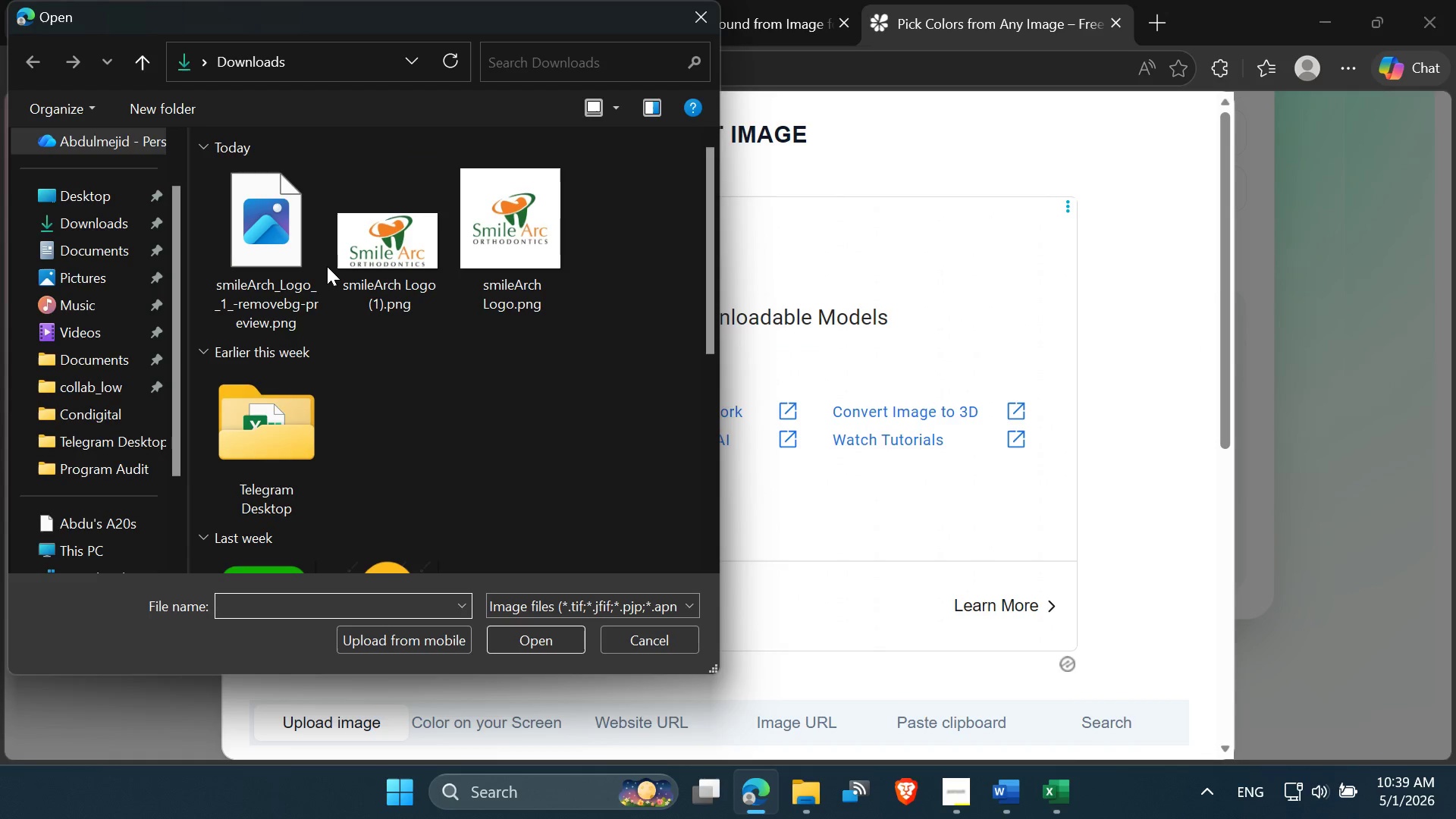 
wait(5.34)
 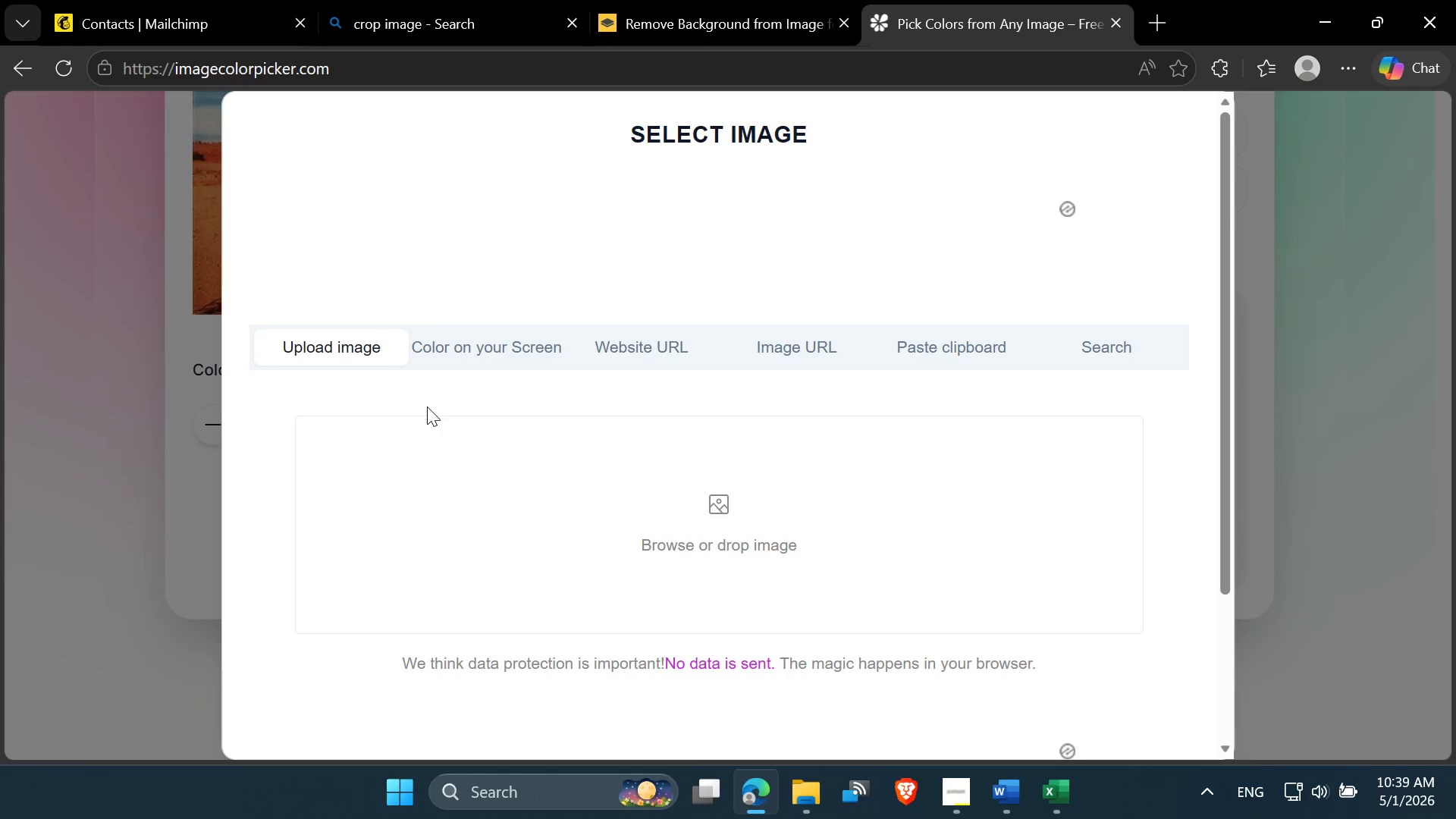 
double_click([287, 249])
 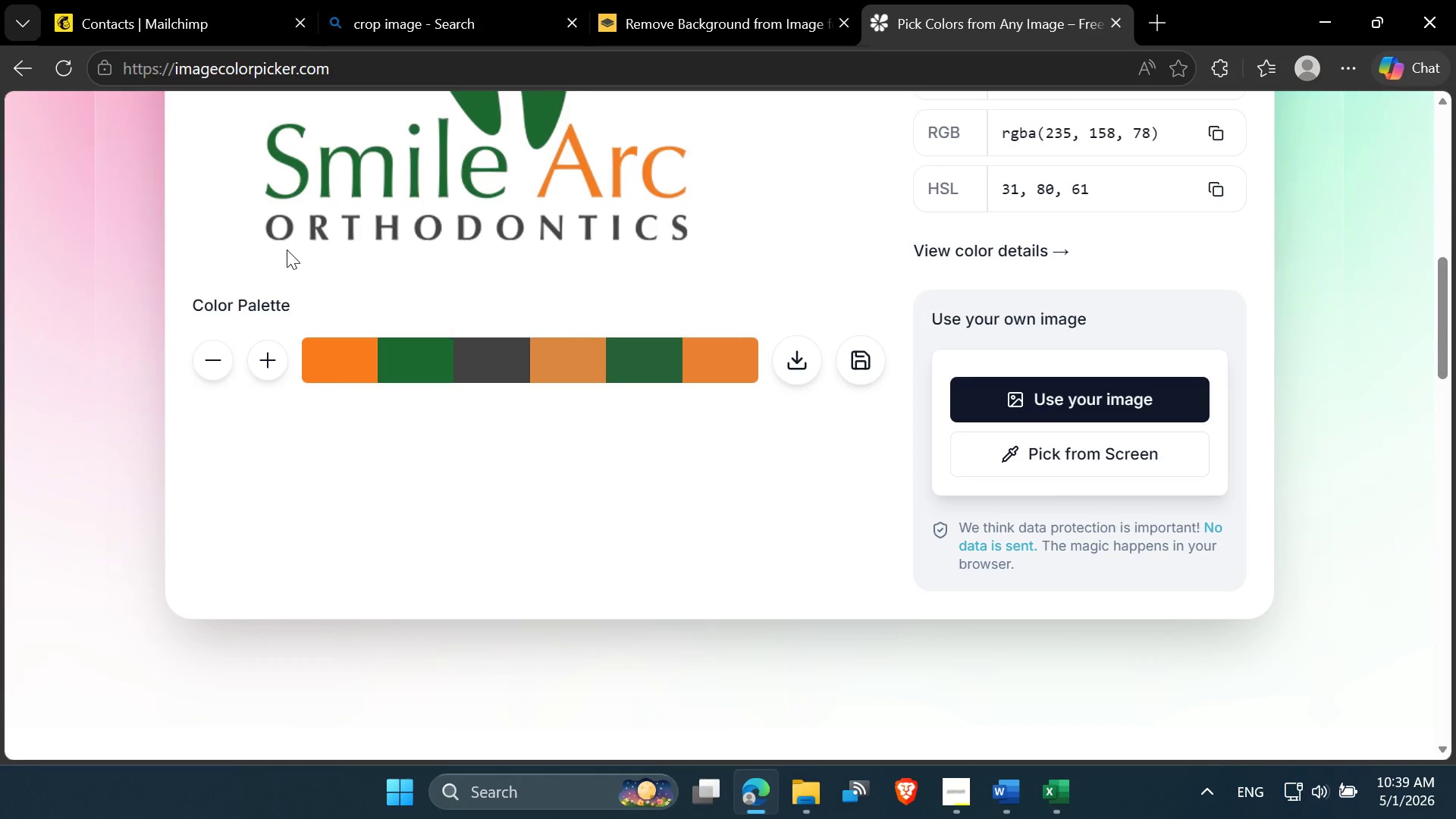 
scroll: coordinate [835, 388], scroll_direction: up, amount: 4.0
 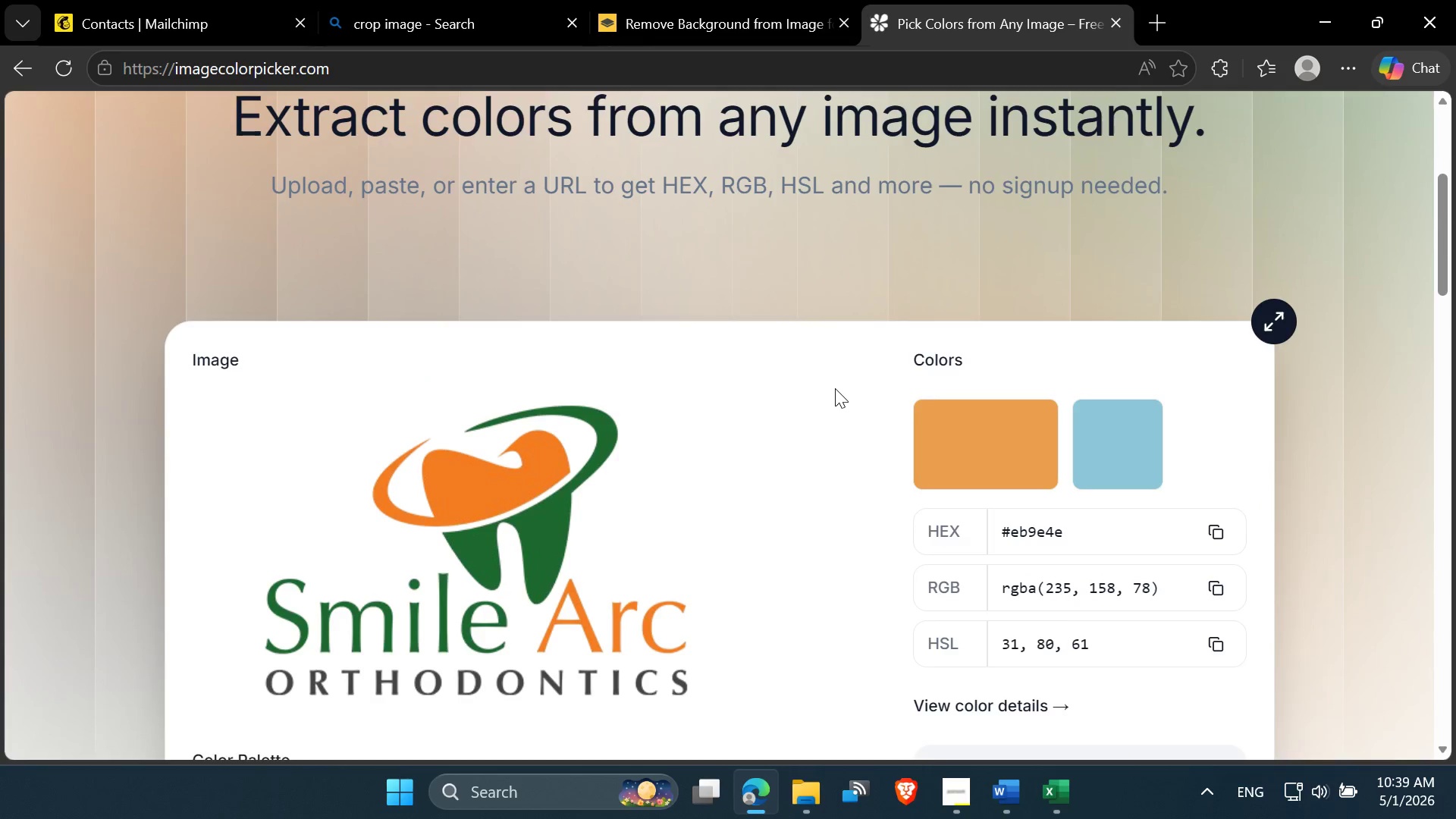 
scroll: coordinate [836, 392], scroll_direction: down, amount: 2.0
 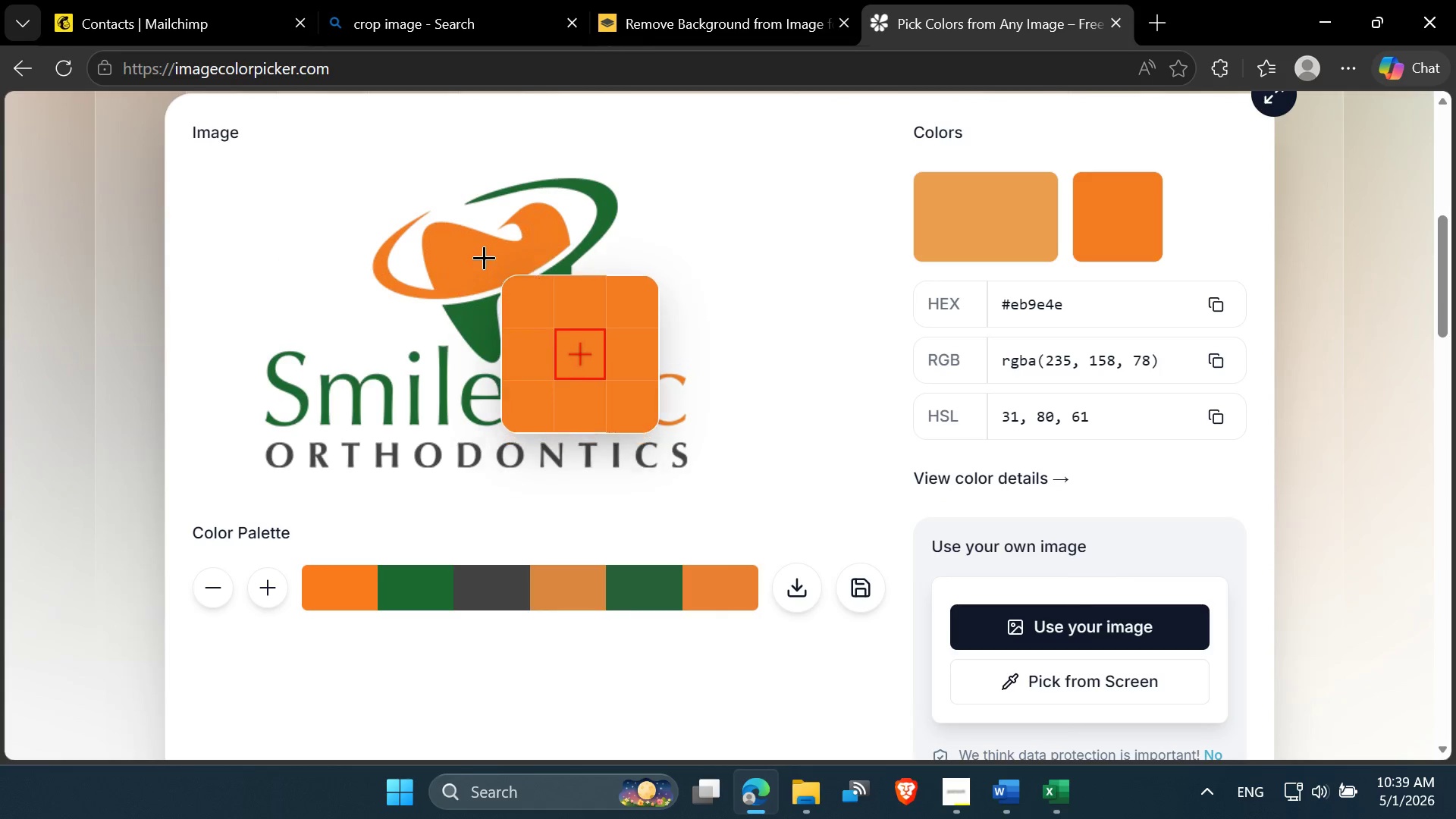 
left_click([484, 257])
 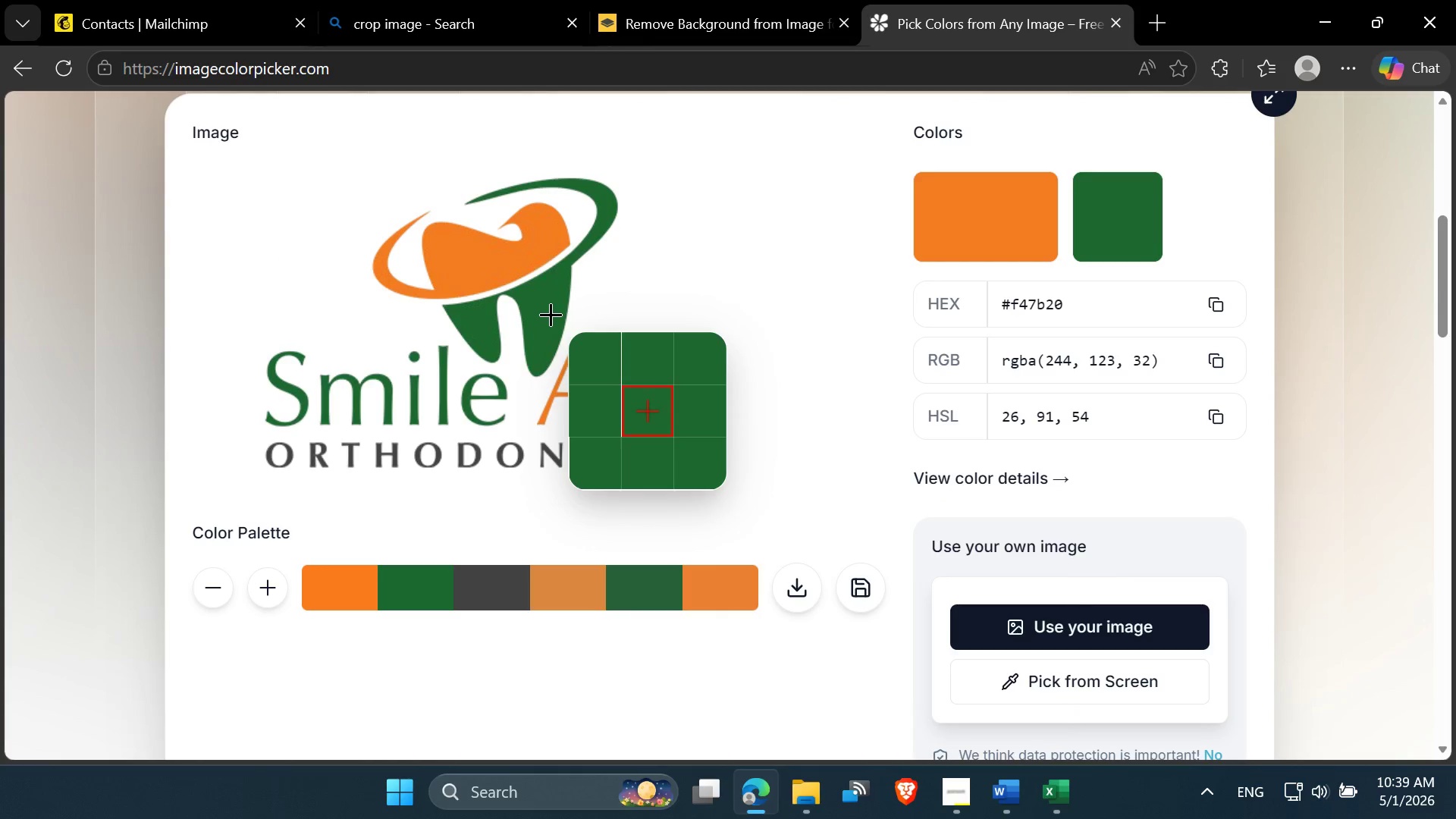 
left_click([549, 313])
 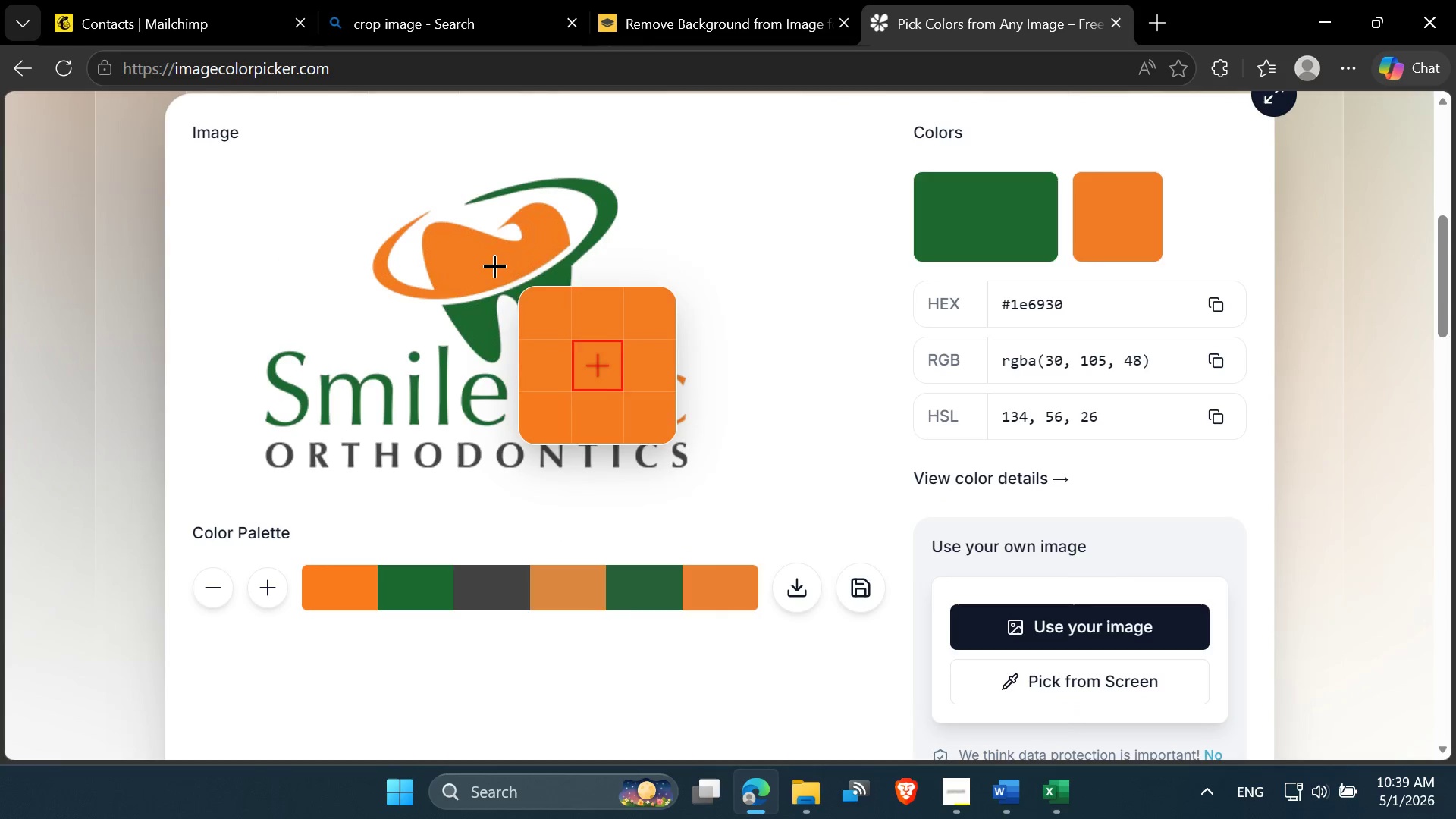 
left_click([494, 265])
 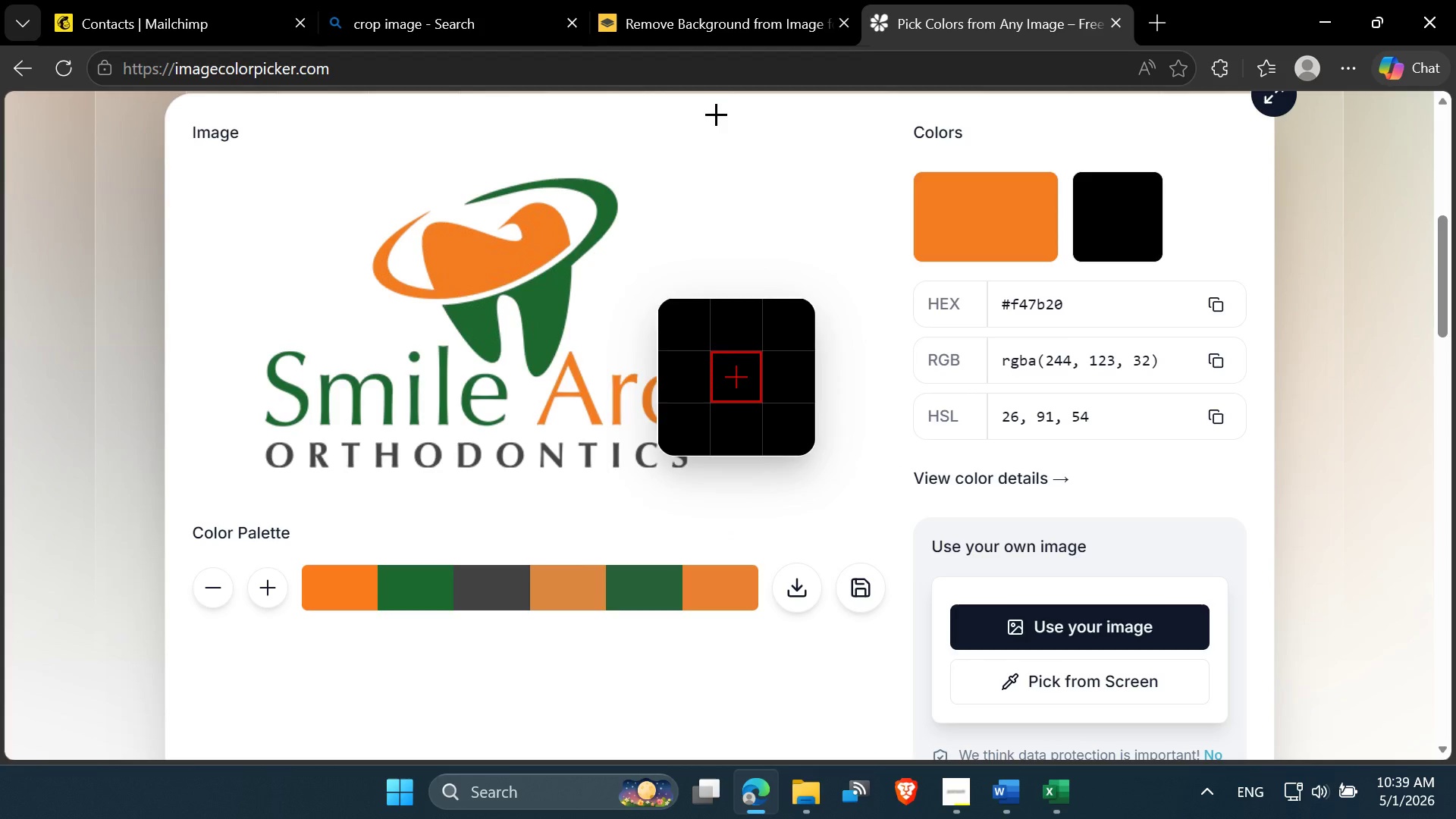 
left_click([732, 19])
 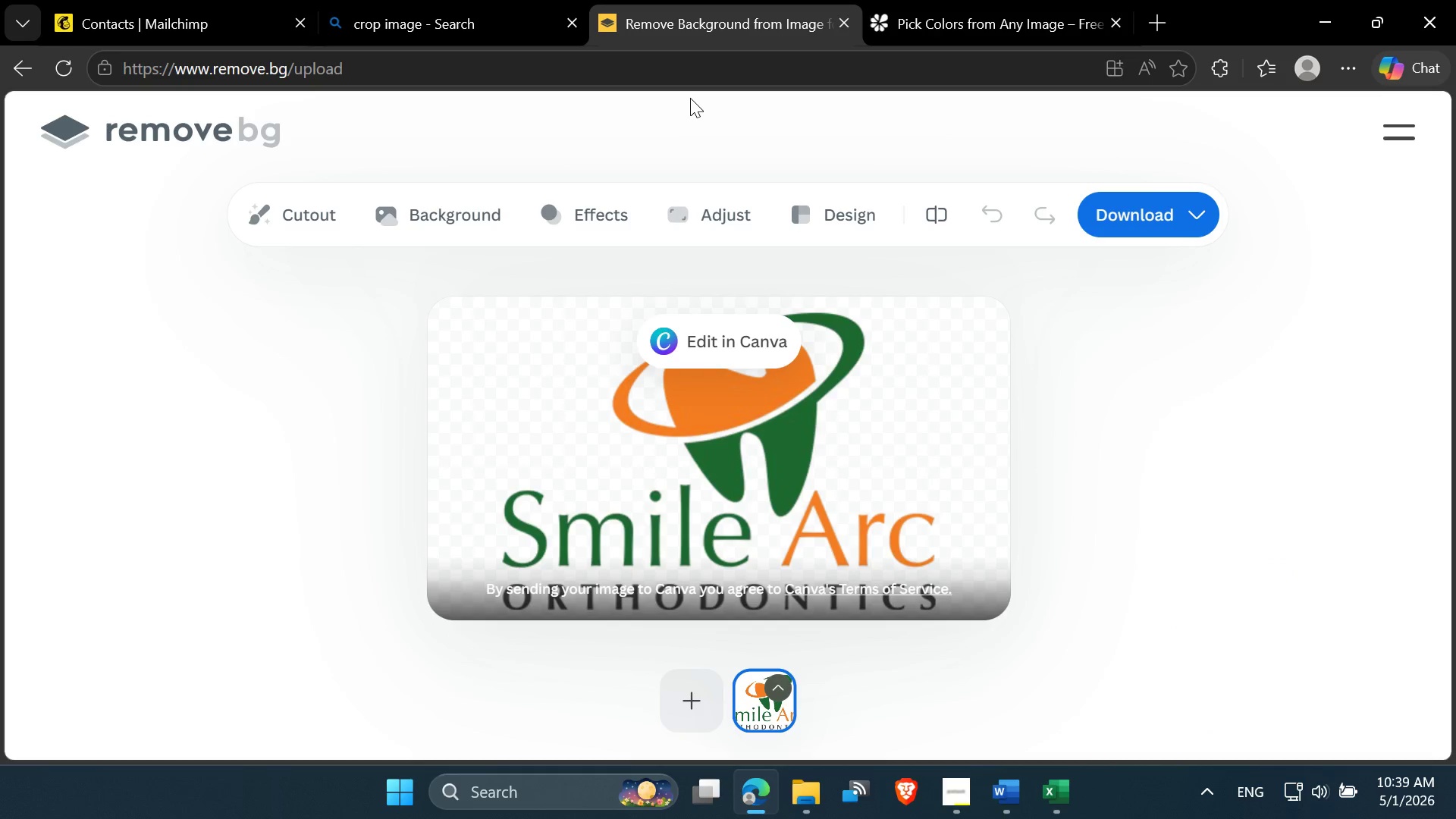 
left_click([544, 0])
 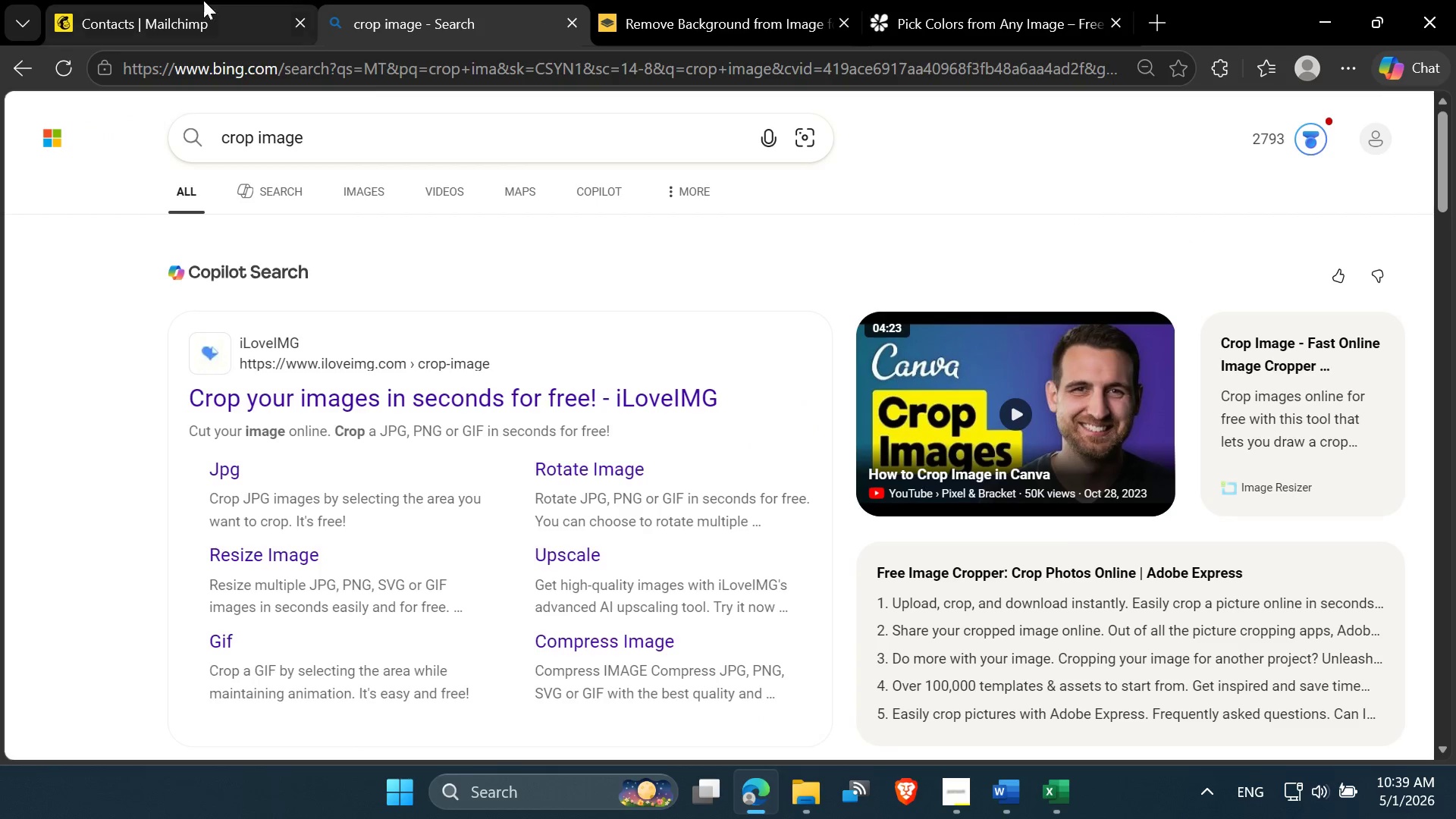 
left_click([160, 0])
 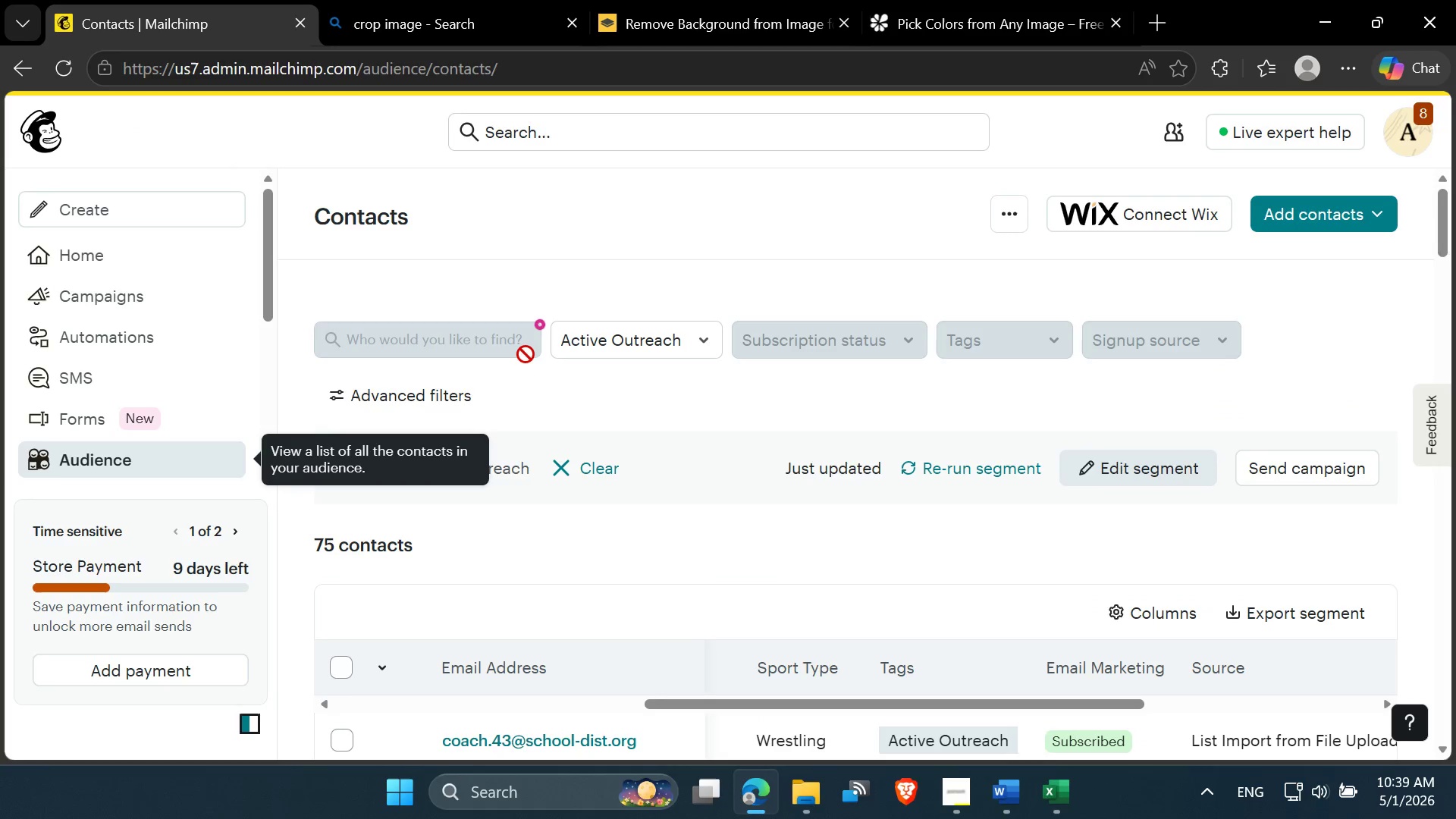 
scroll: coordinate [526, 354], scroll_direction: up, amount: 1.0
 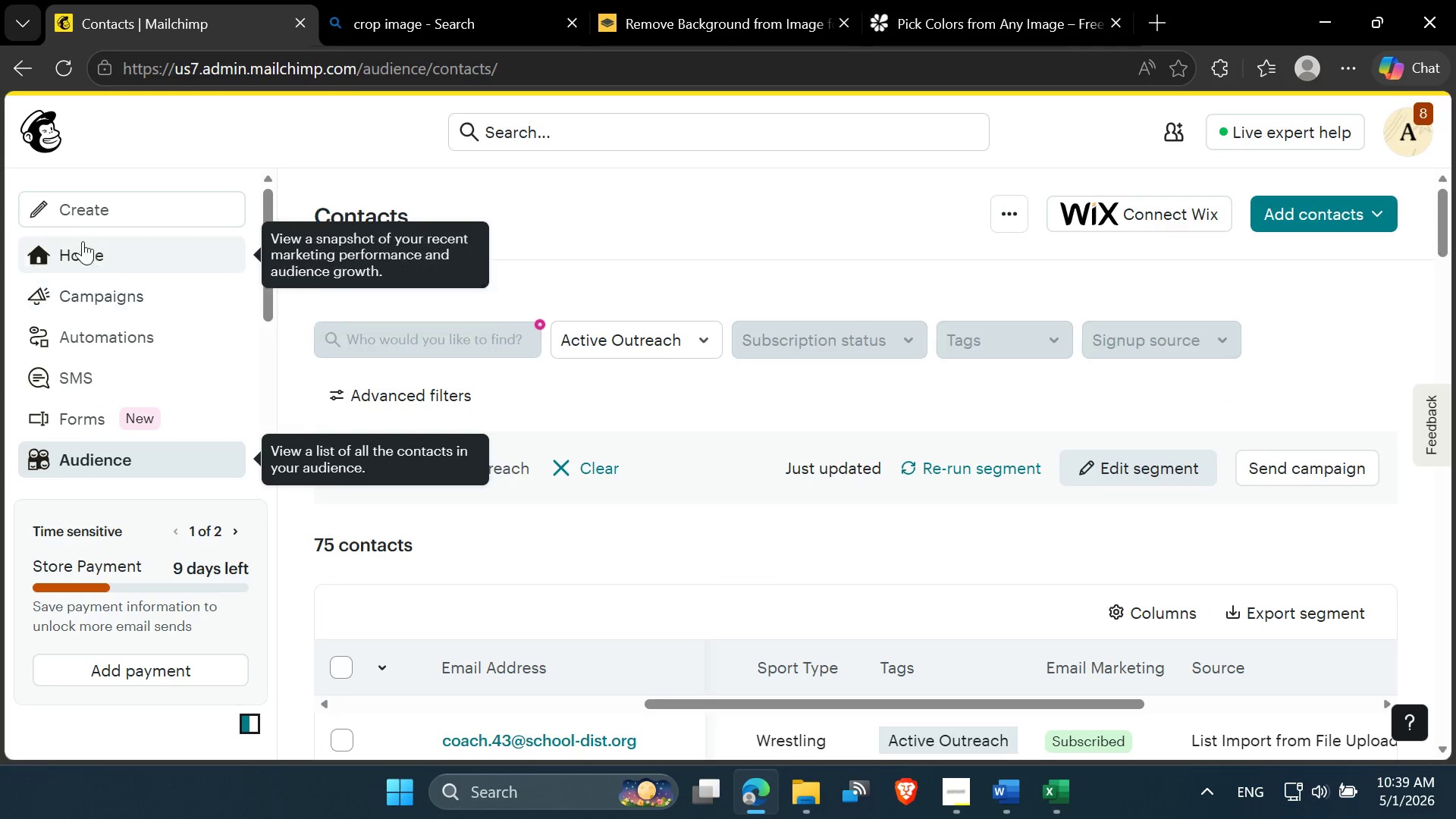 
left_click([55, 131])
 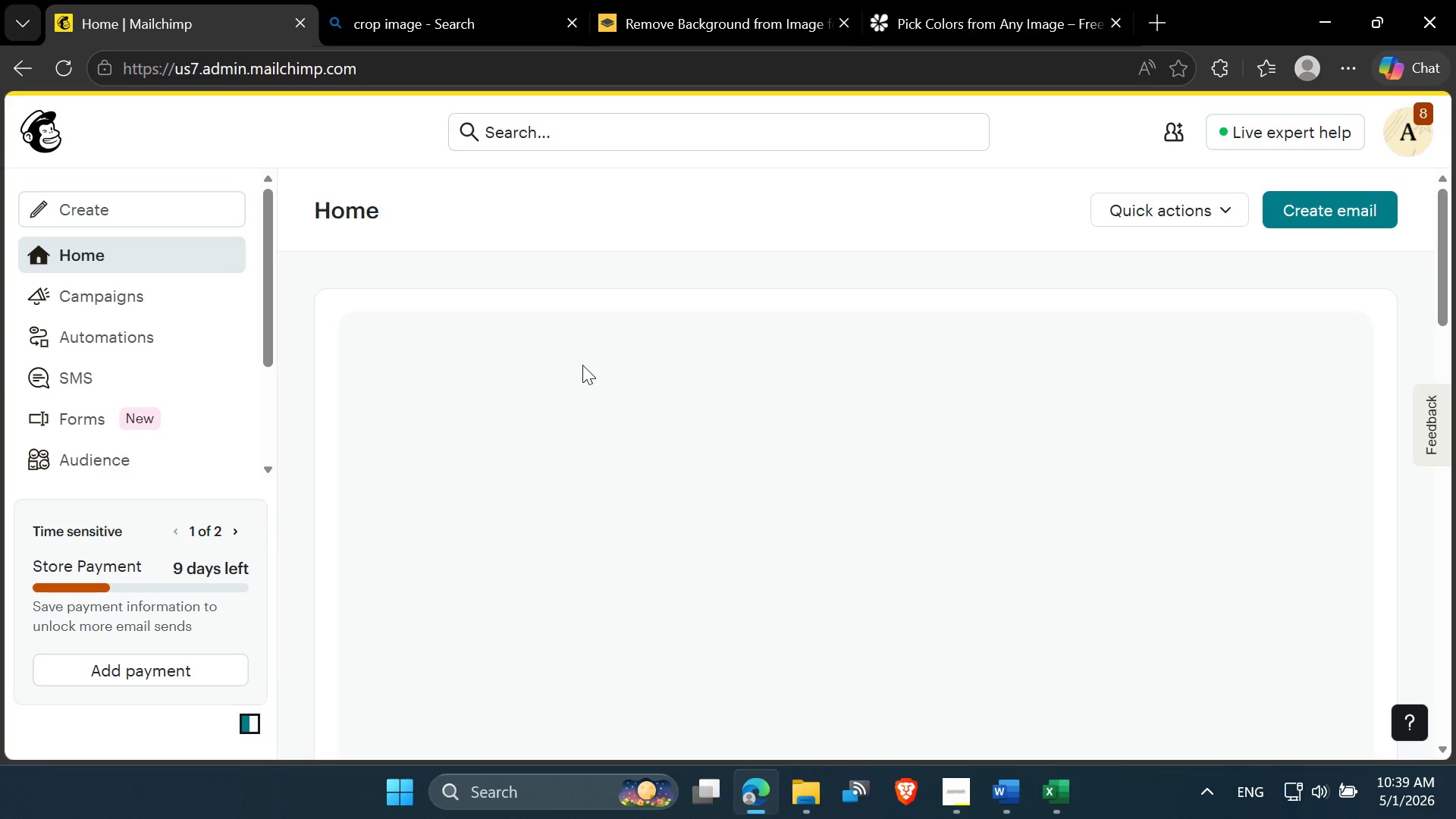 
wait(11.05)
 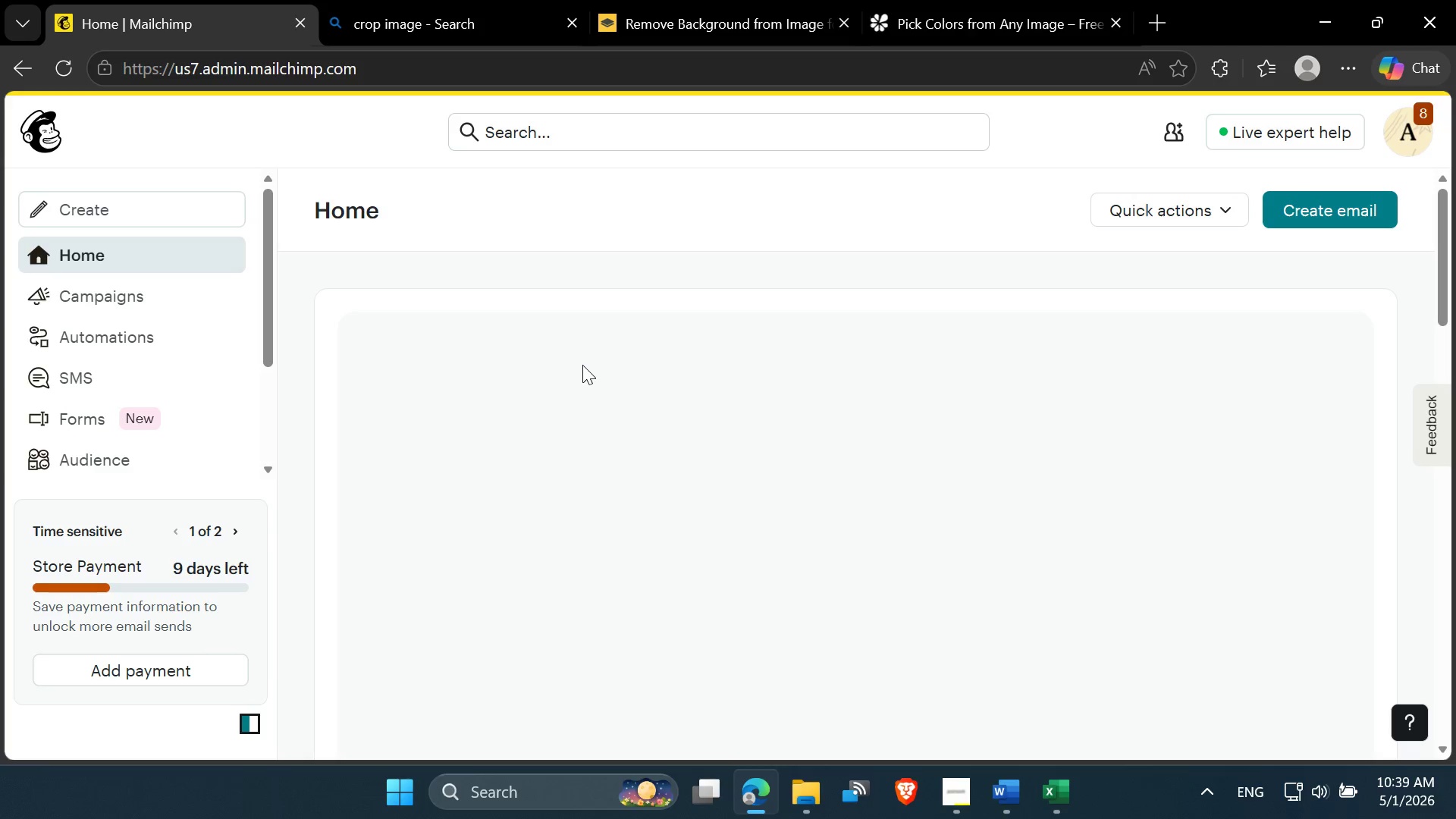 
left_click_drag(start_coordinate=[347, 325], to_coordinate=[1083, 331])
 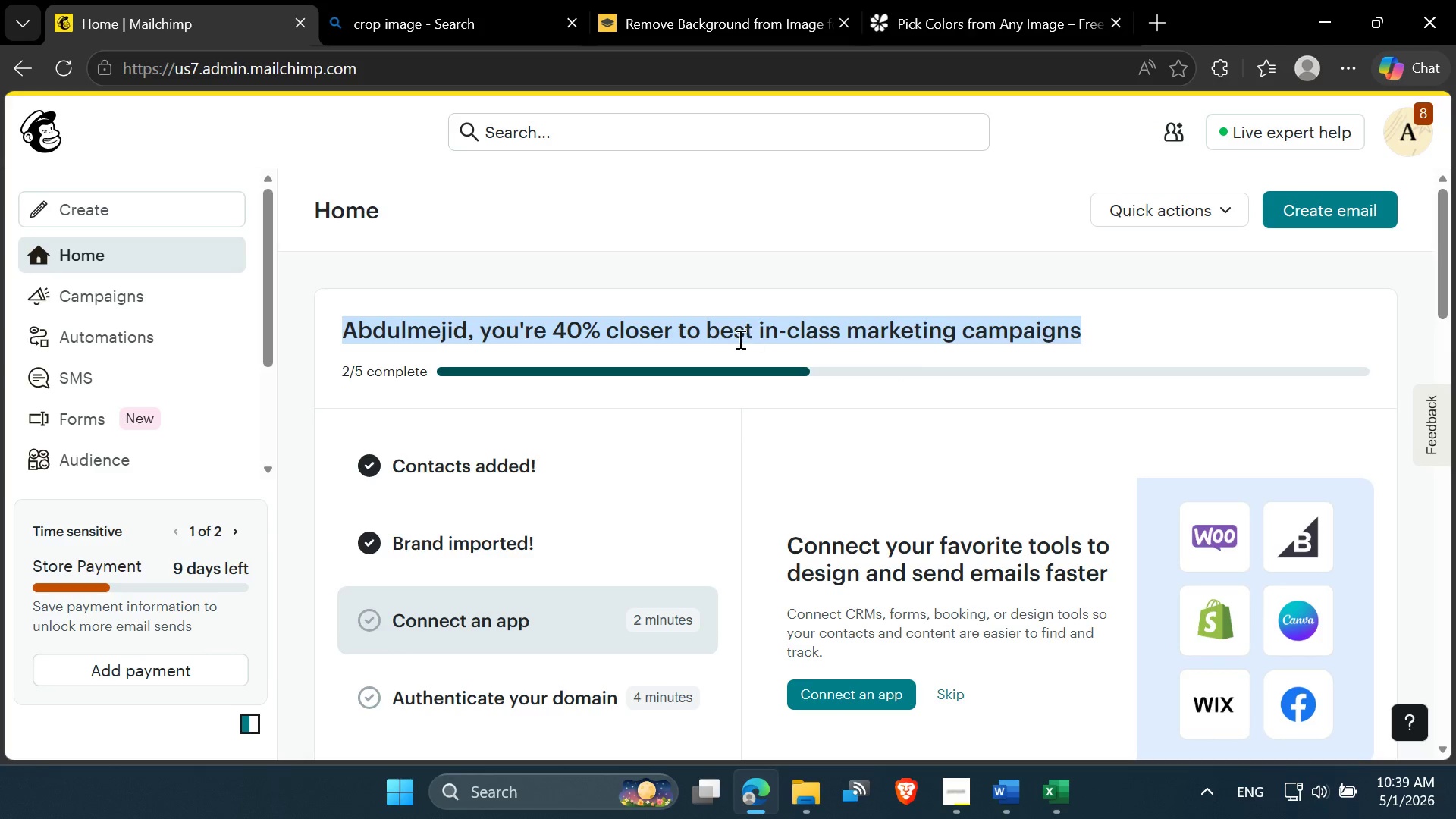 
left_click([730, 338])
 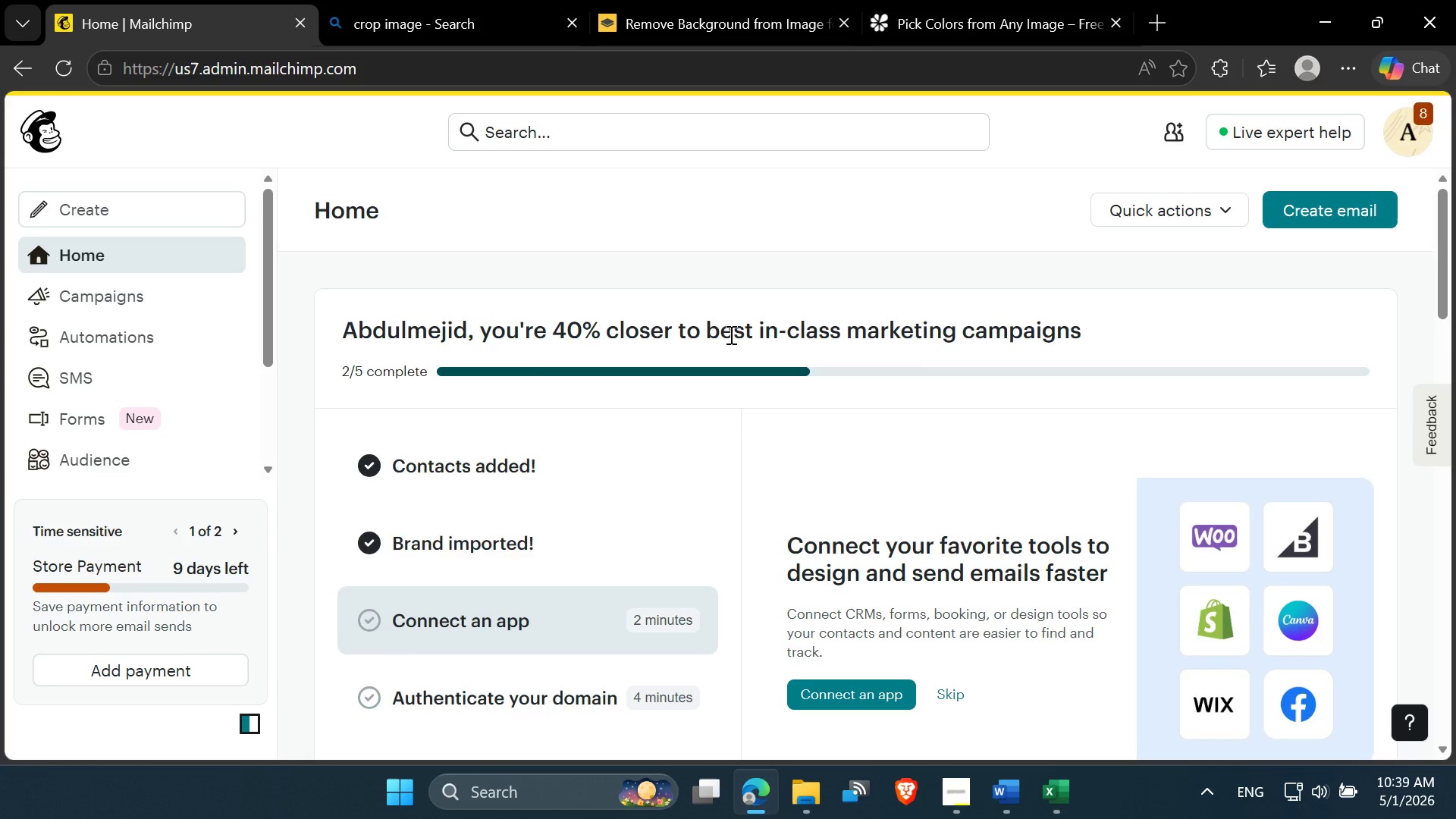 
double_click([730, 334])
 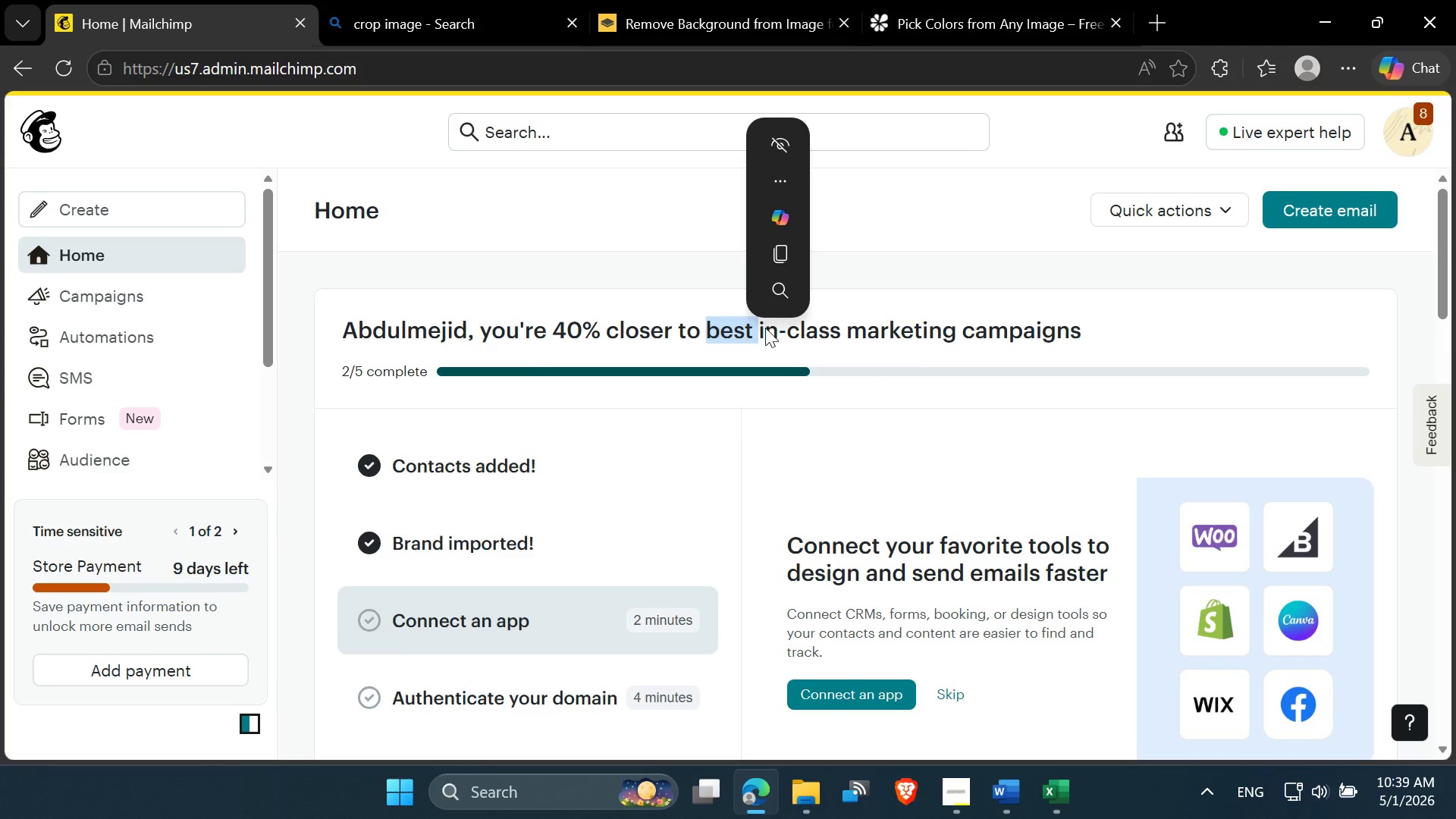 
left_click([771, 325])
 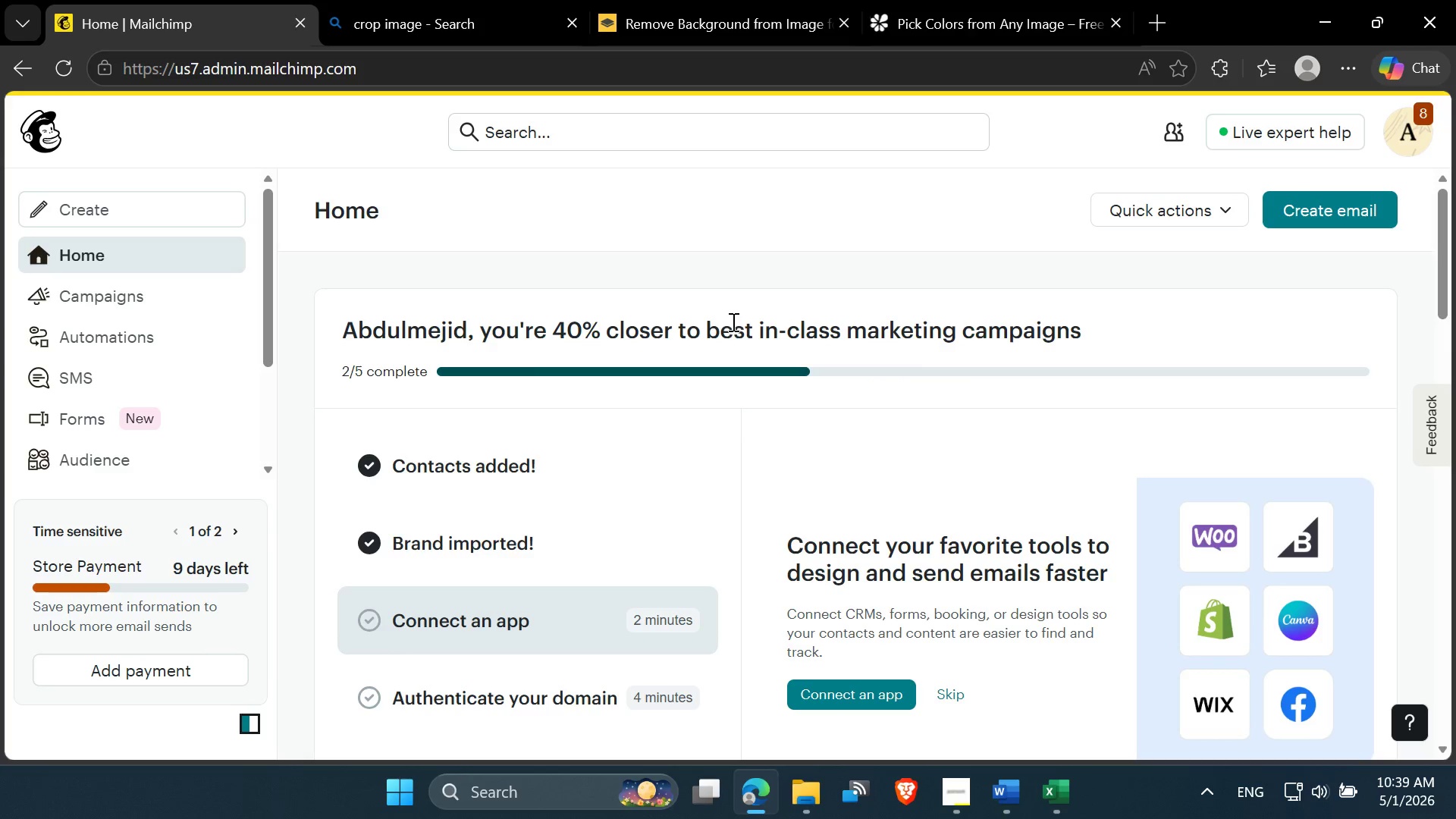 
double_click([732, 322])
 